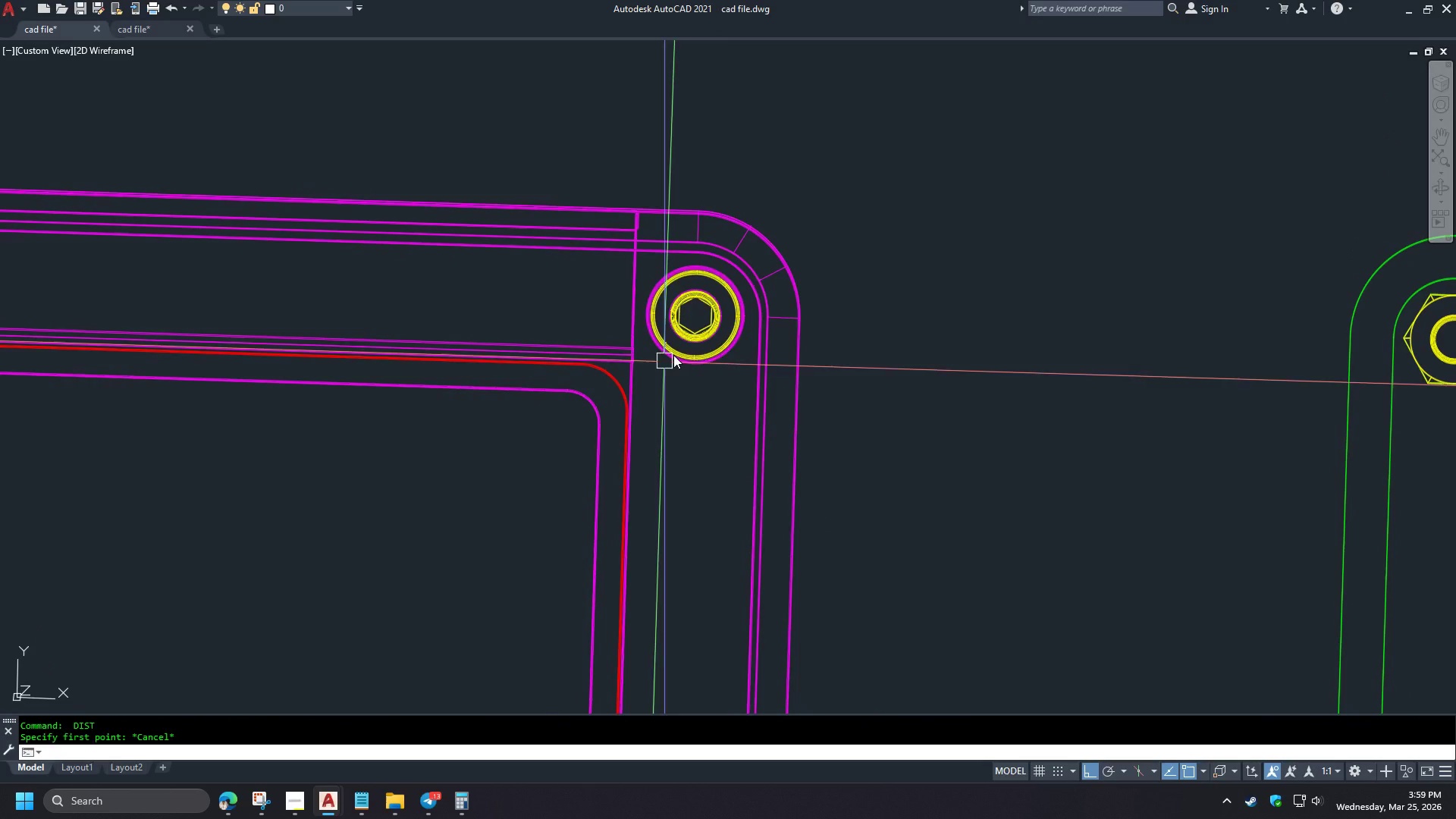 
key(Shift+ShiftLeft)
 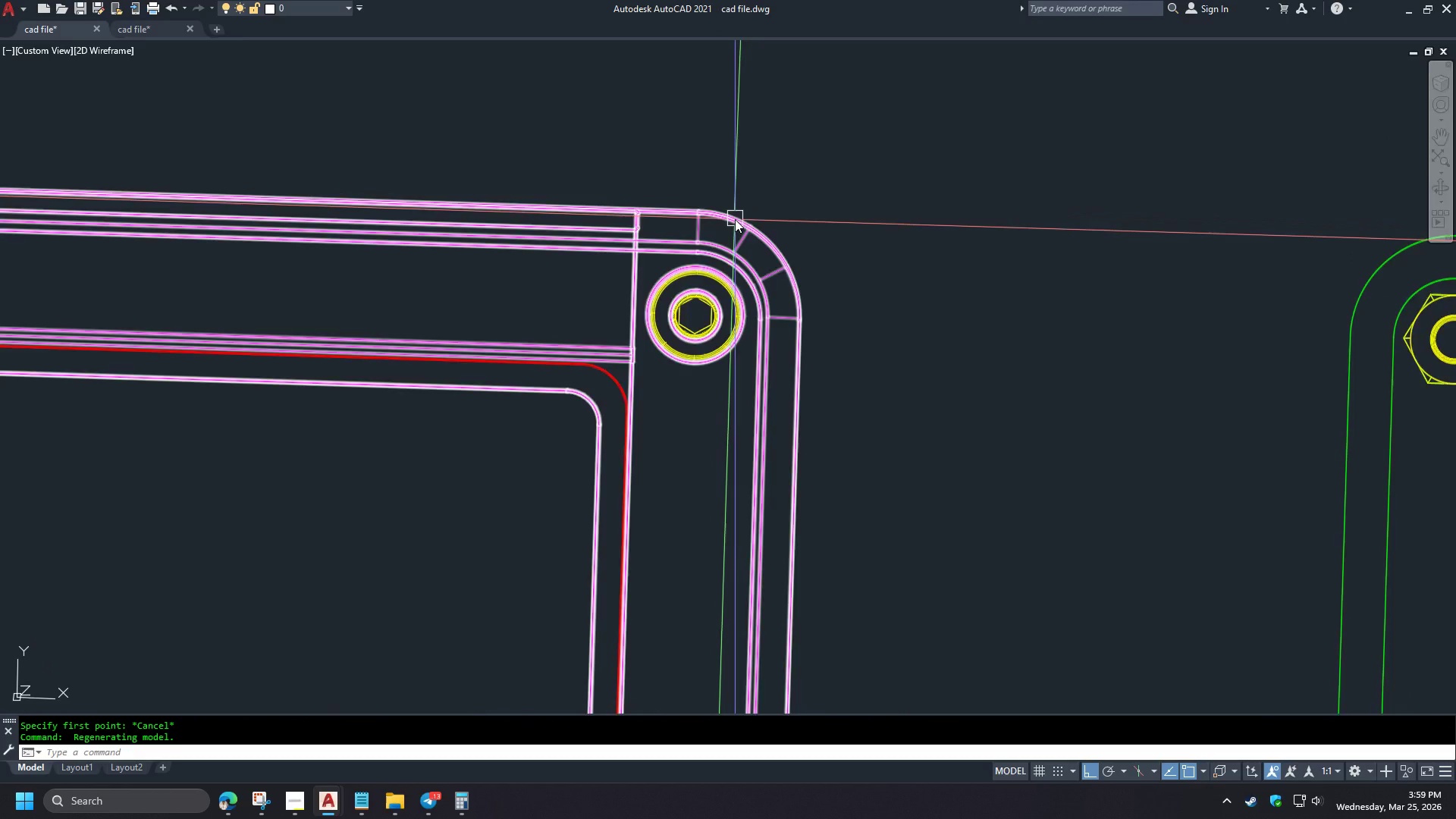 
type(di )
 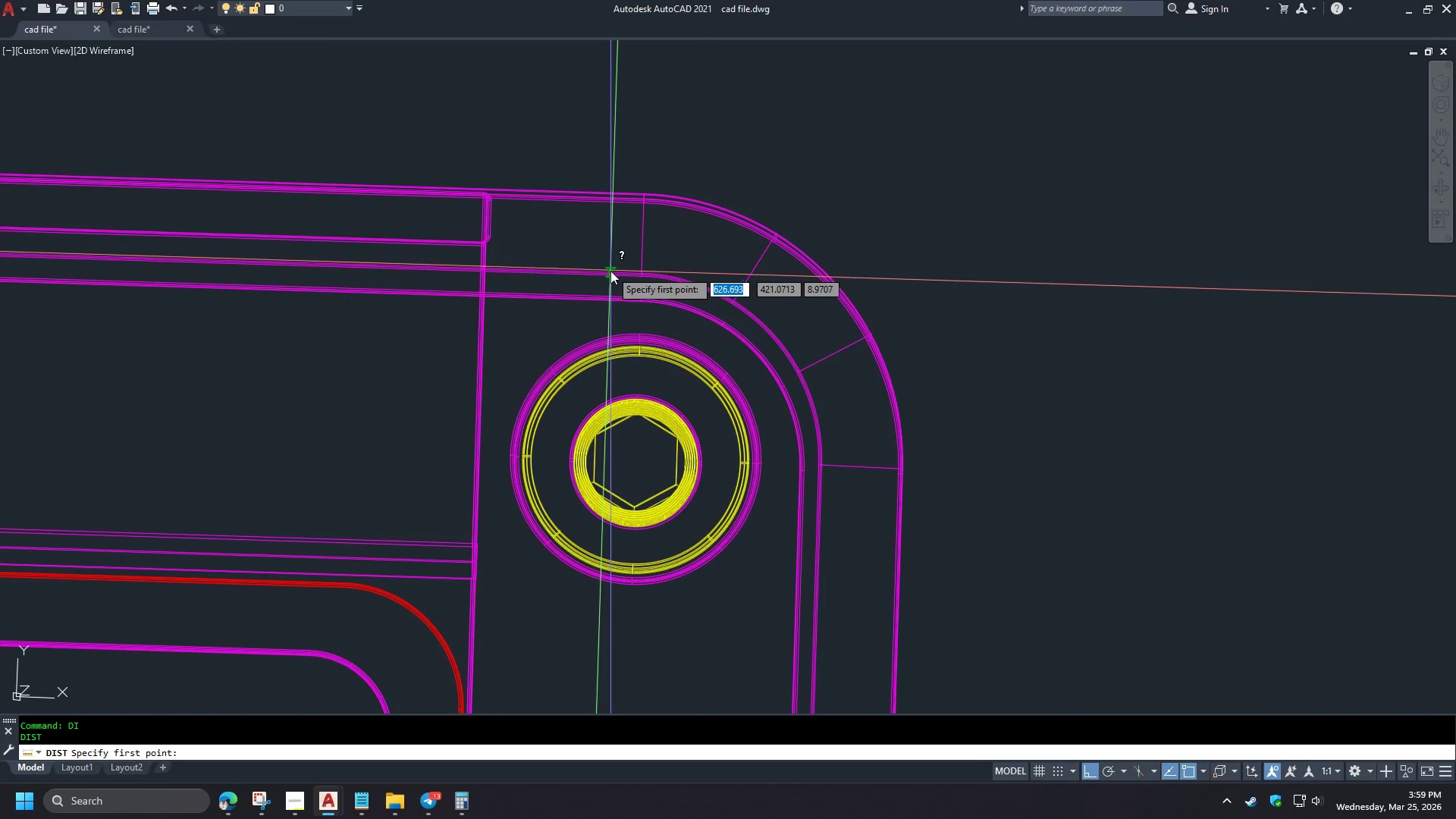 
left_click([610, 271])
 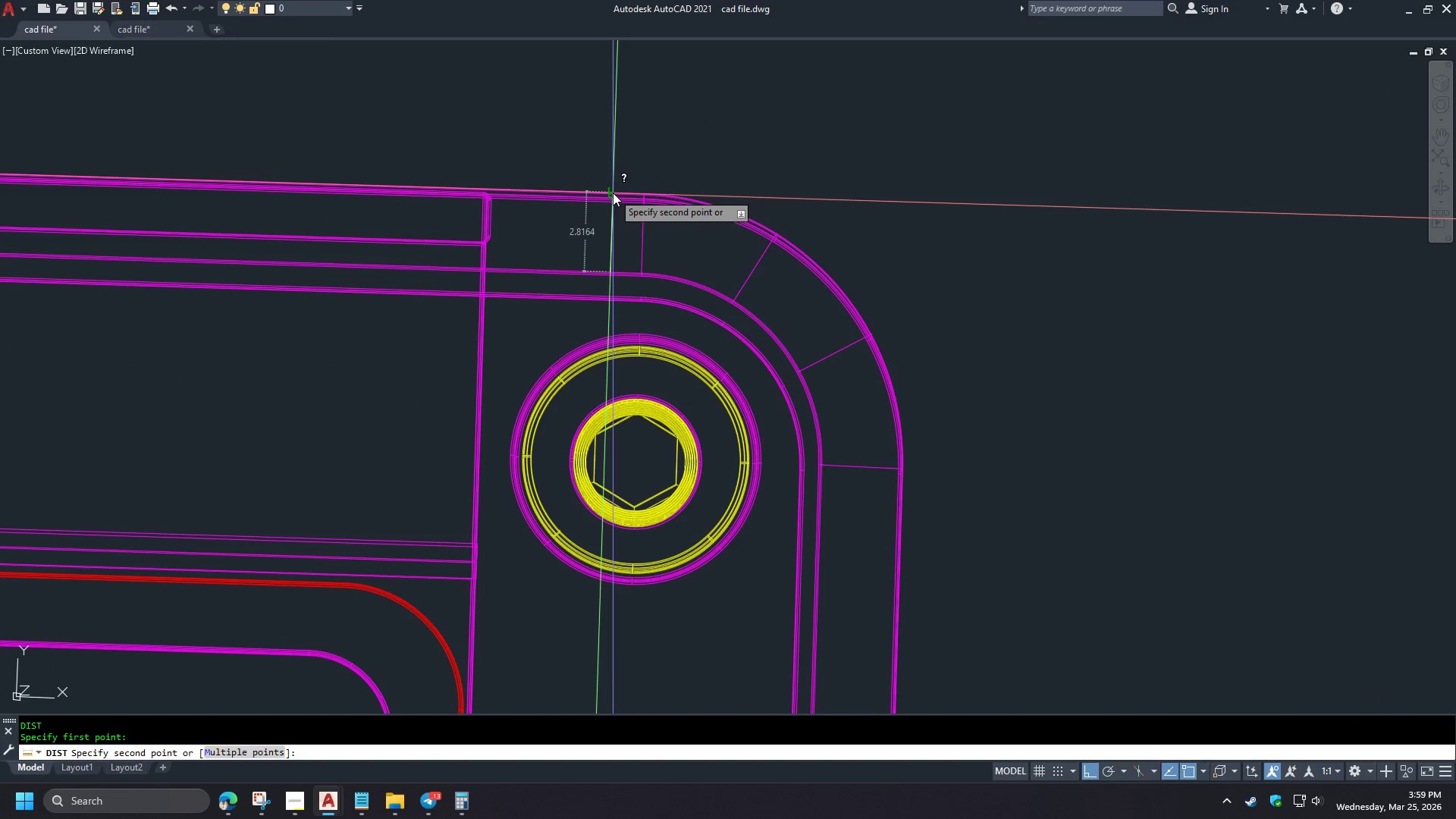 
scroll: coordinate [734, 224], scroll_direction: up, amount: 2.0
 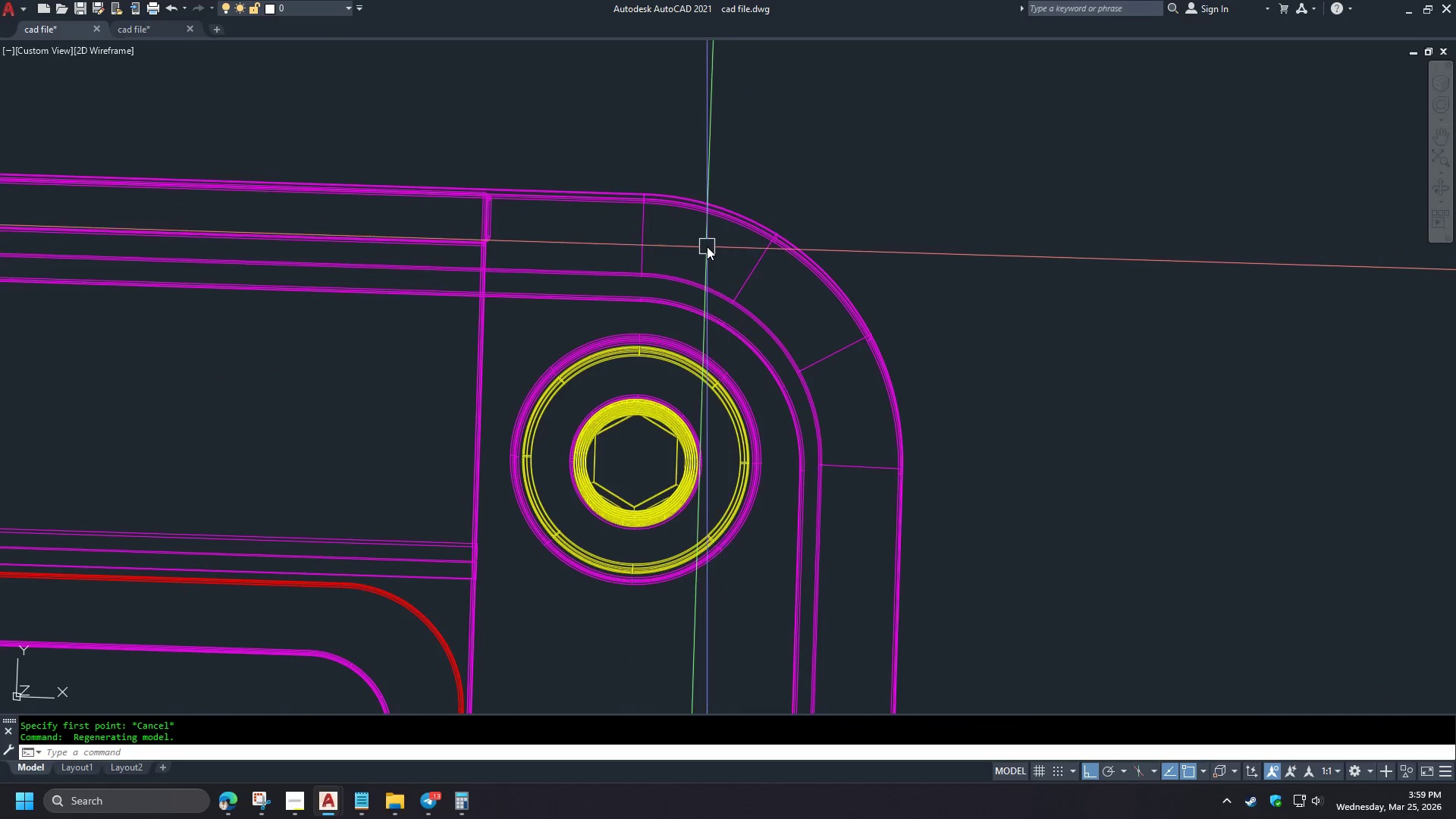 
key(Escape)
 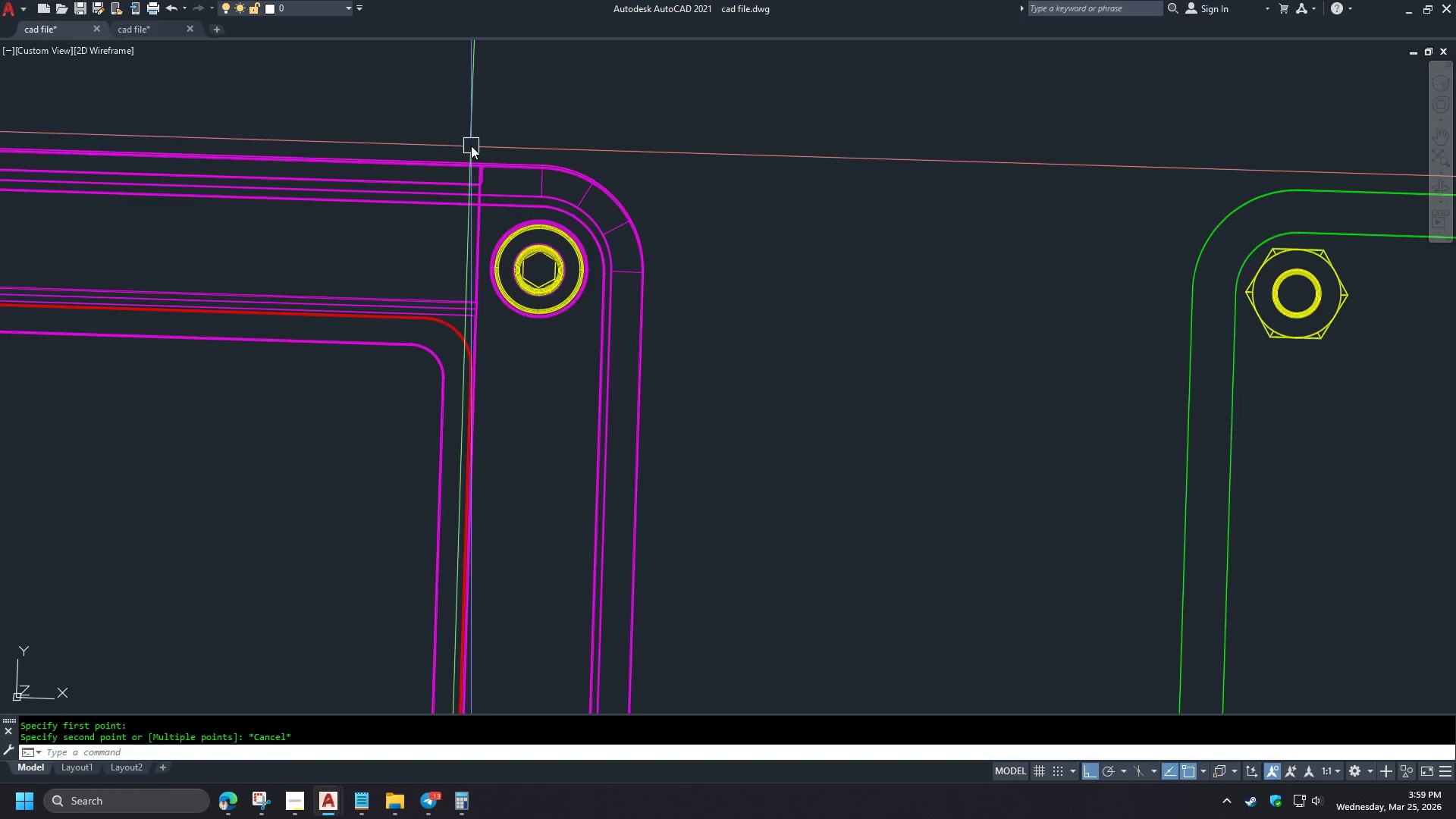 
hold_key(key=ShiftLeft, duration=1.5)
 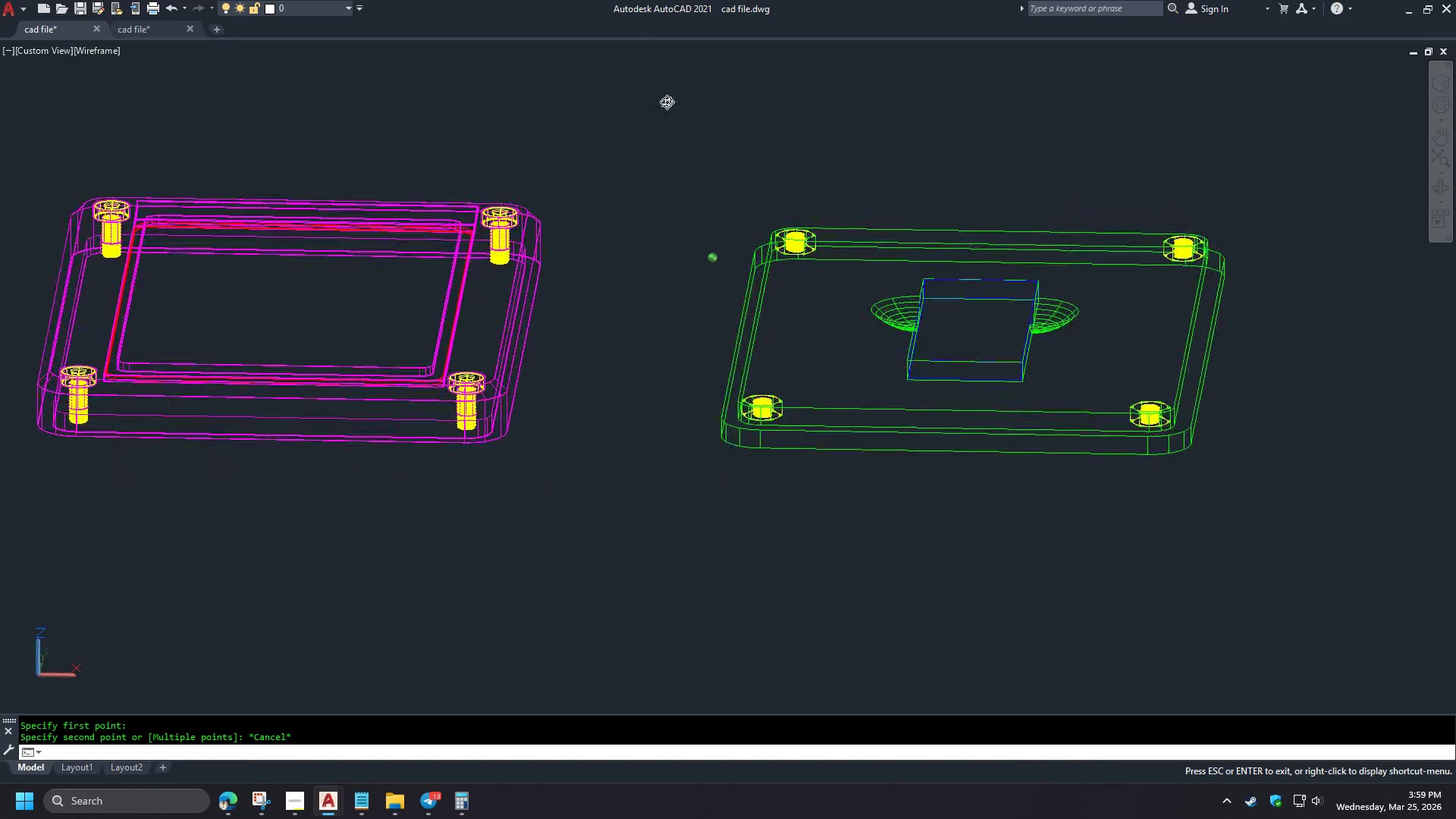 
scroll: coordinate [471, 145], scroll_direction: down, amount: 4.0
 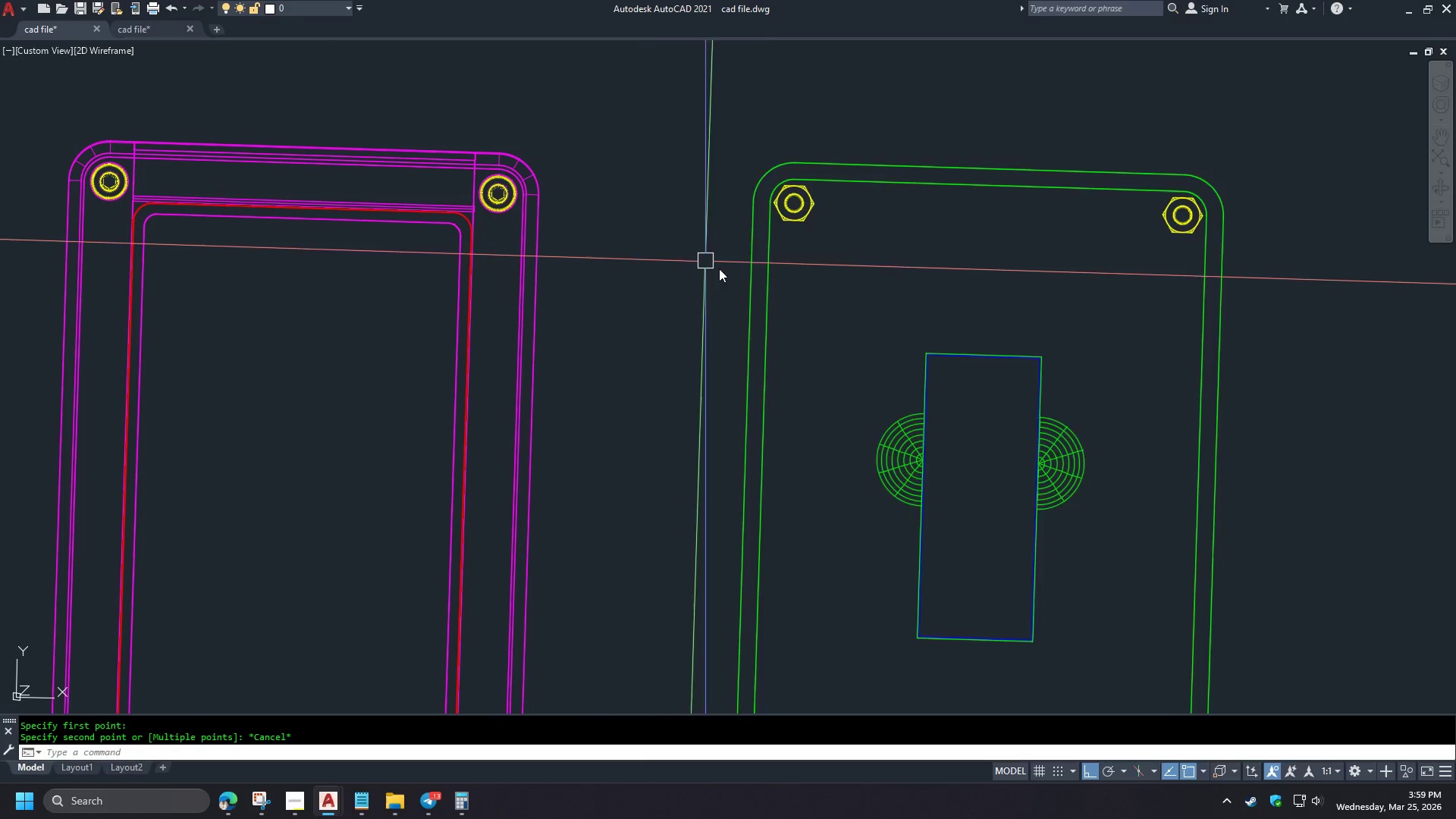 
hold_key(key=ShiftLeft, duration=1.51)
 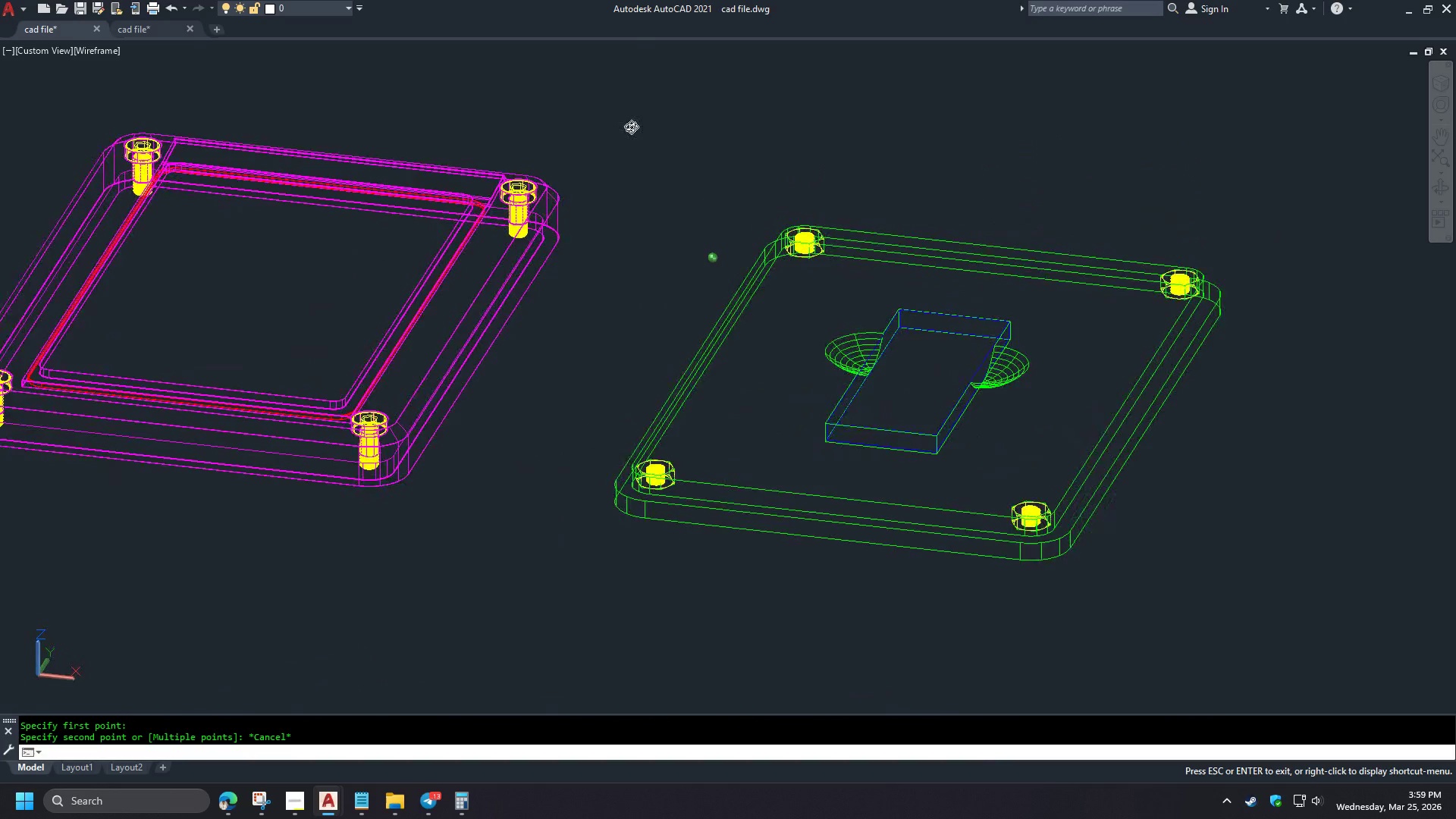 
hold_key(key=ShiftLeft, duration=1.52)
 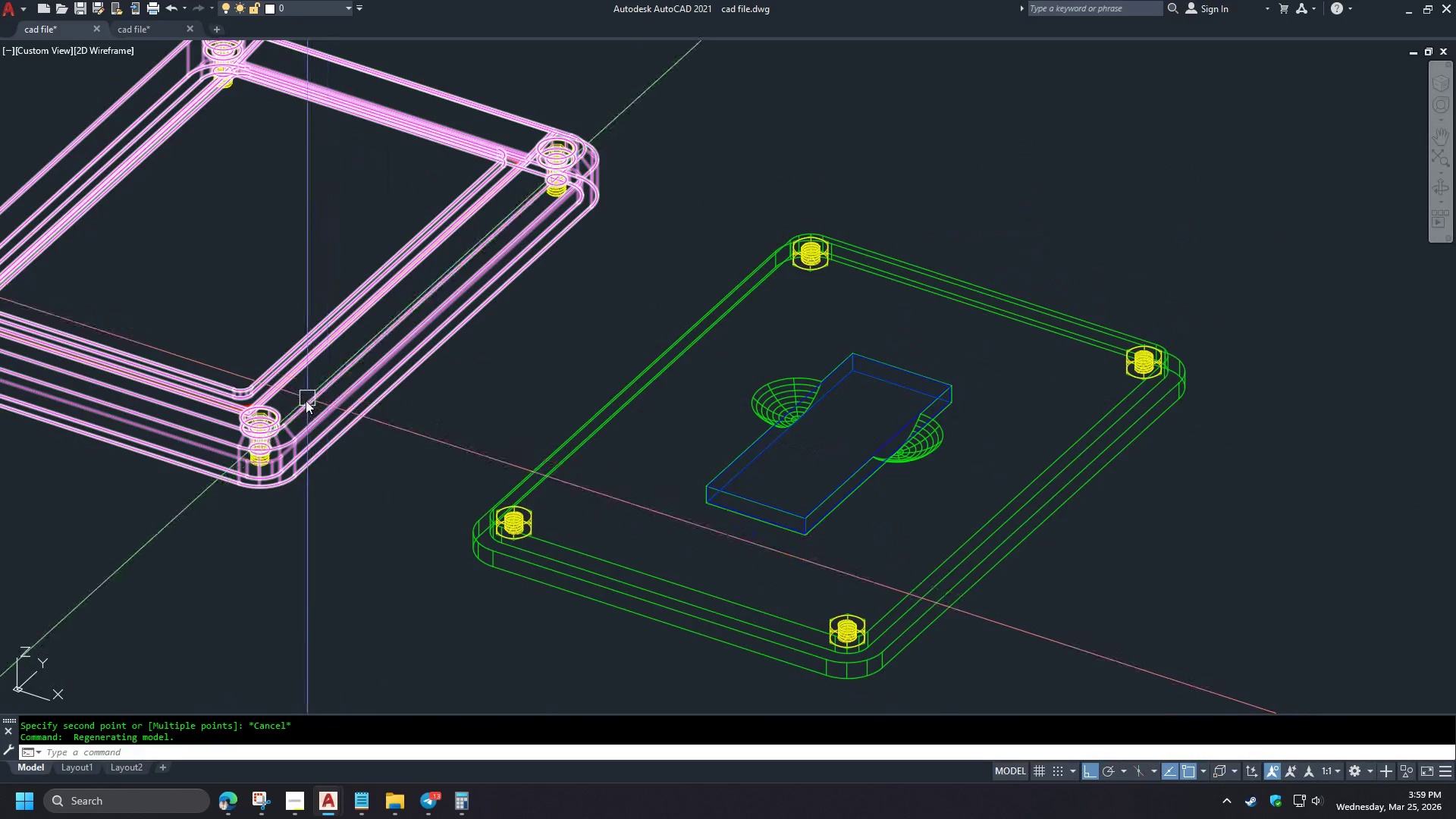 
key(Shift+ShiftLeft)
 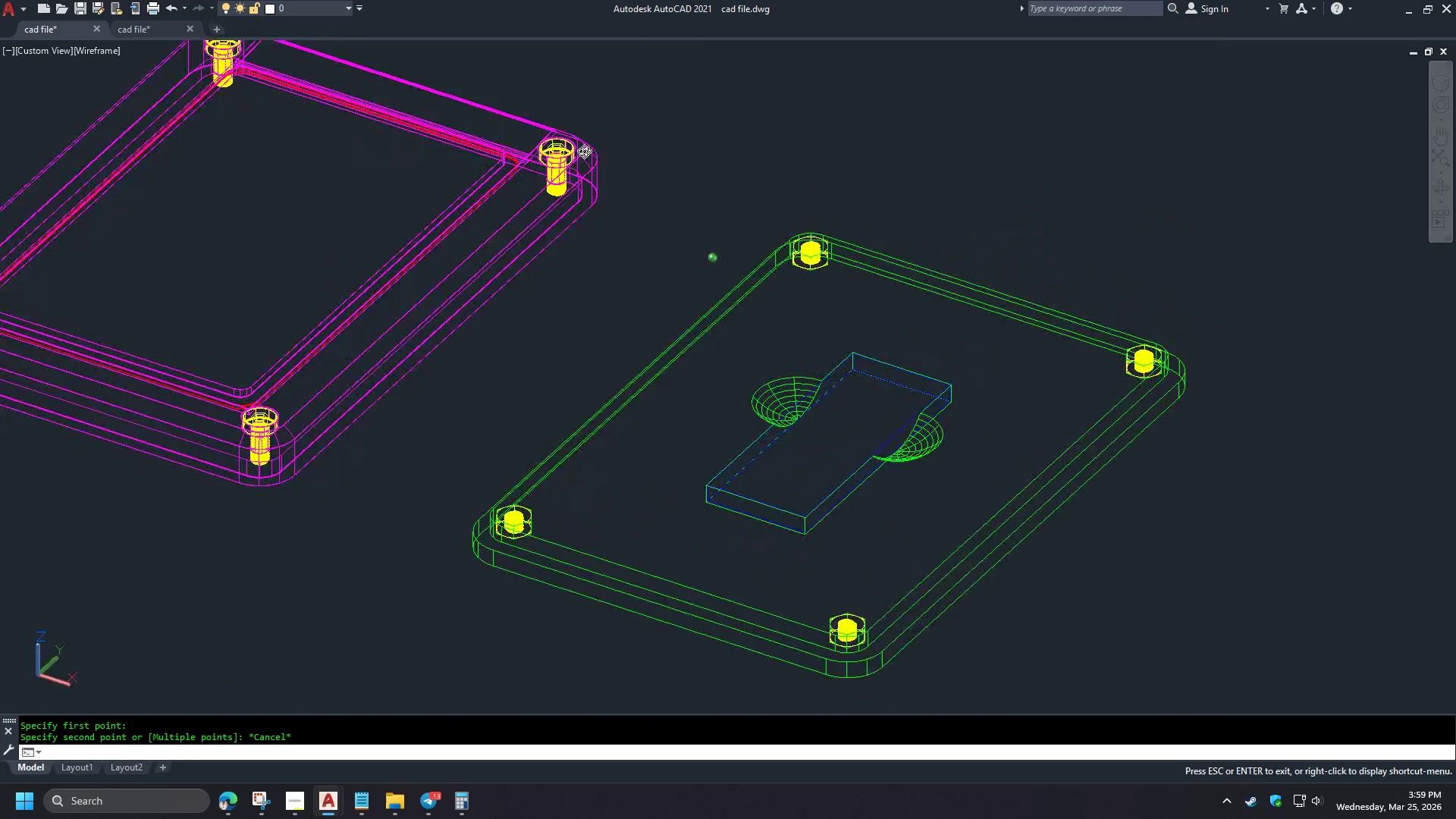 
key(Shift+ShiftLeft)
 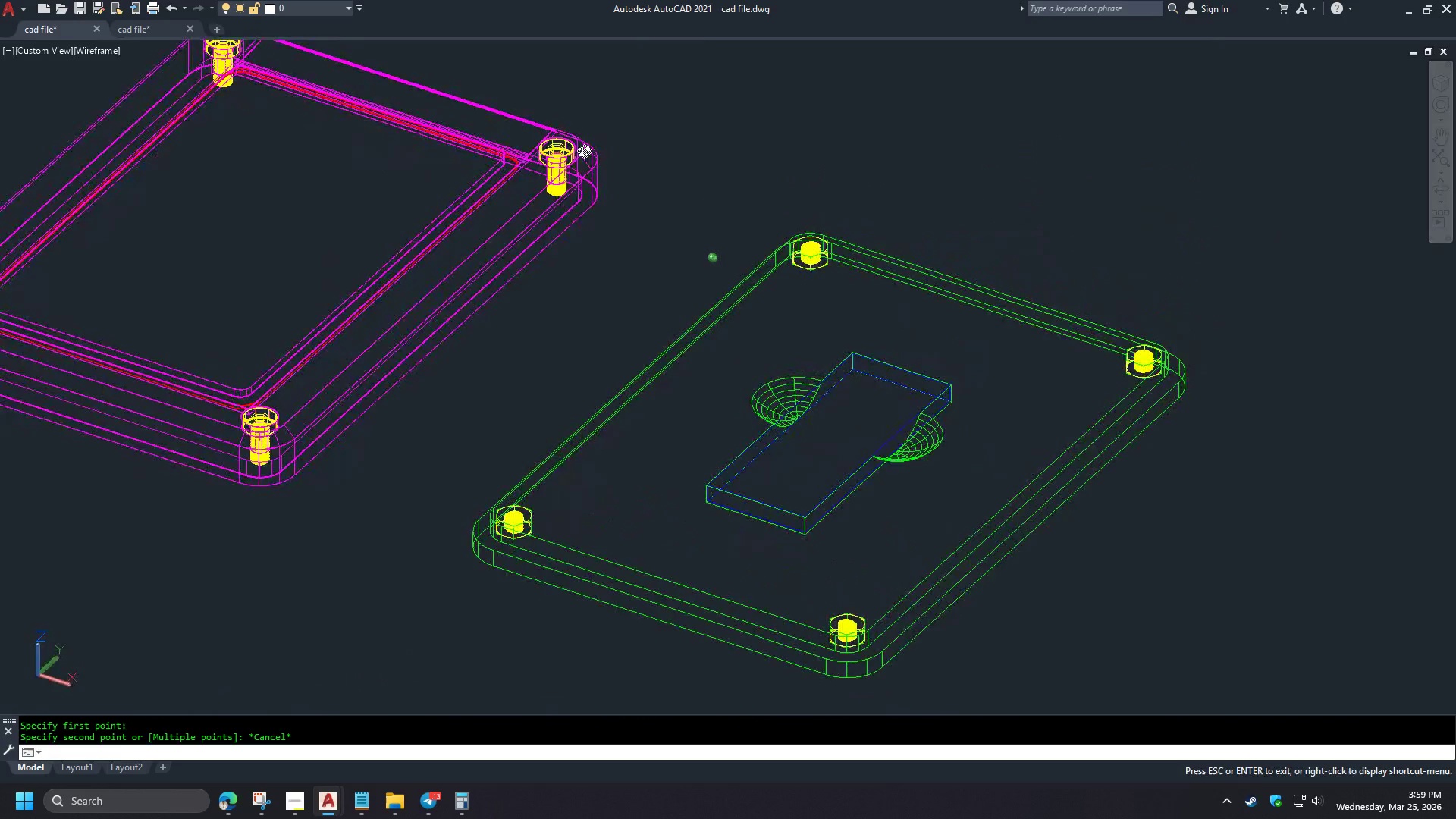 
key(Shift+ShiftLeft)
 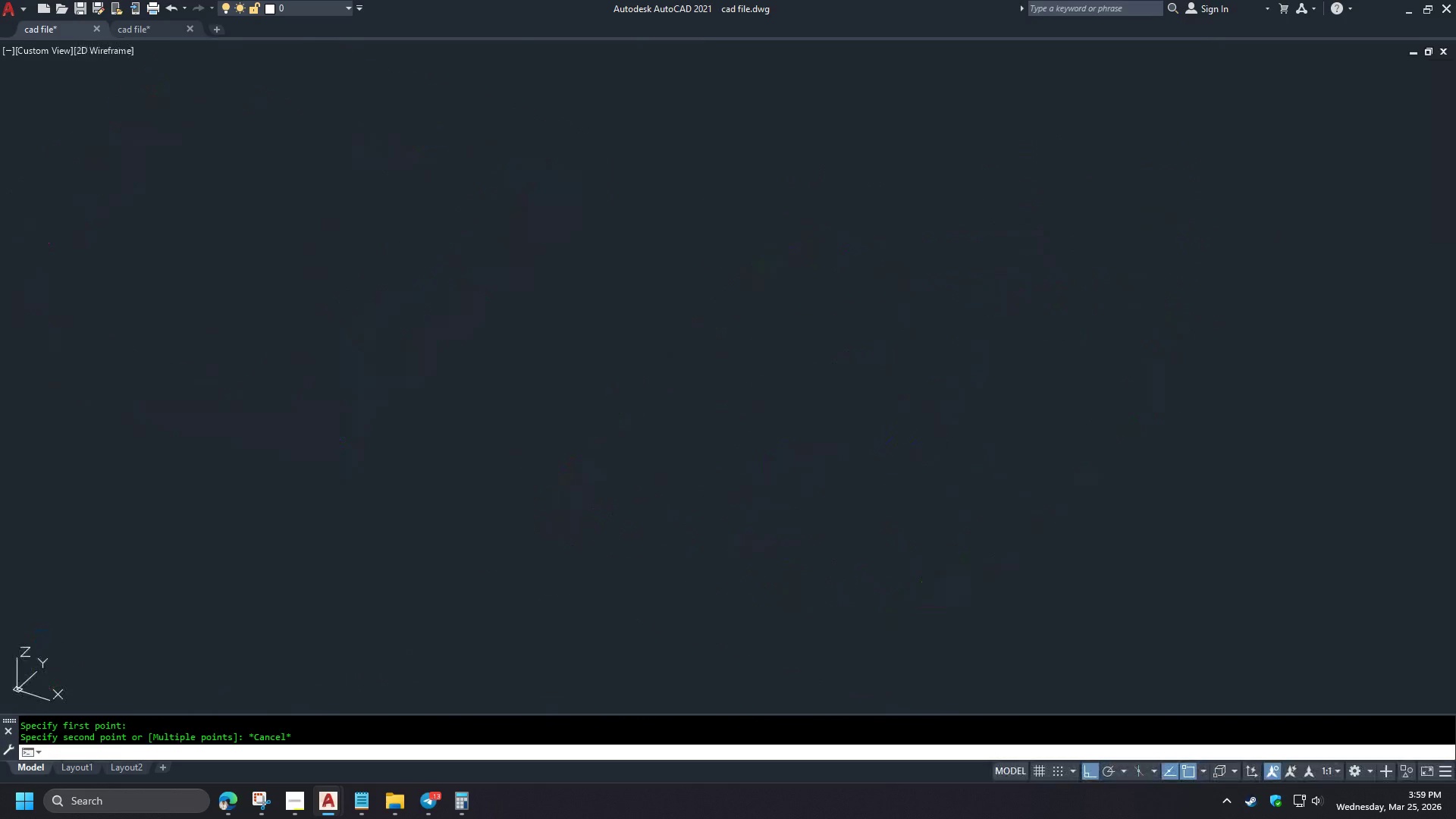 
key(Shift+ShiftLeft)
 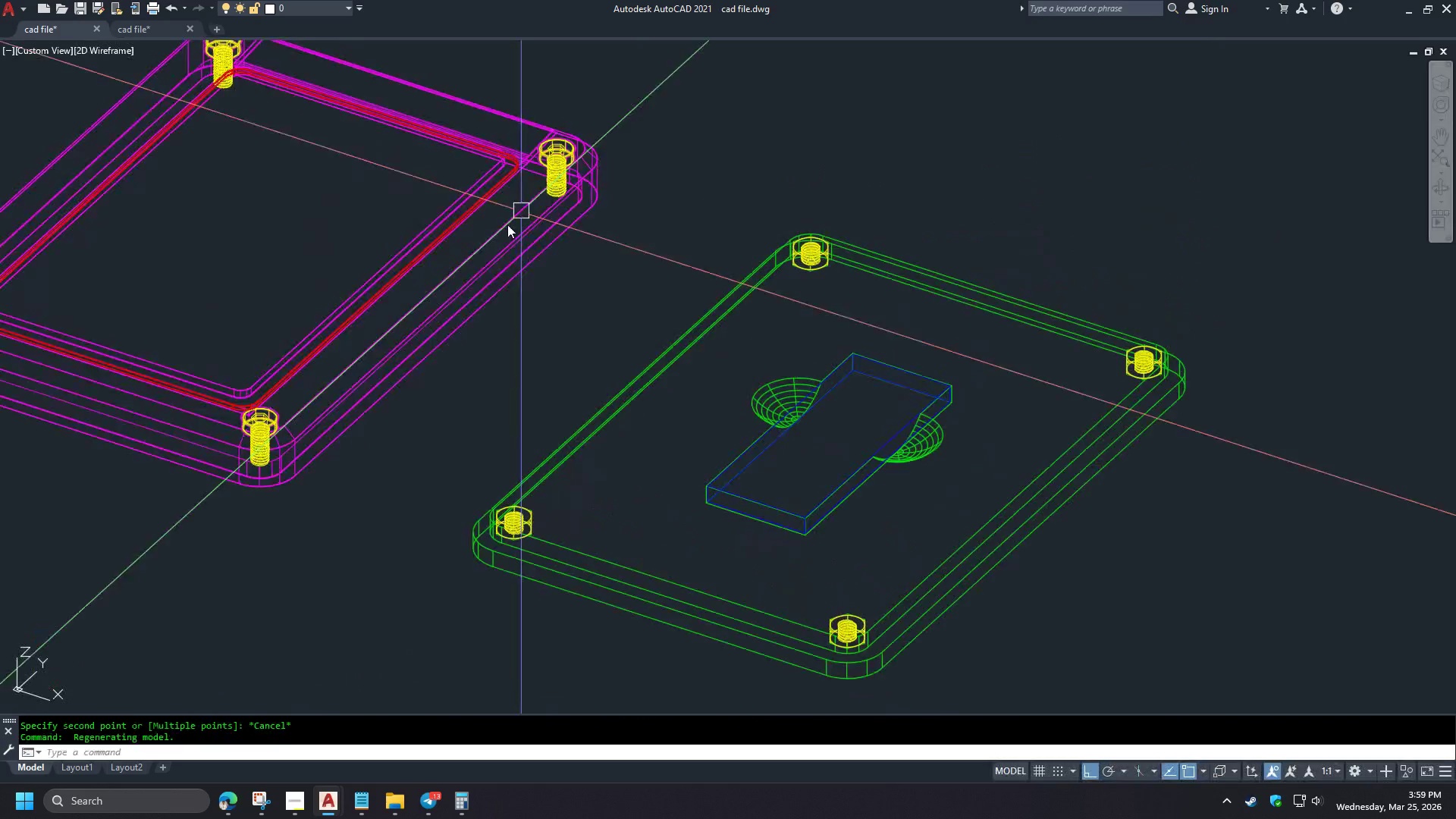 
key(Shift+ShiftLeft)
 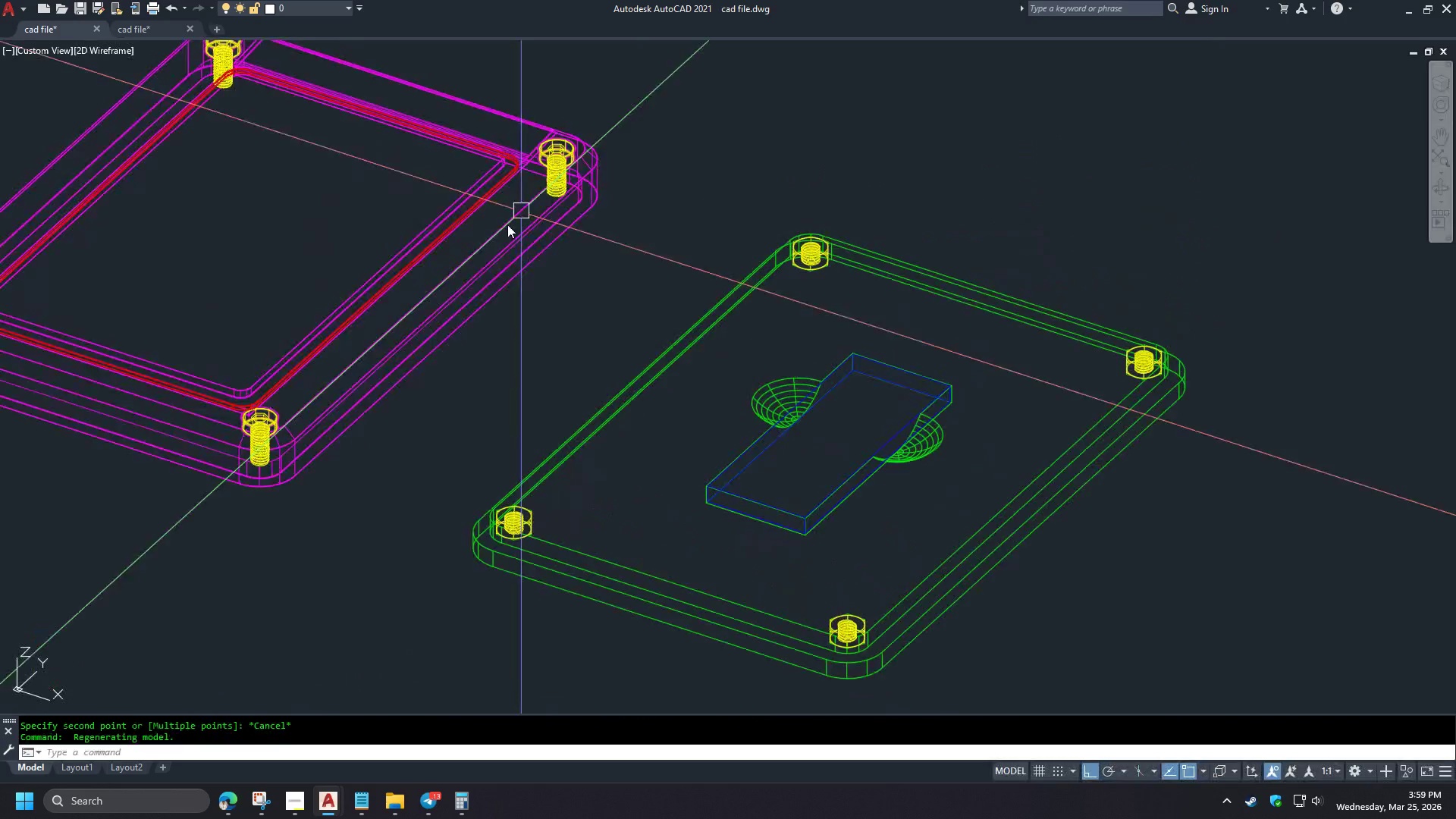 
key(Shift+ShiftLeft)
 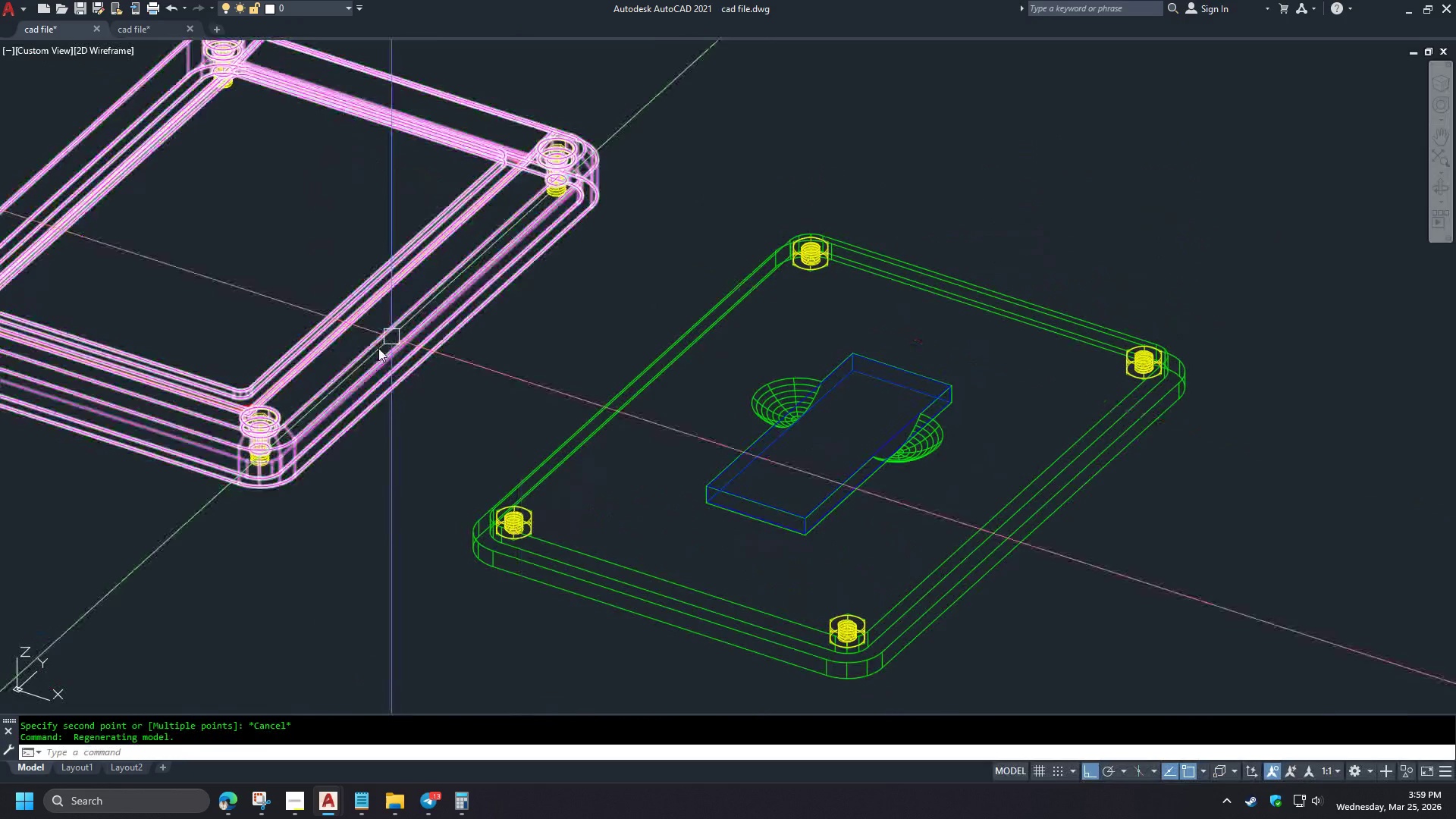 
key(Shift+ShiftLeft)
 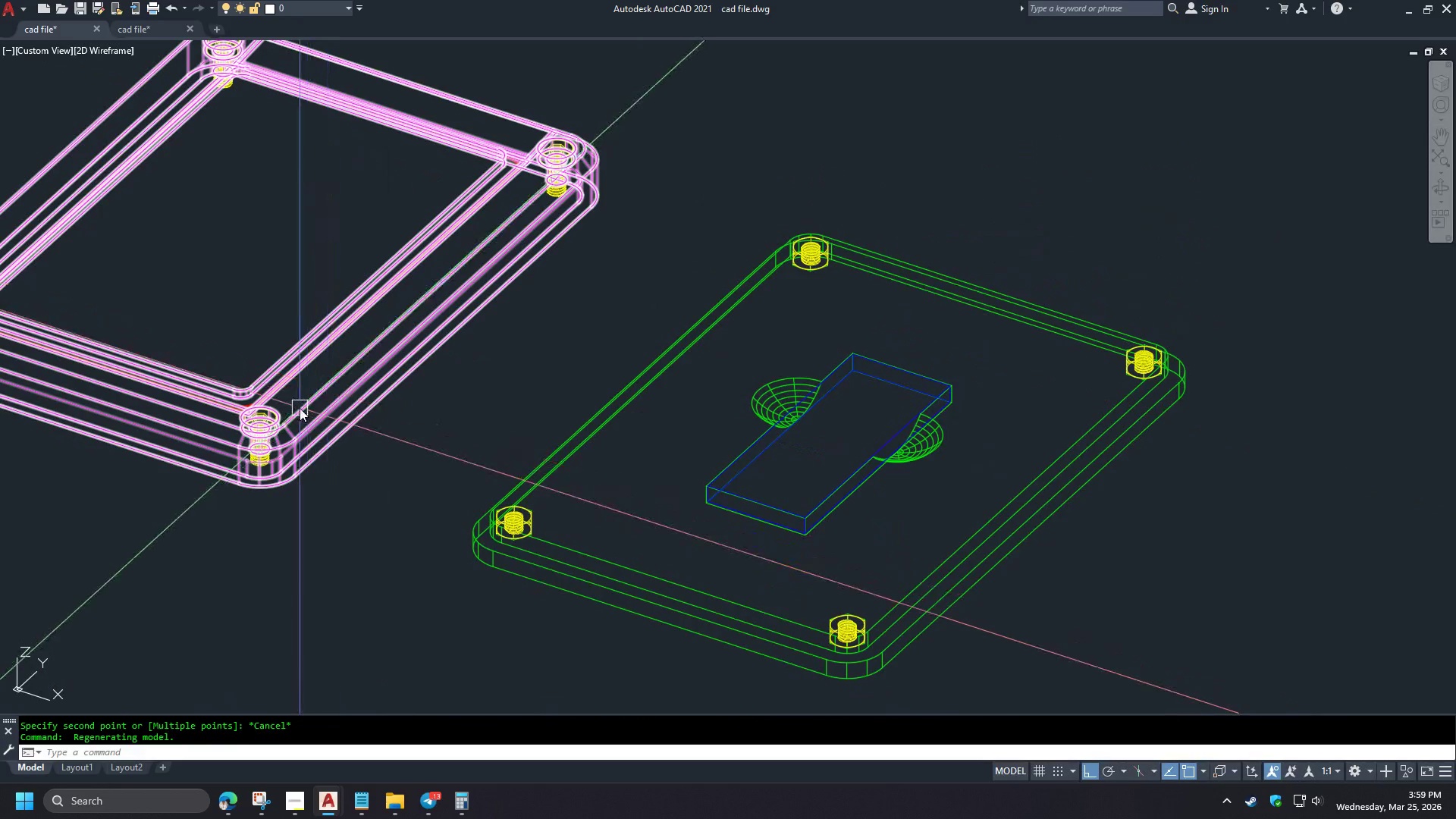 
key(D)
 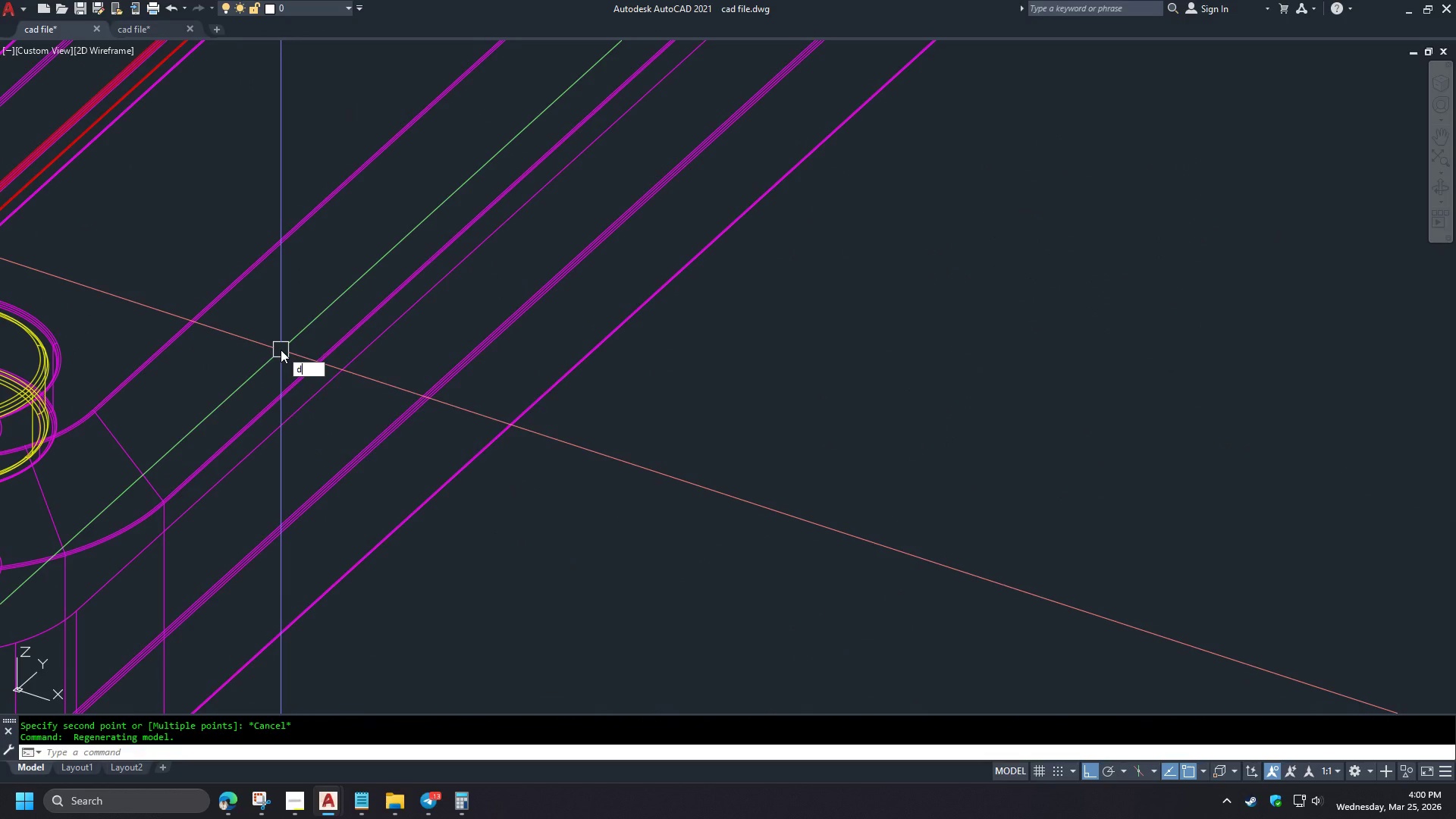 
scroll: coordinate [328, 435], scroll_direction: up, amount: 4.0
 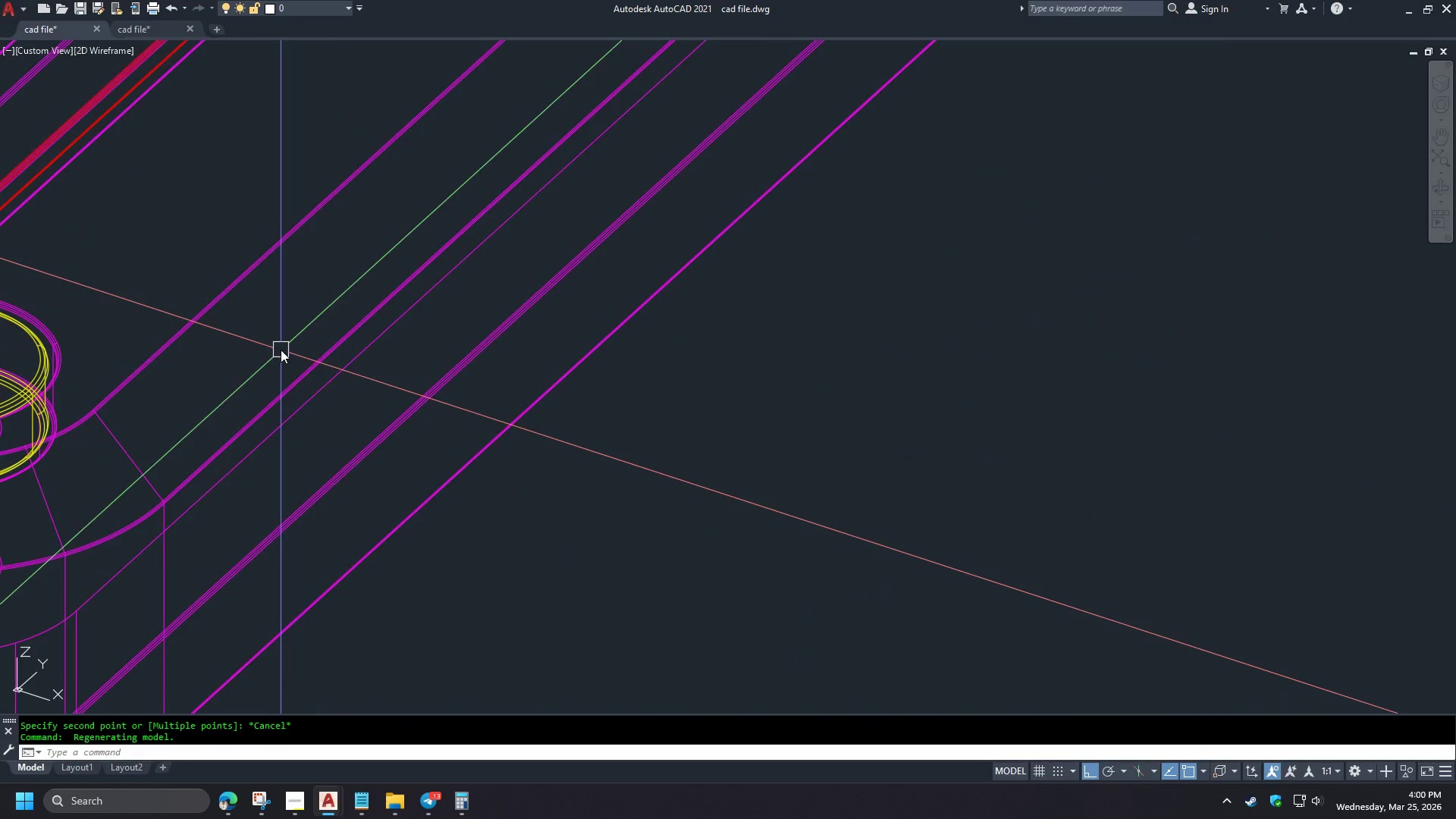 
key(I)
 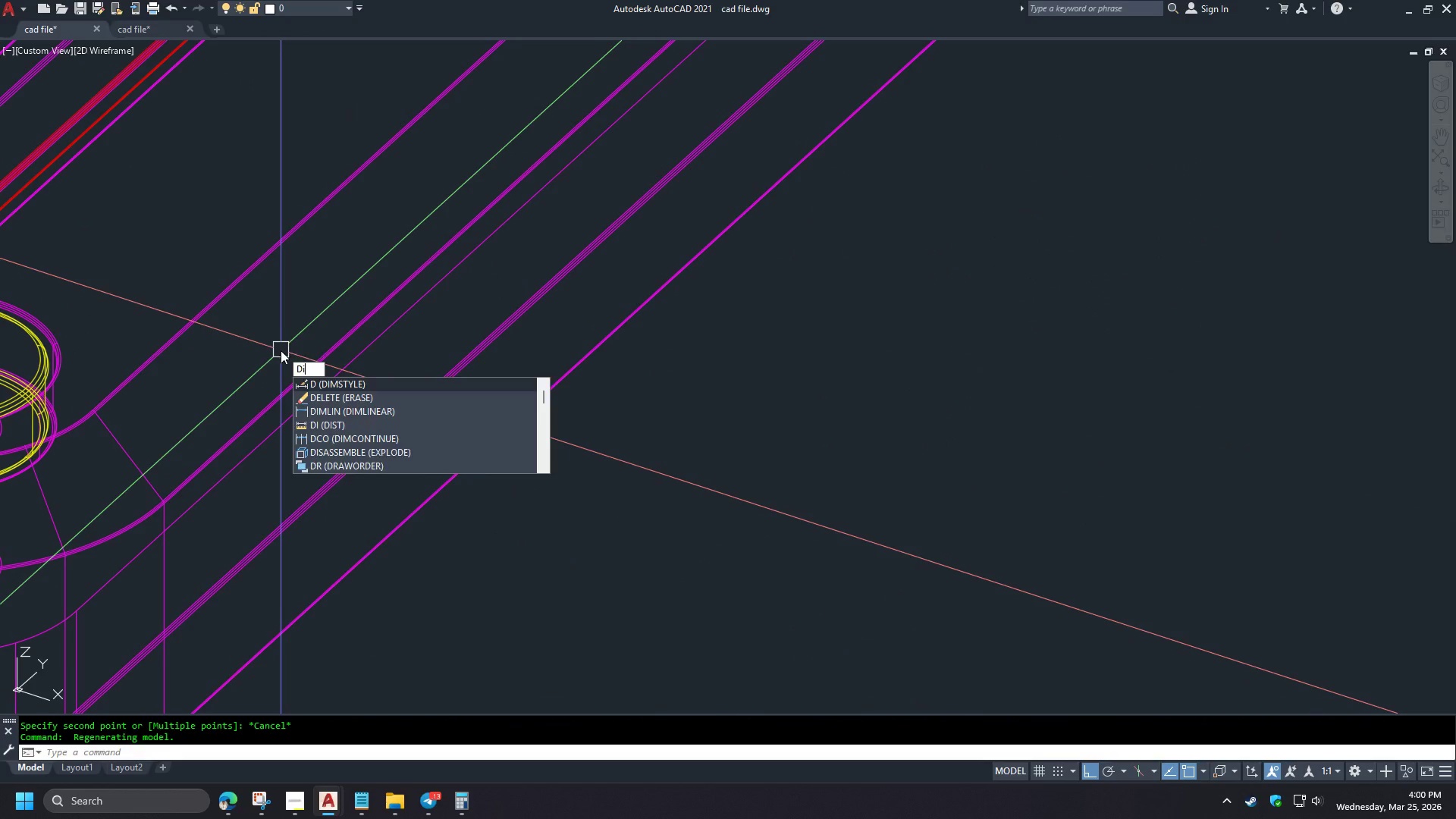 
key(Space)
 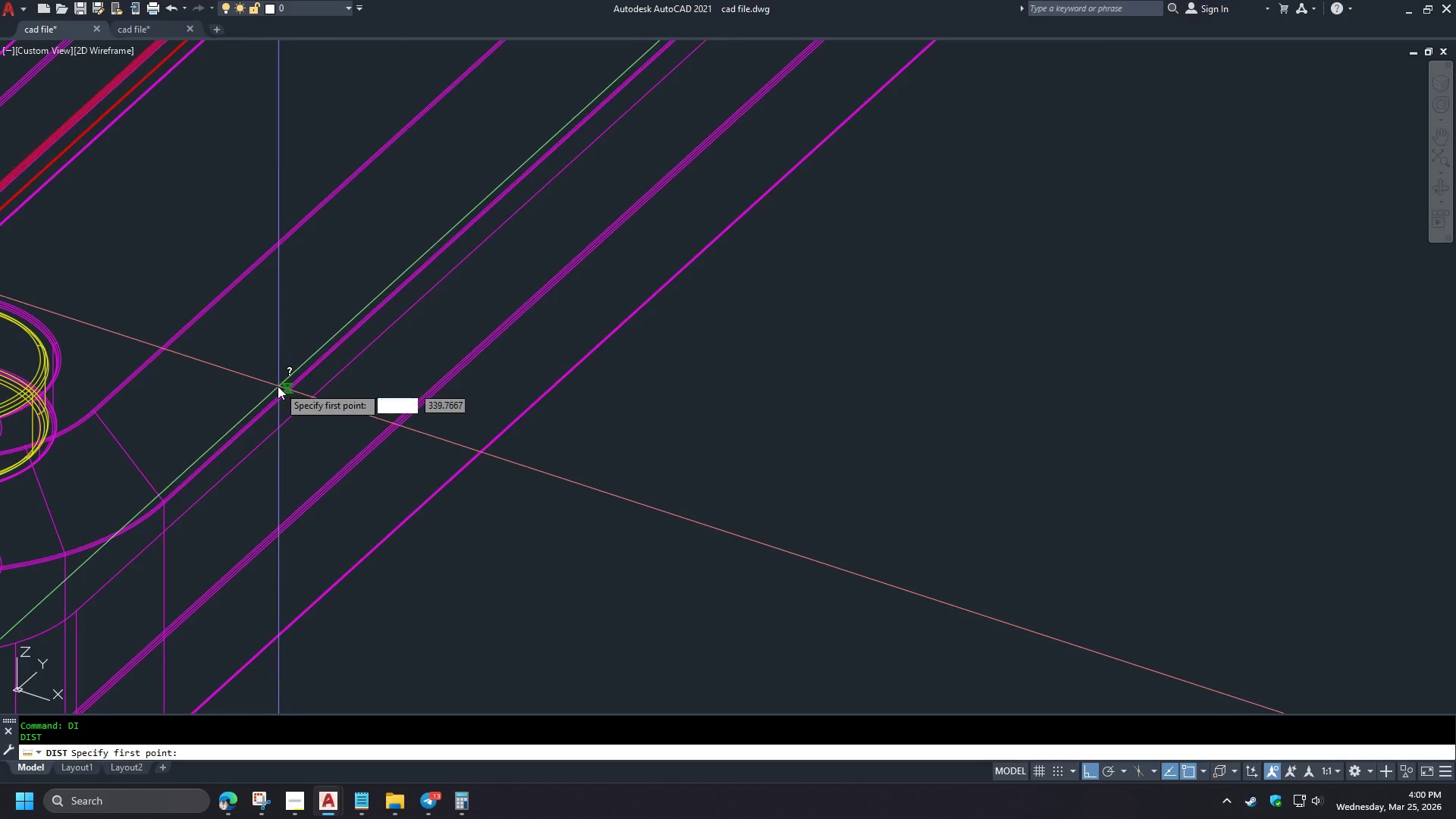 
left_click([292, 404])
 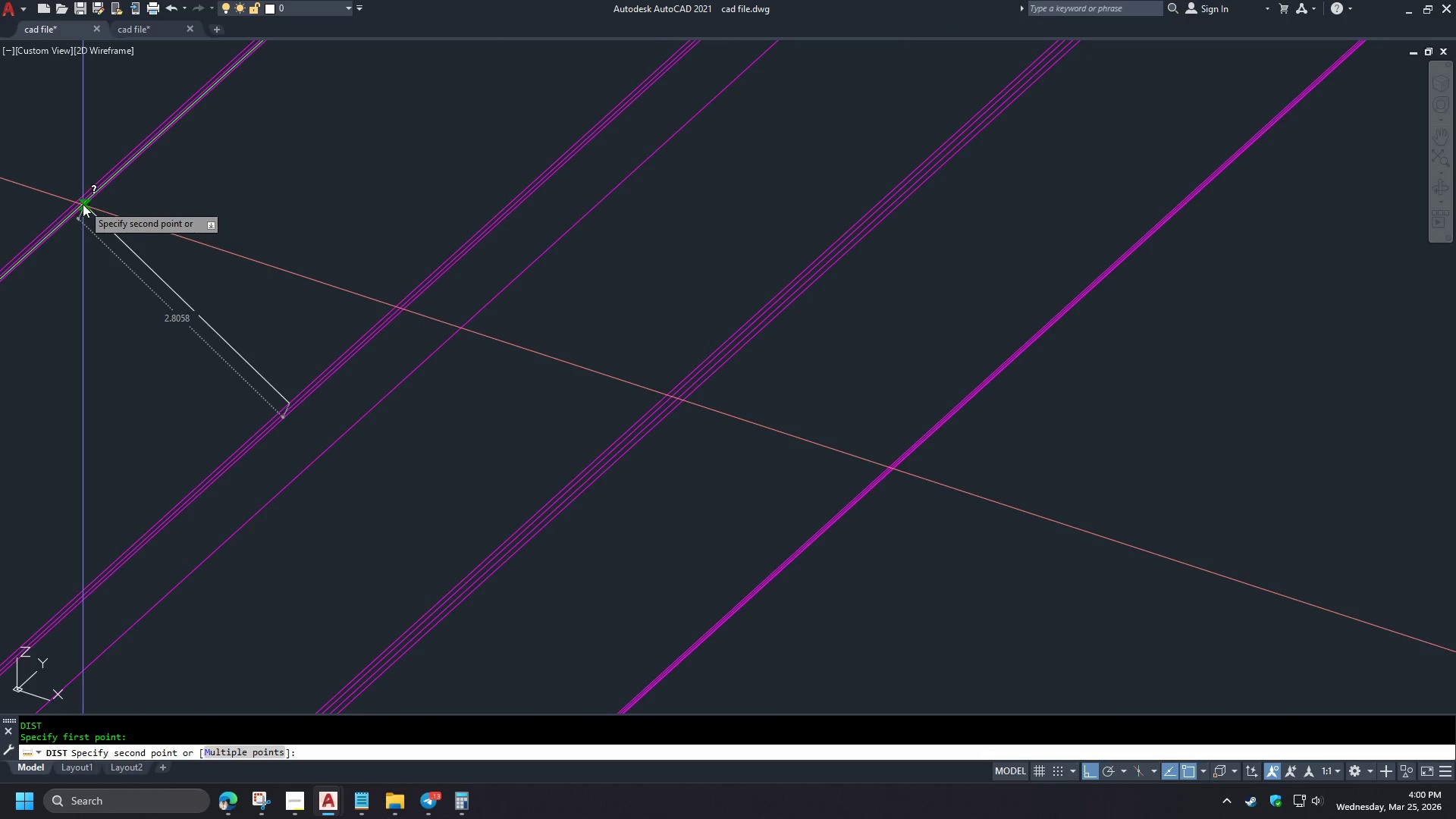 
left_click([83, 203])
 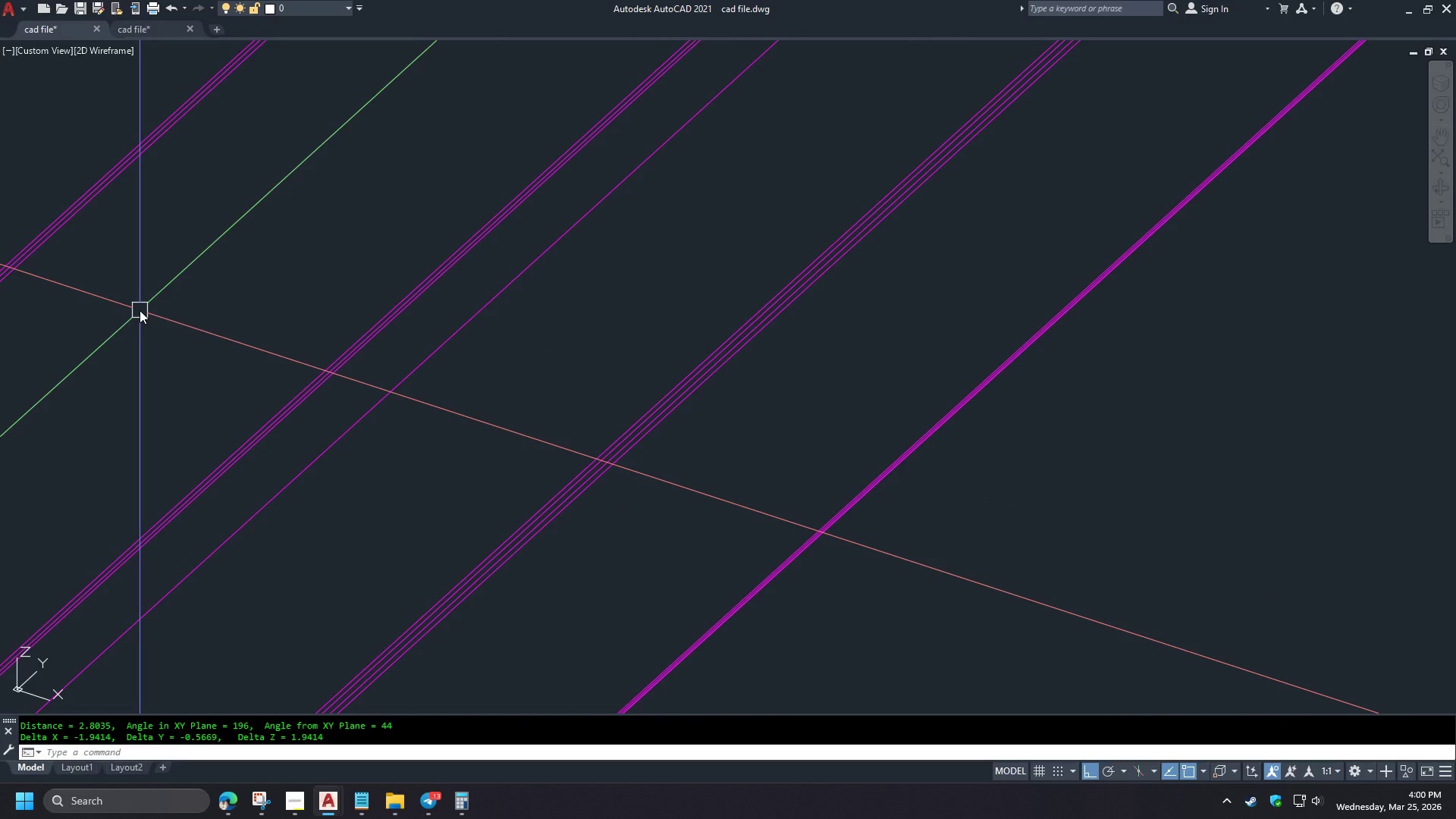 
scroll: coordinate [278, 388], scroll_direction: up, amount: 2.0
 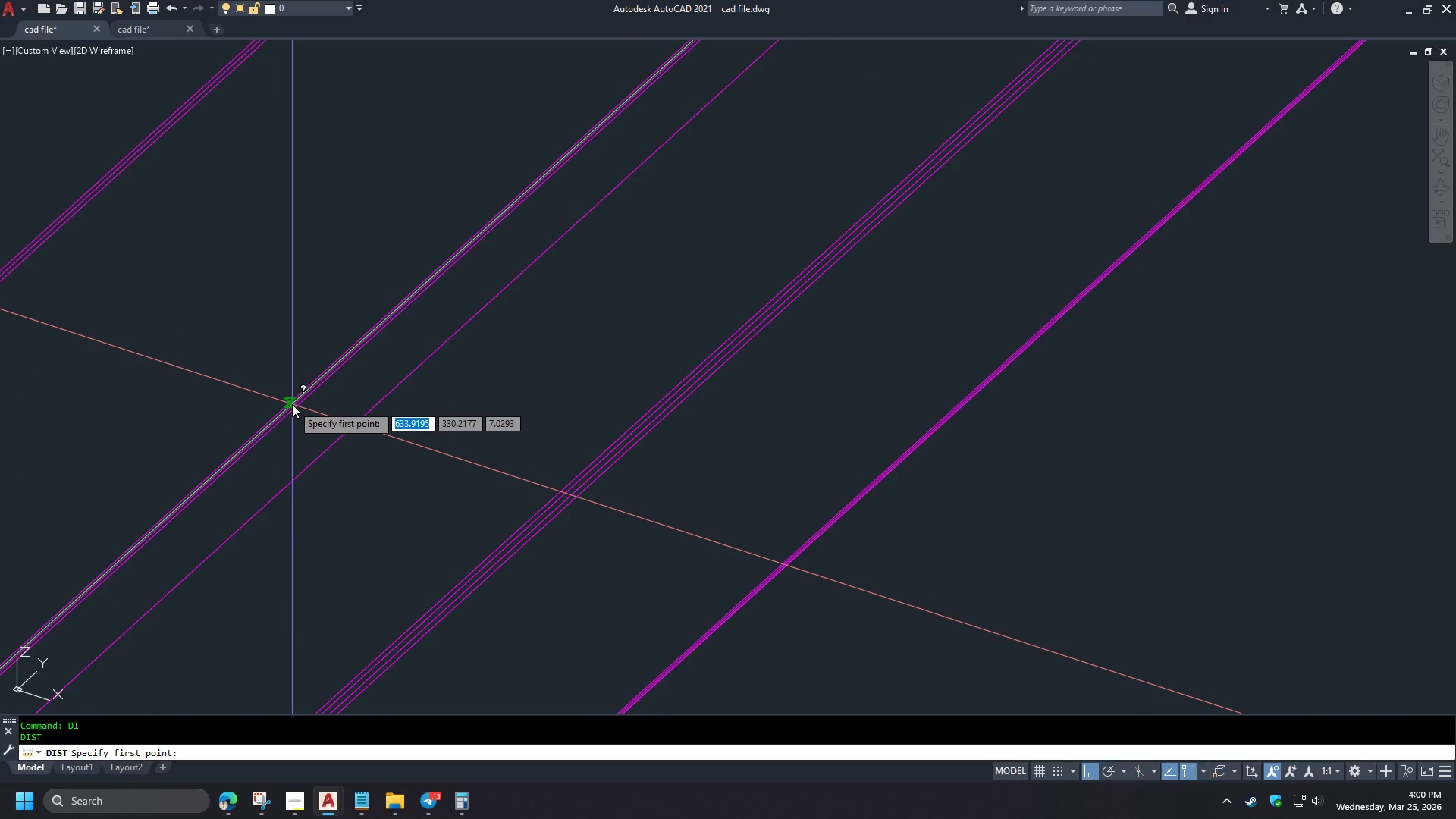 
wait(11.79)
 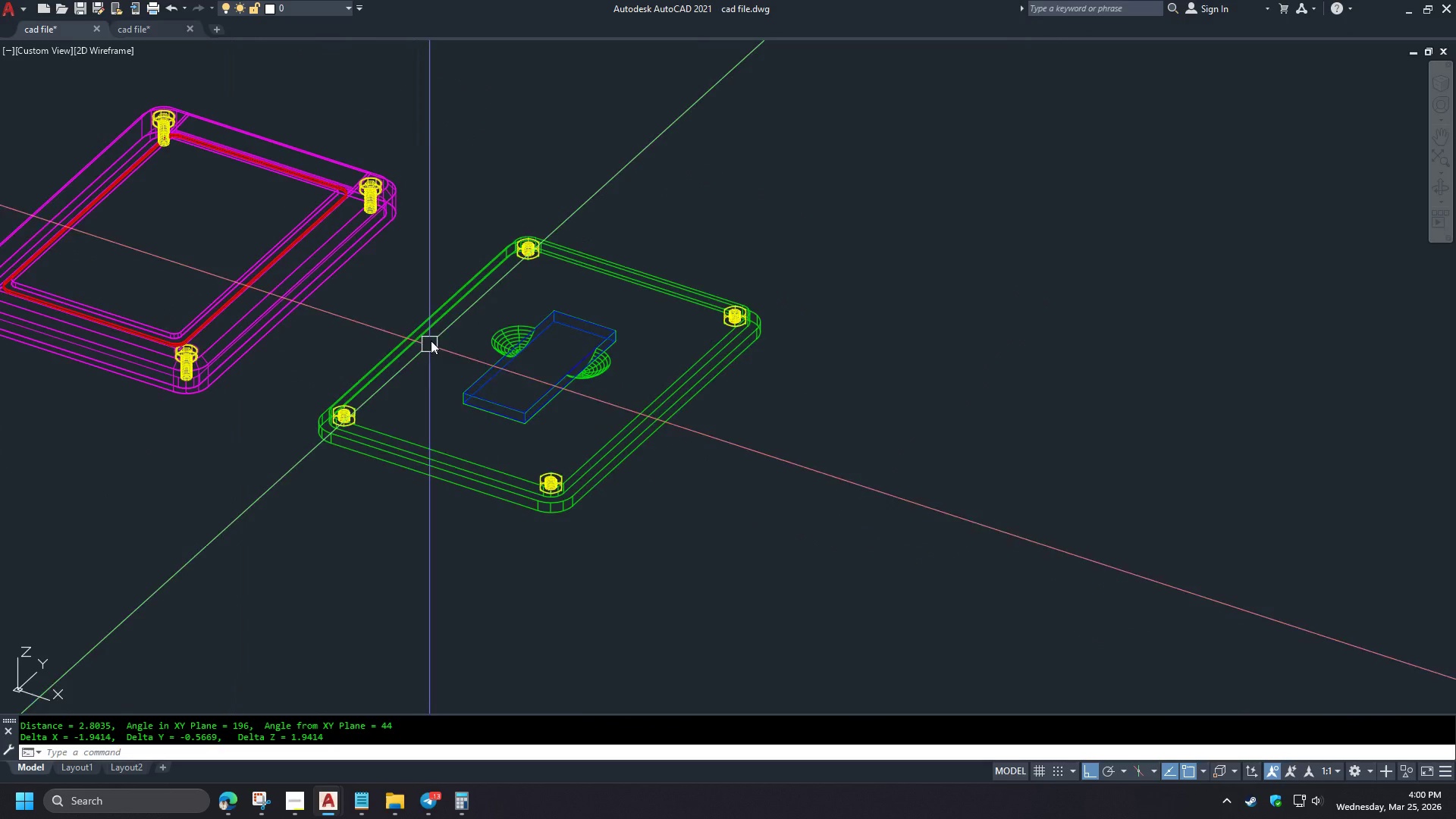 
hold_key(key=ShiftLeft, duration=1.06)
 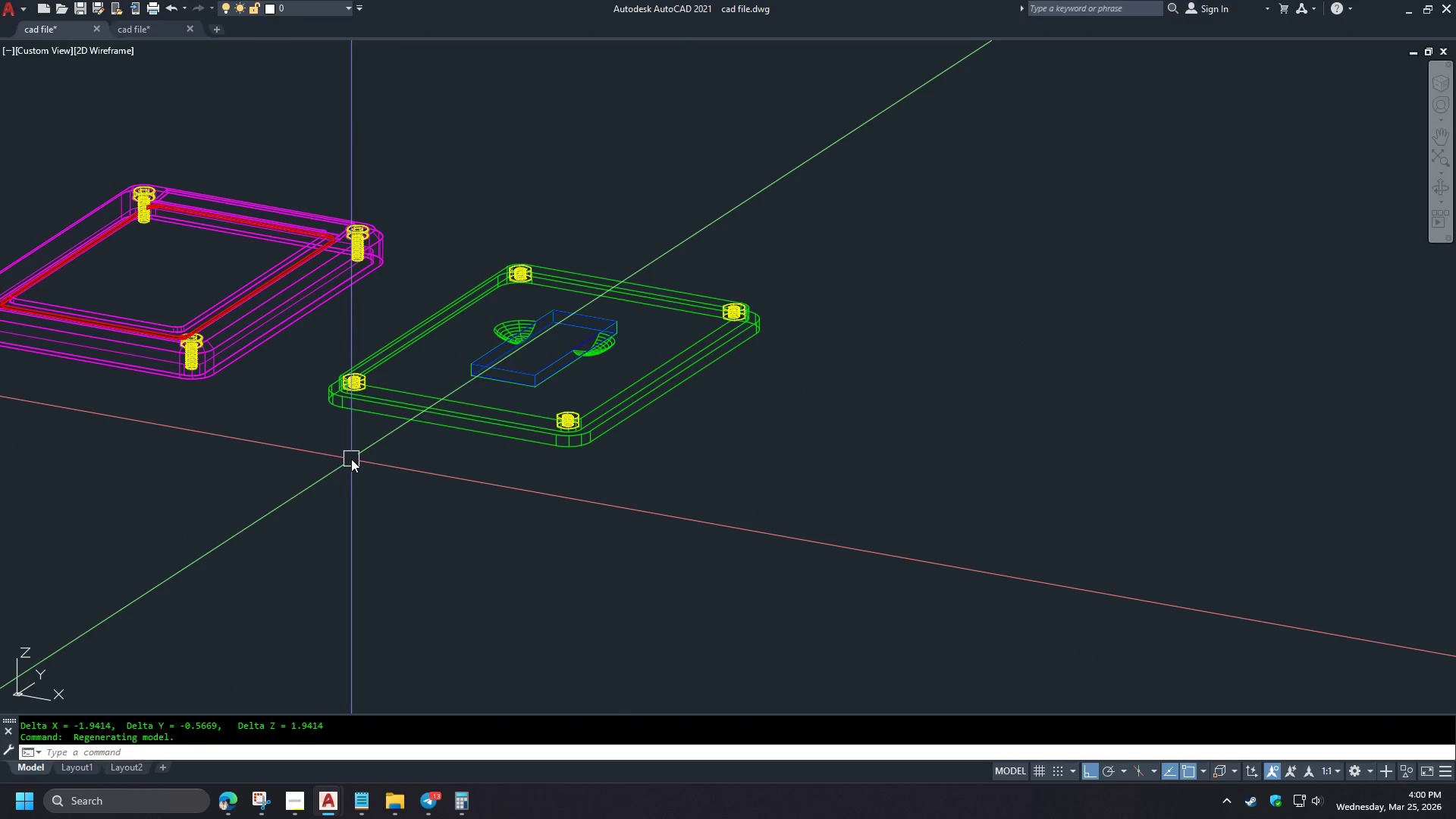 
key(F)
 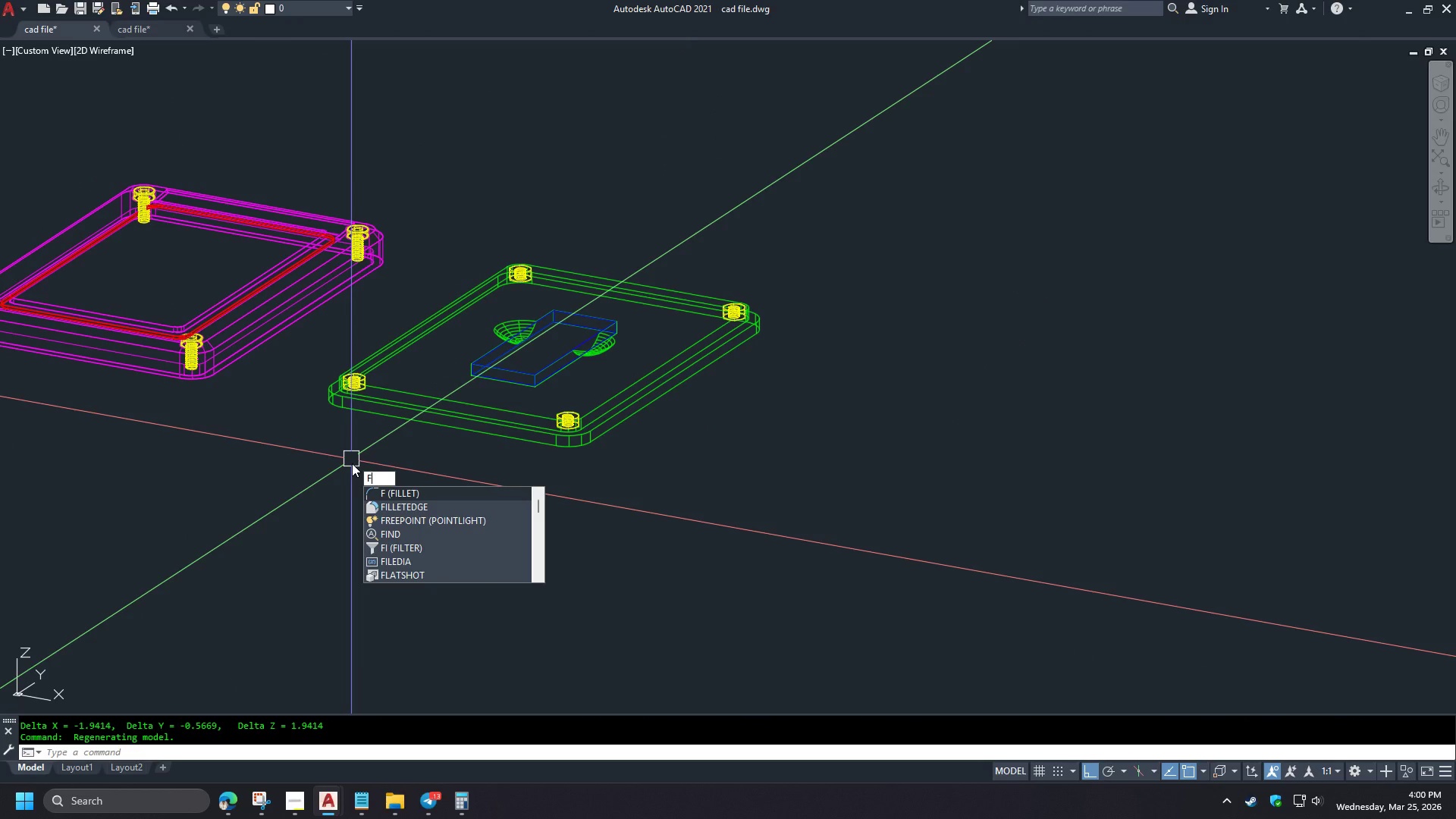 
scroll: coordinate [231, 361], scroll_direction: down, amount: 7.0
 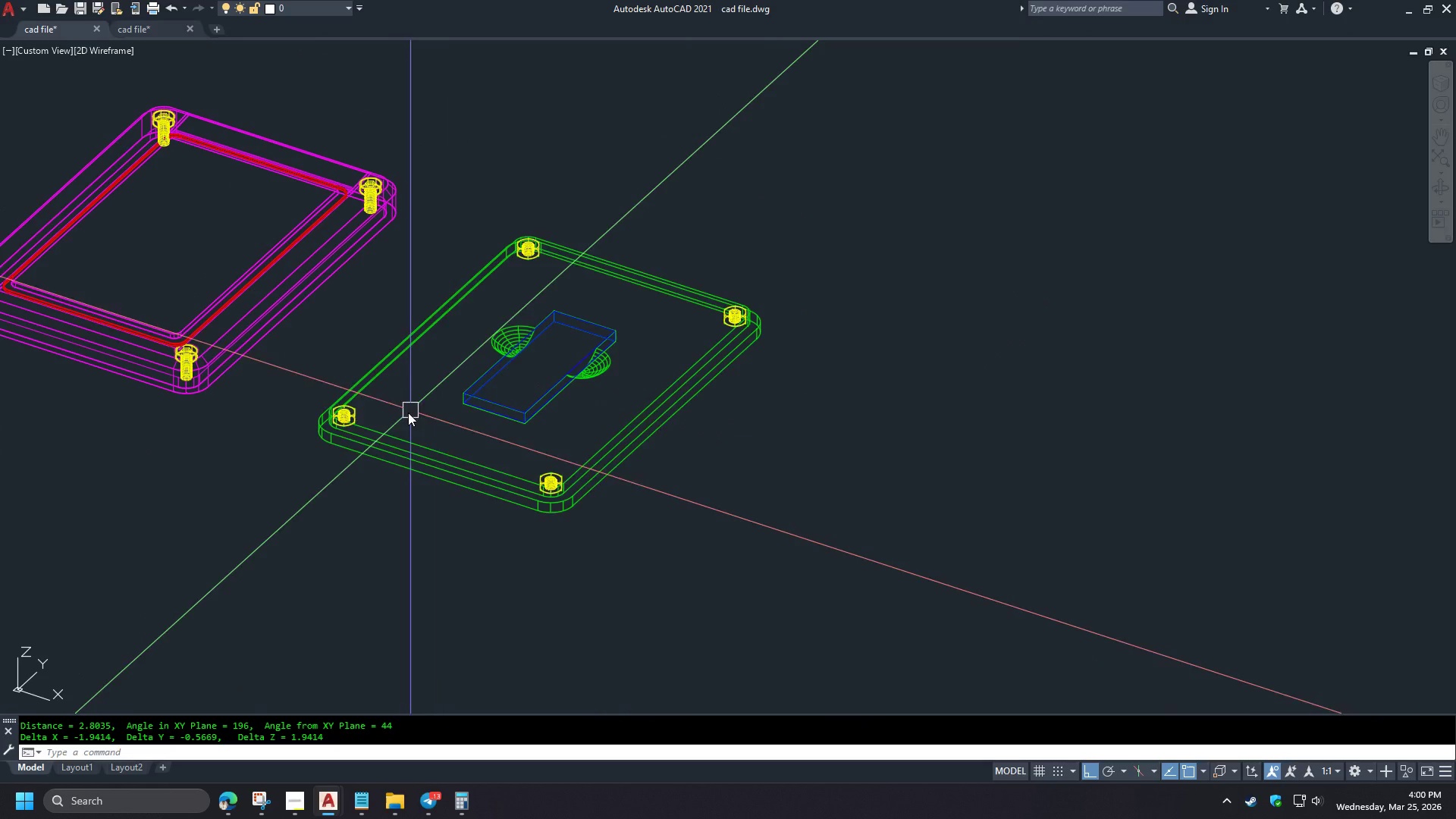 
key(Escape)
type(cham )
 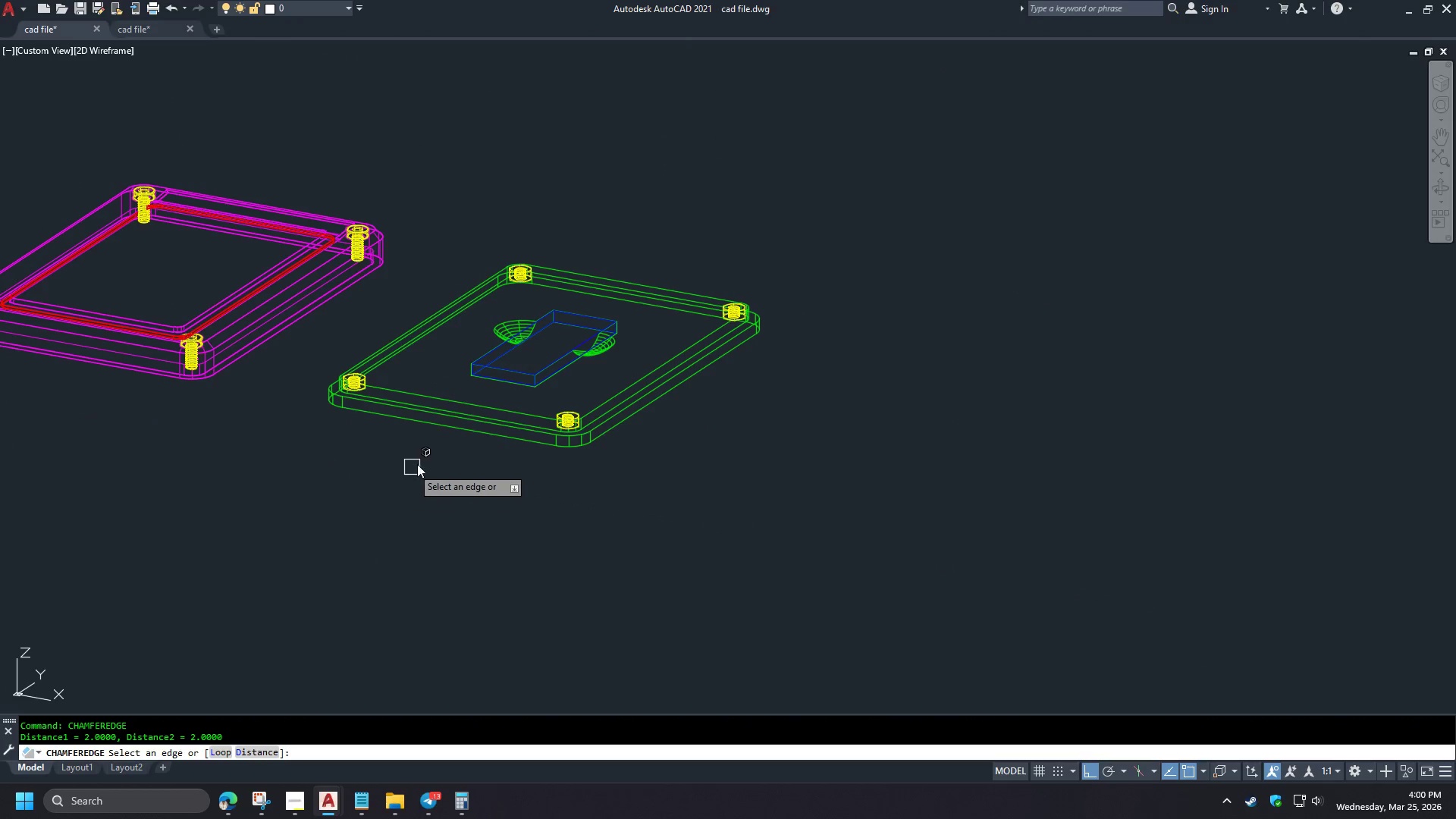 
key(L)
 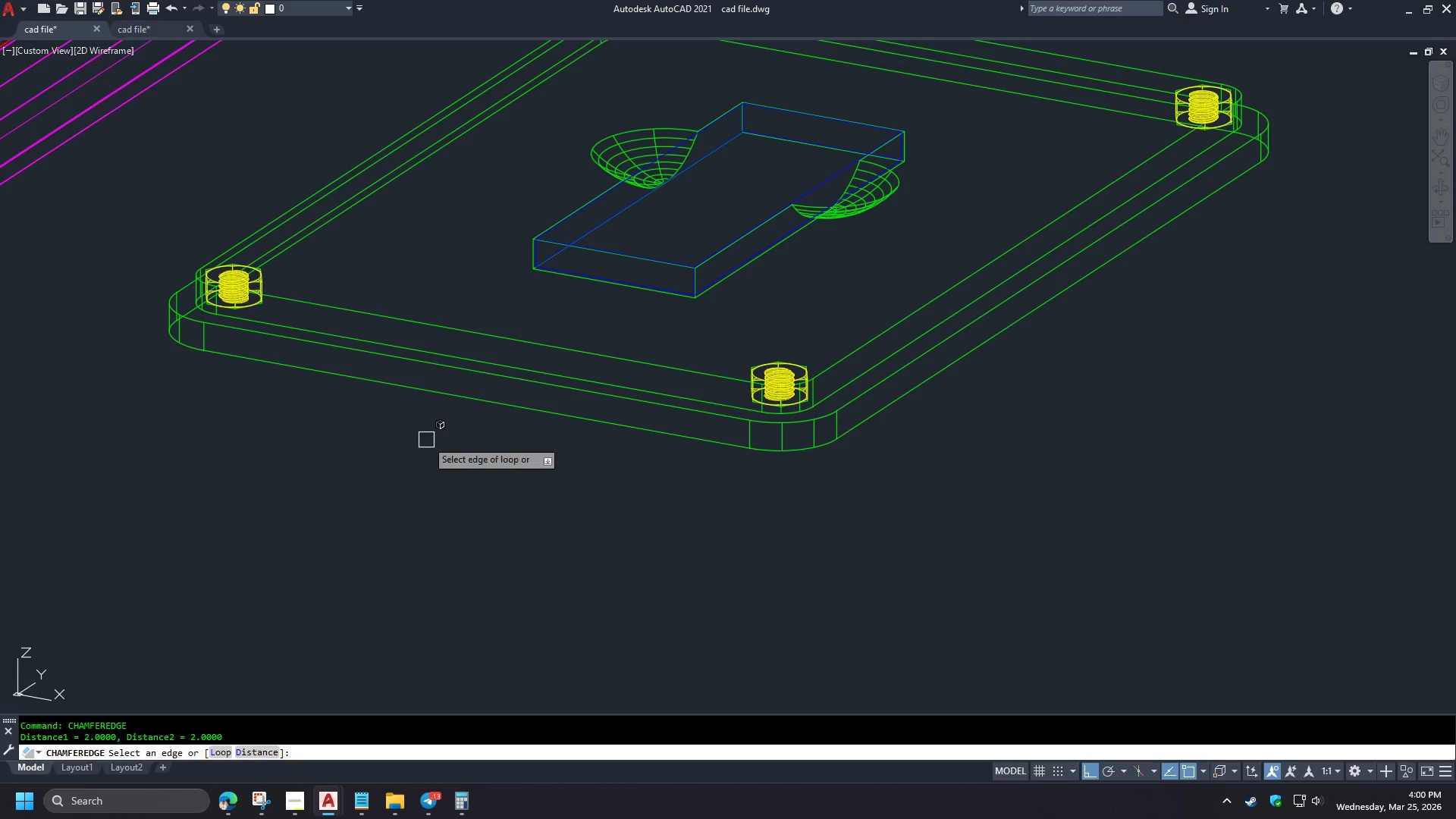 
key(Space)
 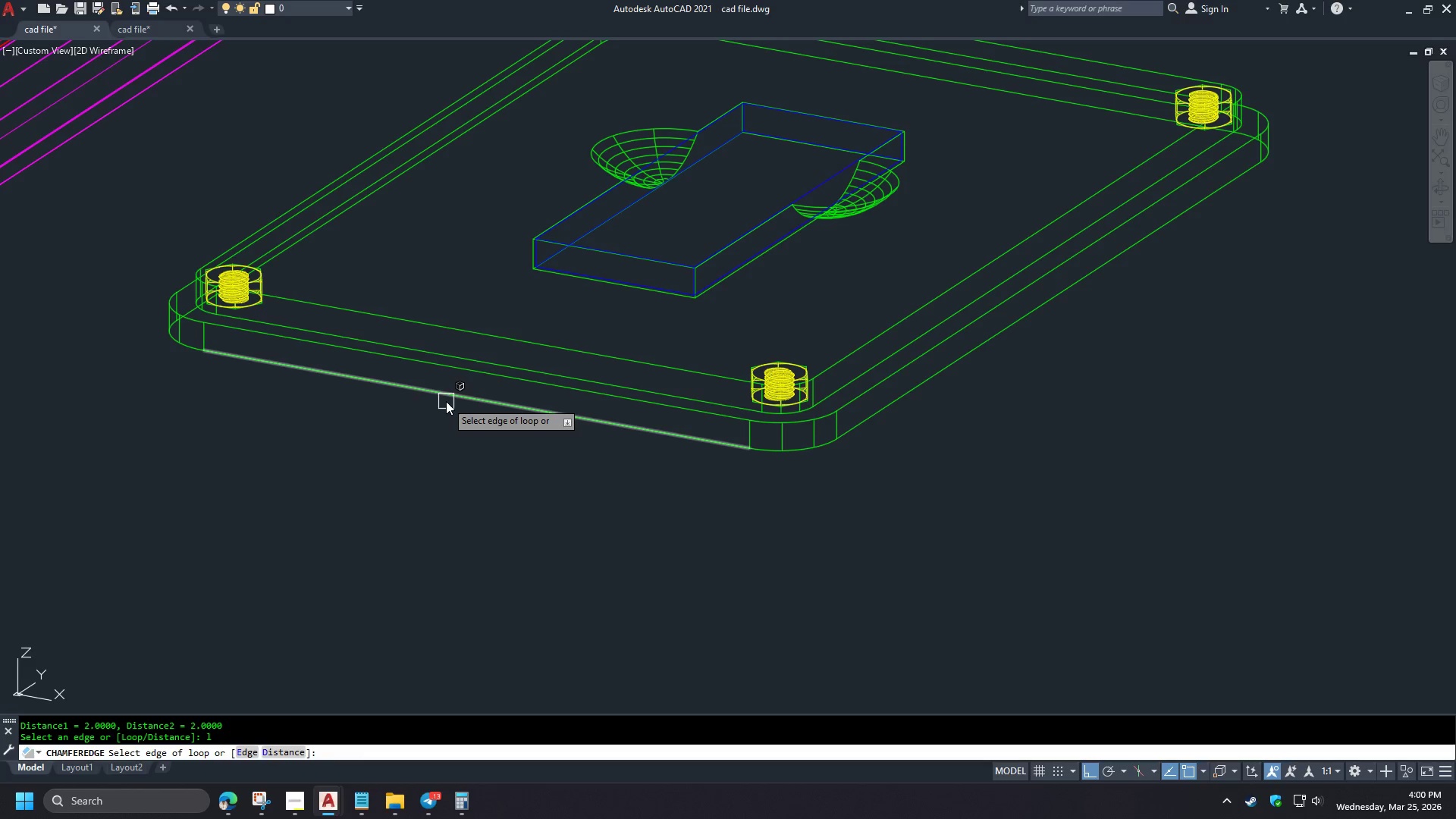 
left_click([446, 401])
 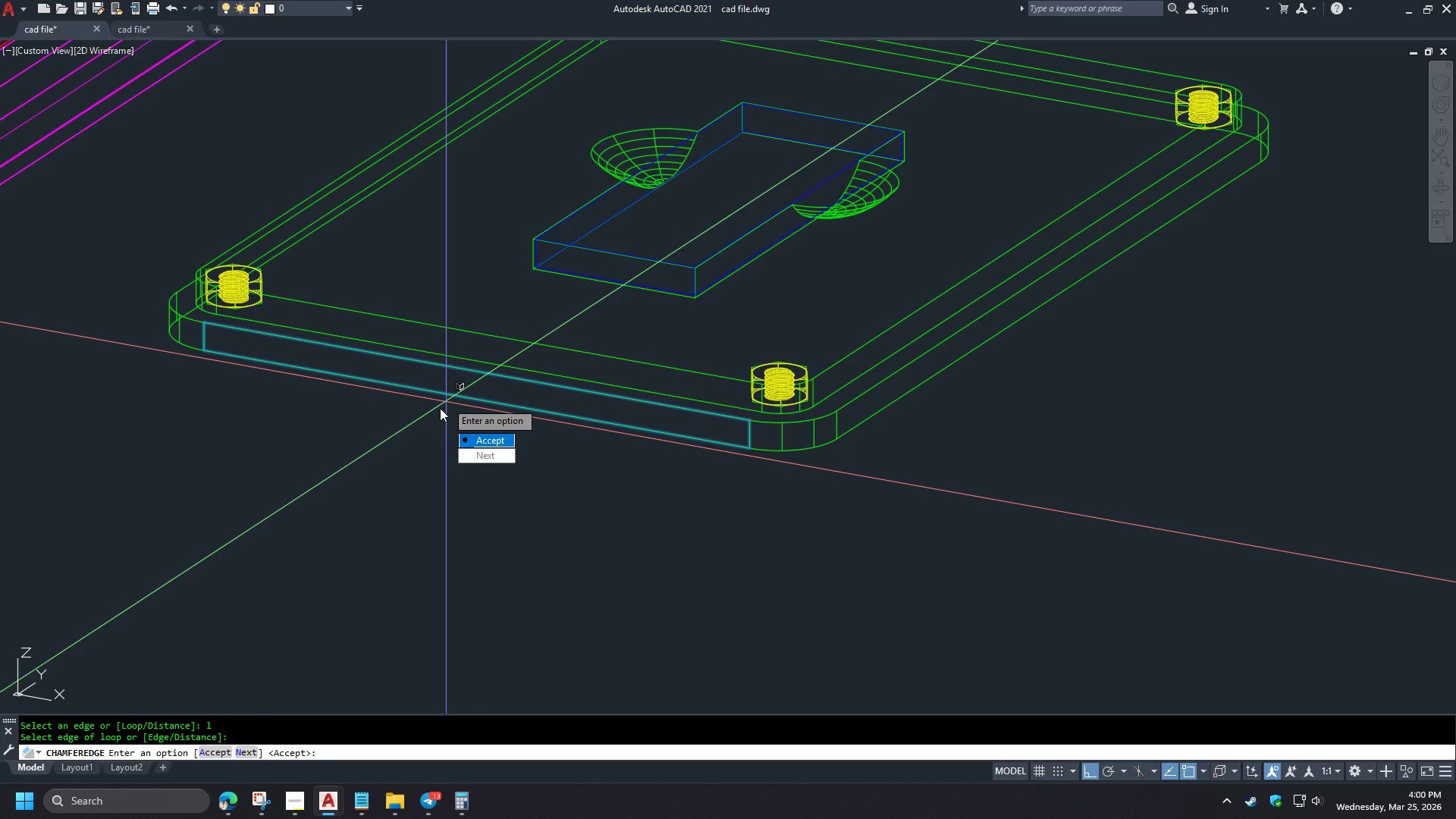 
scroll: coordinate [430, 446], scroll_direction: up, amount: 2.0
 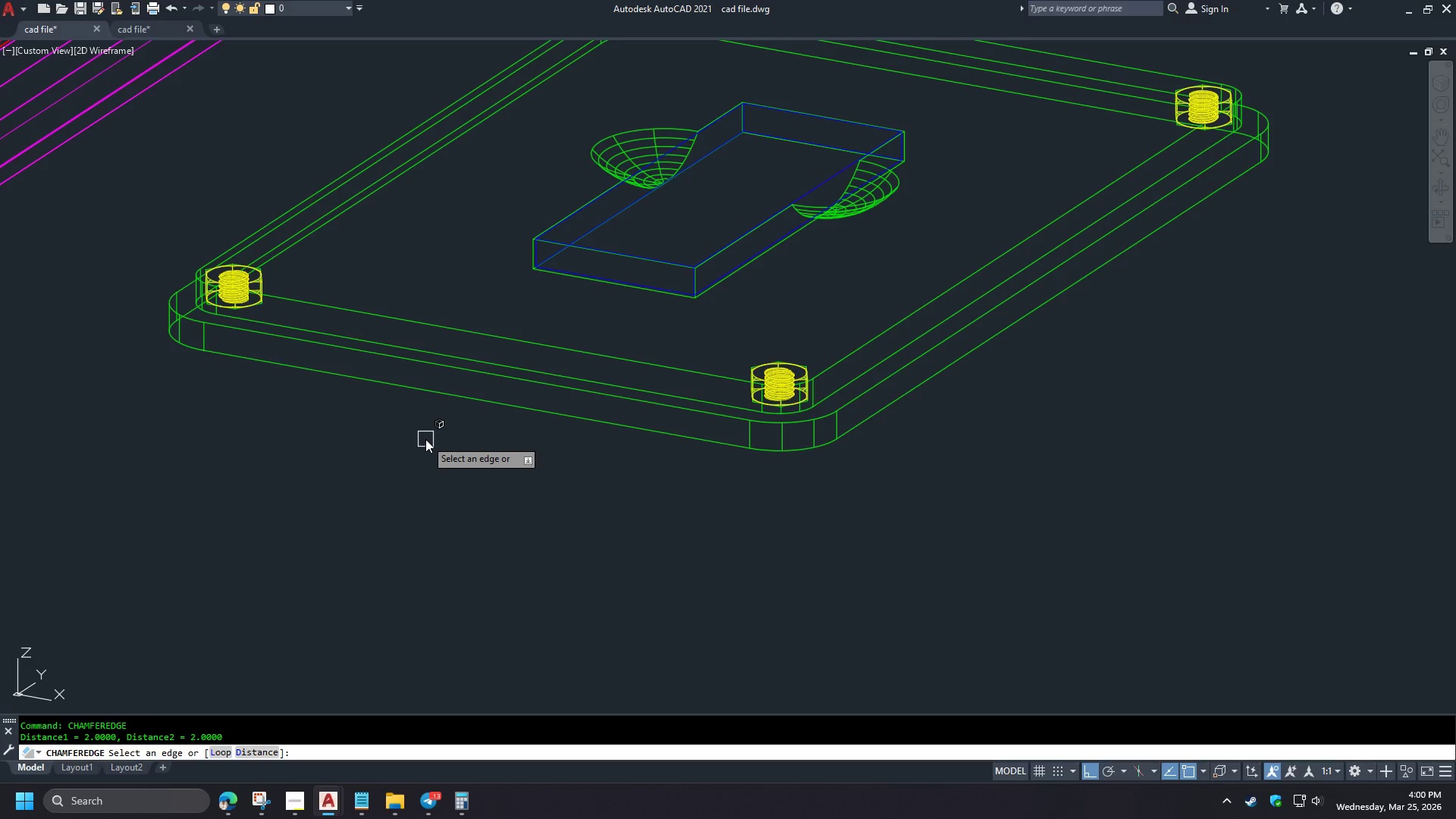 
key(Escape)
key(Escape)
type(di )
 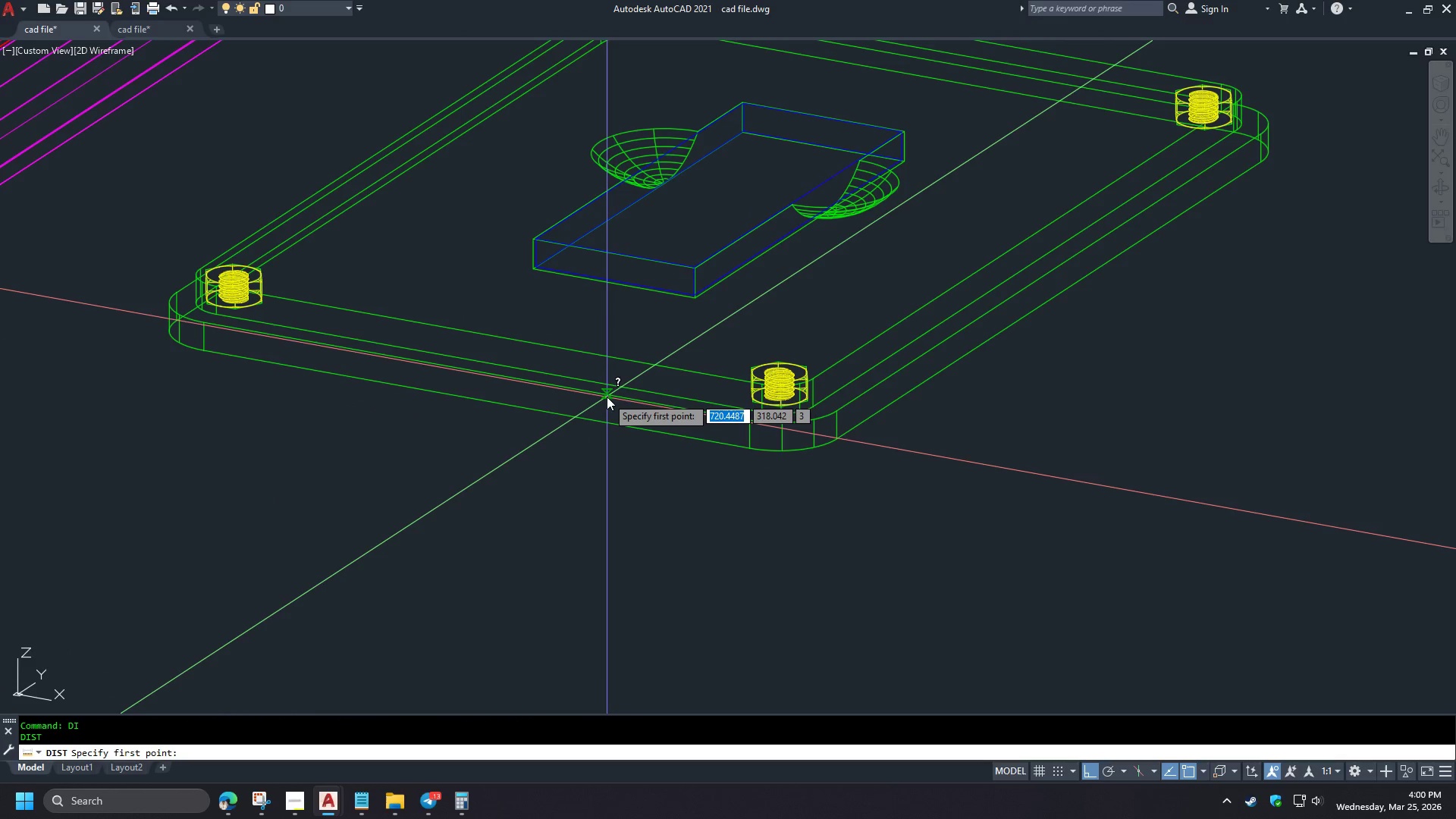 
left_click([607, 397])
 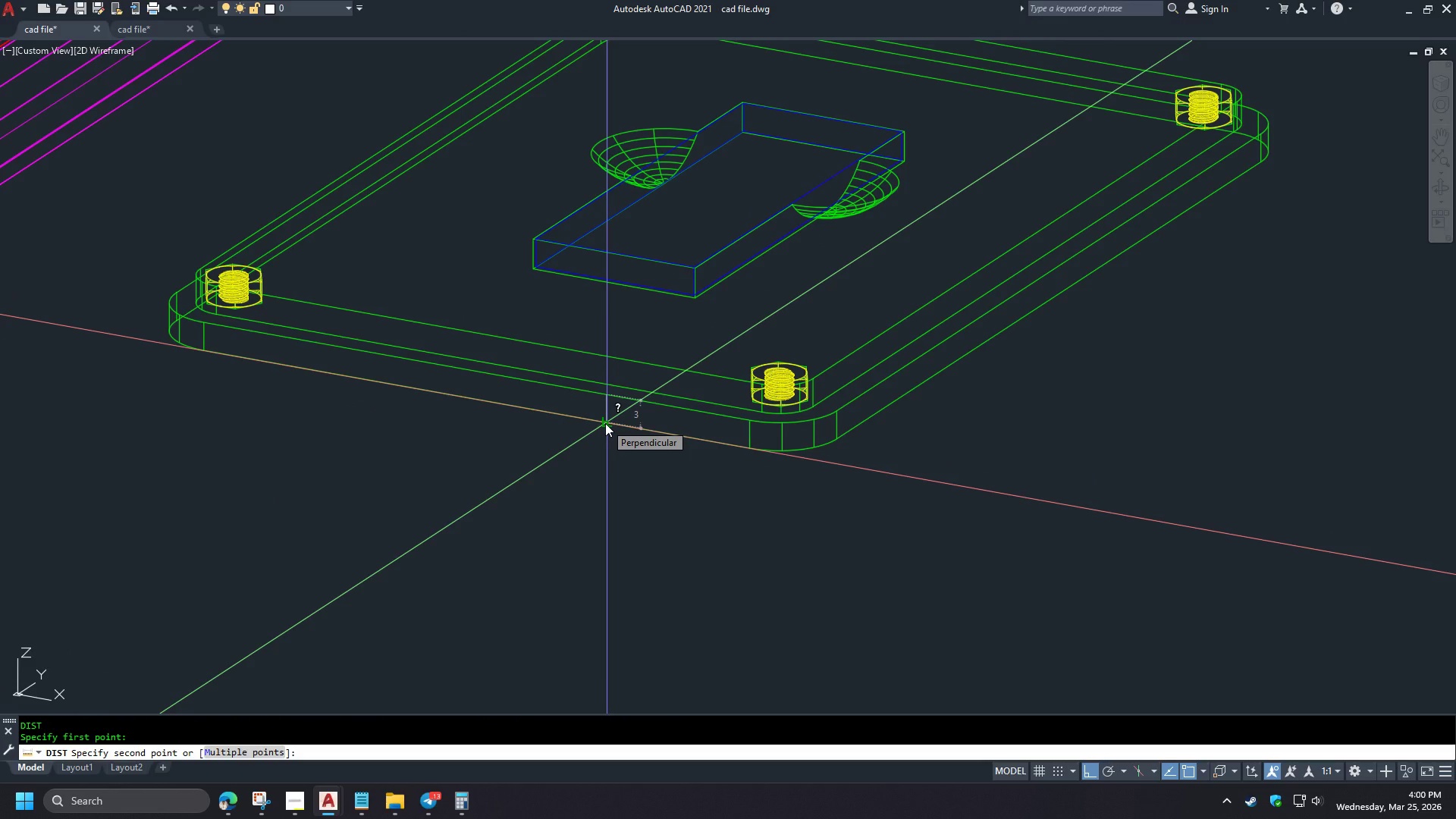 
key(Escape)
type(cham)
 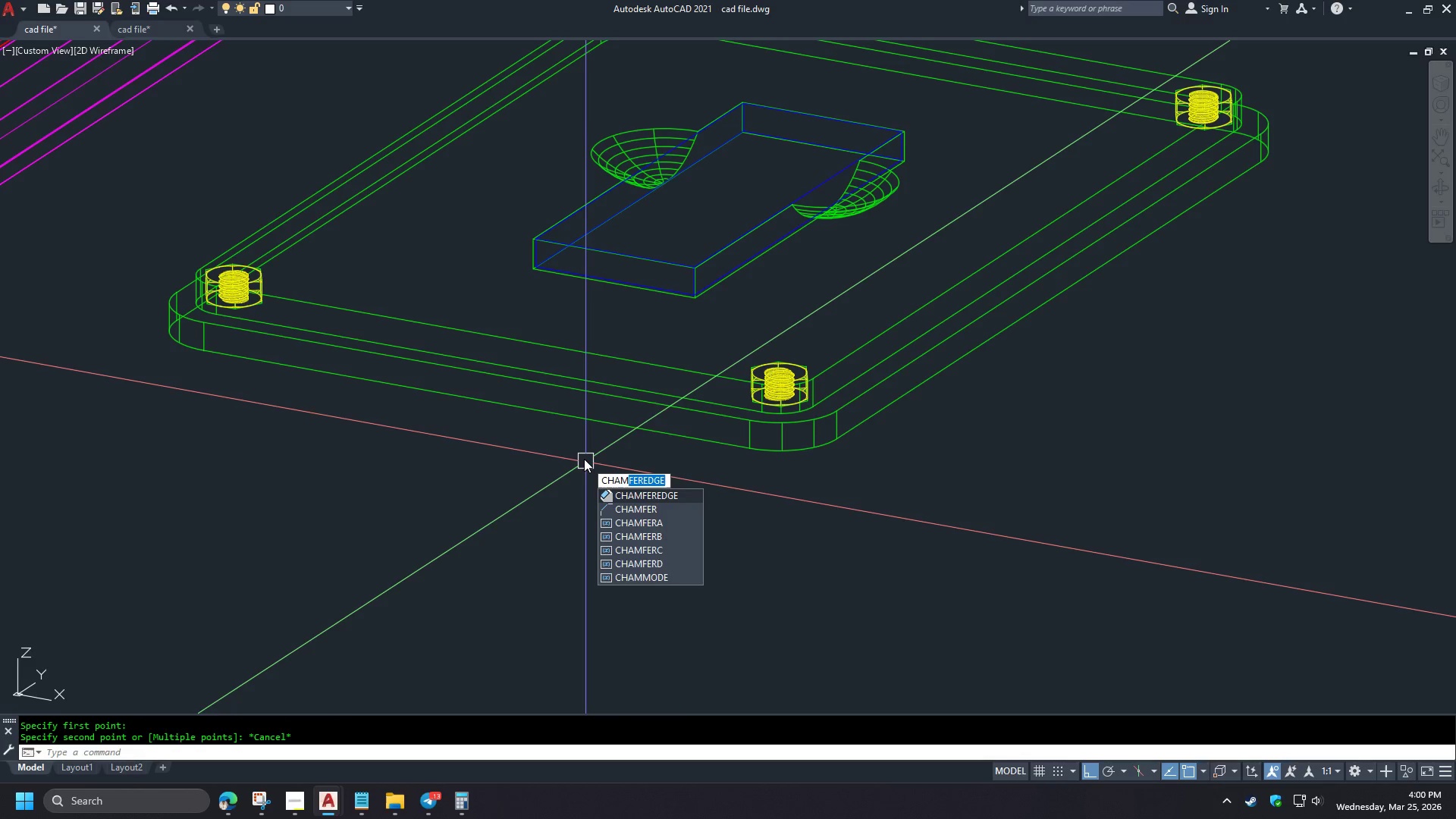 
key(Space)
 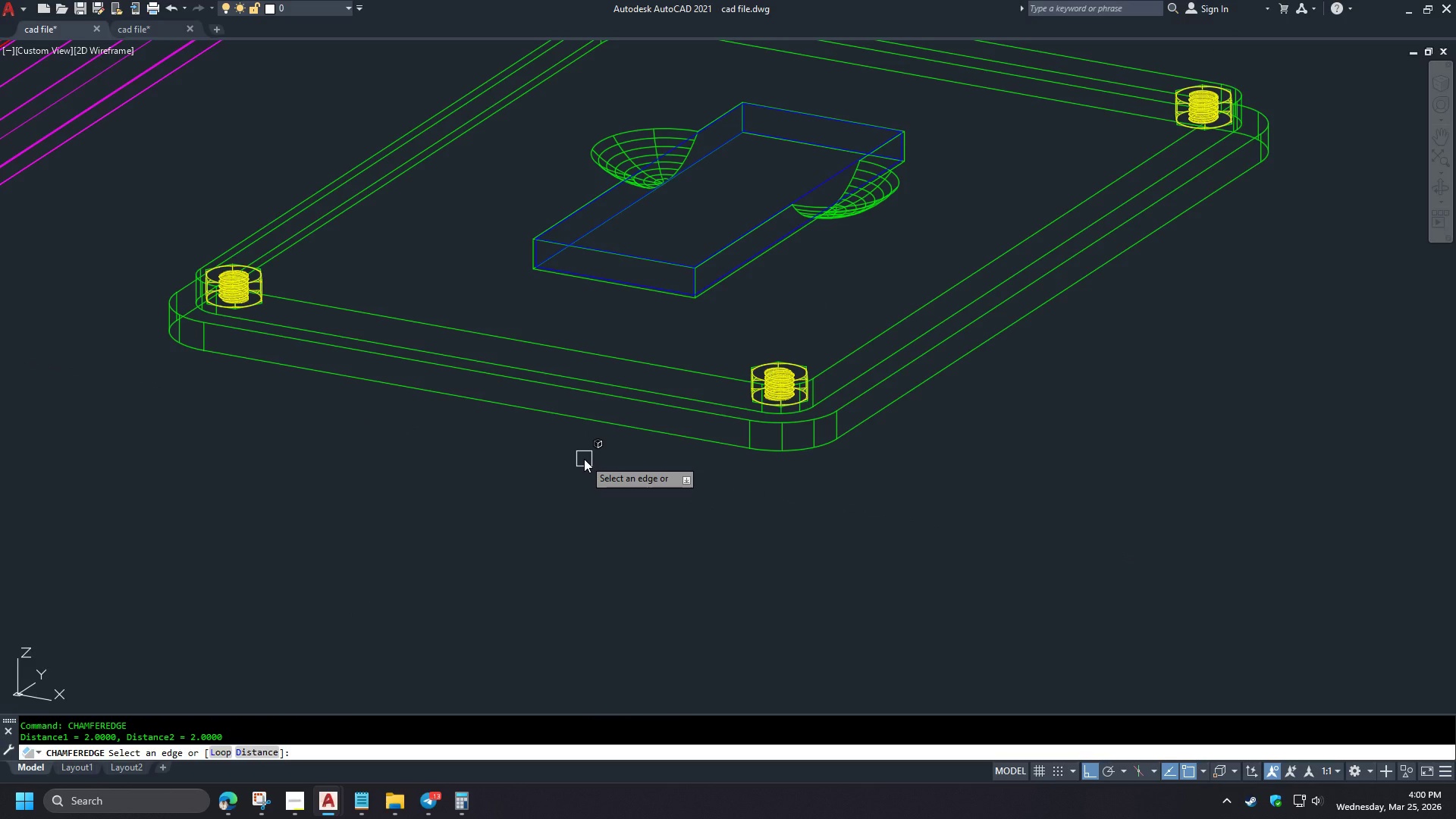 
key(L)
 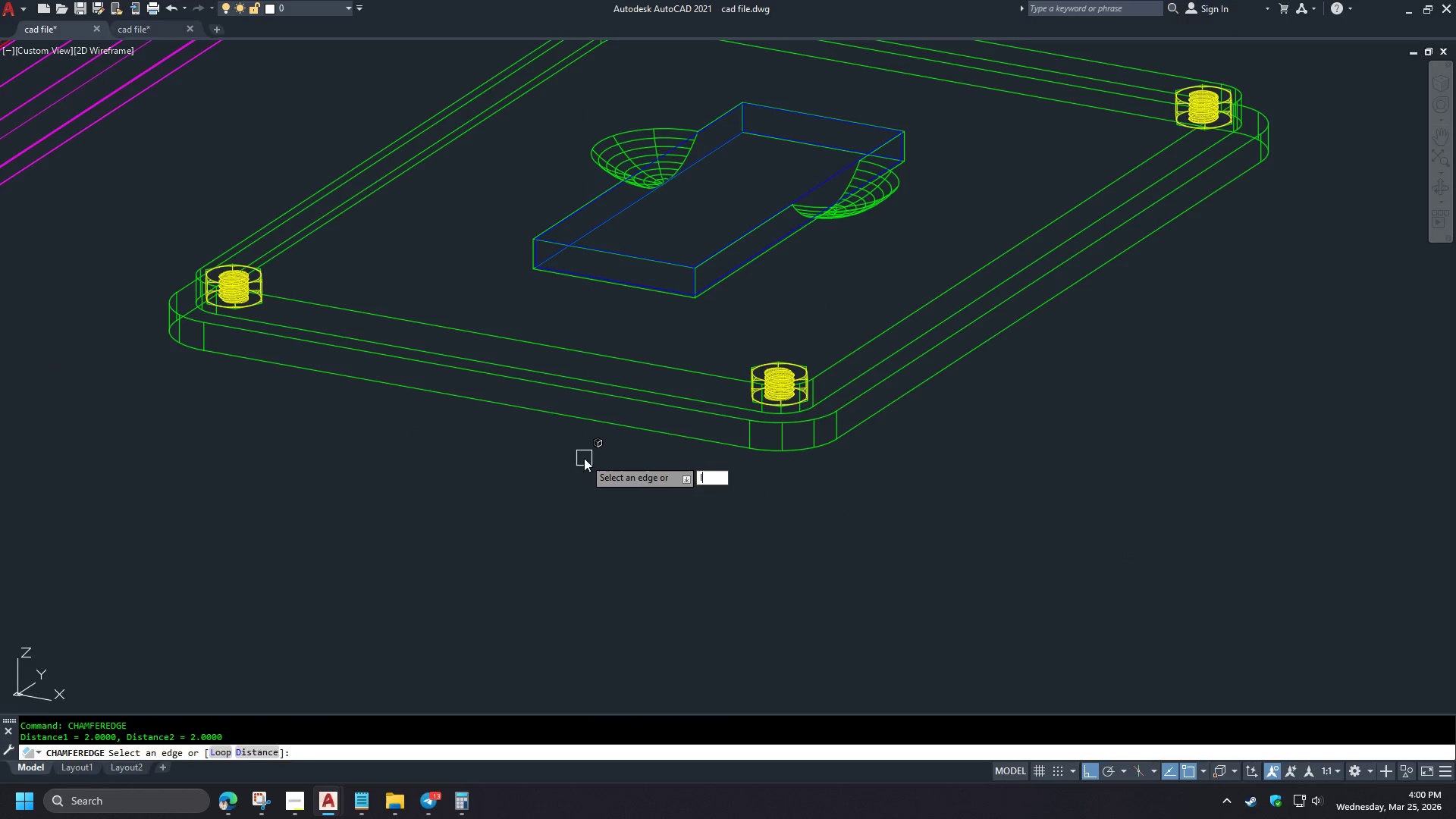 
key(Space)
 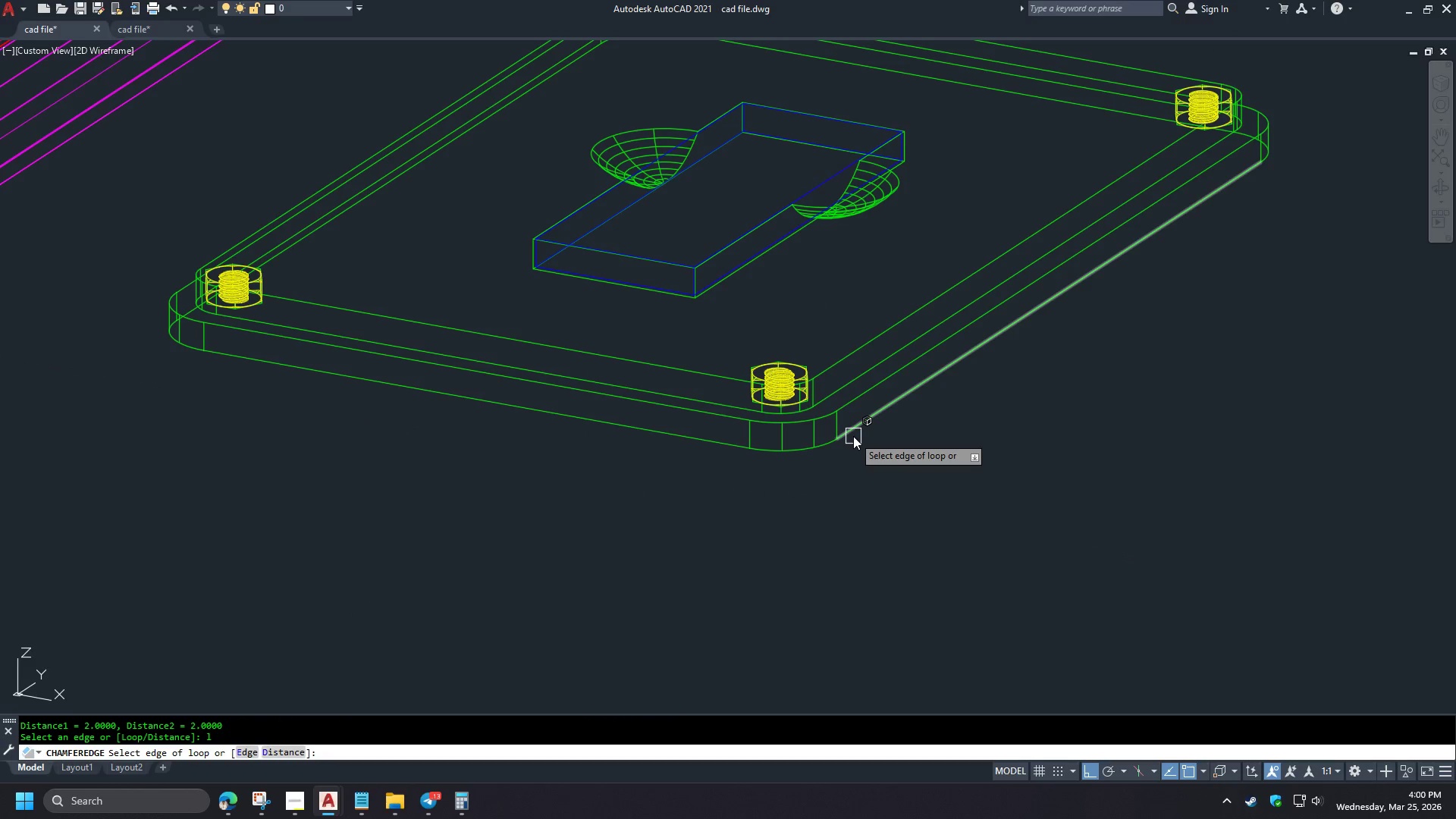 
left_click([853, 436])
 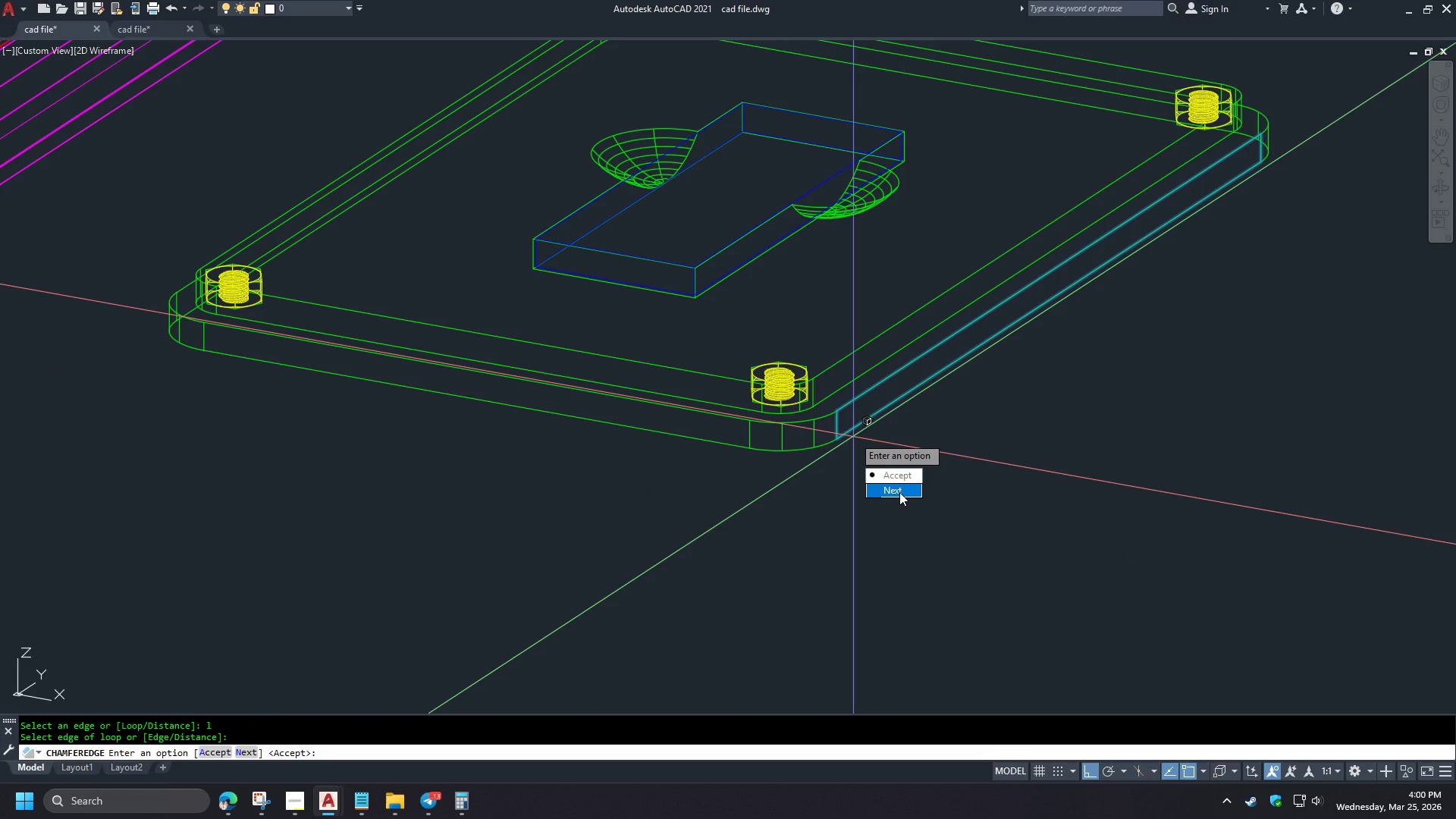 
left_click_drag(start_coordinate=[899, 492], to_coordinate=[853, 436])
 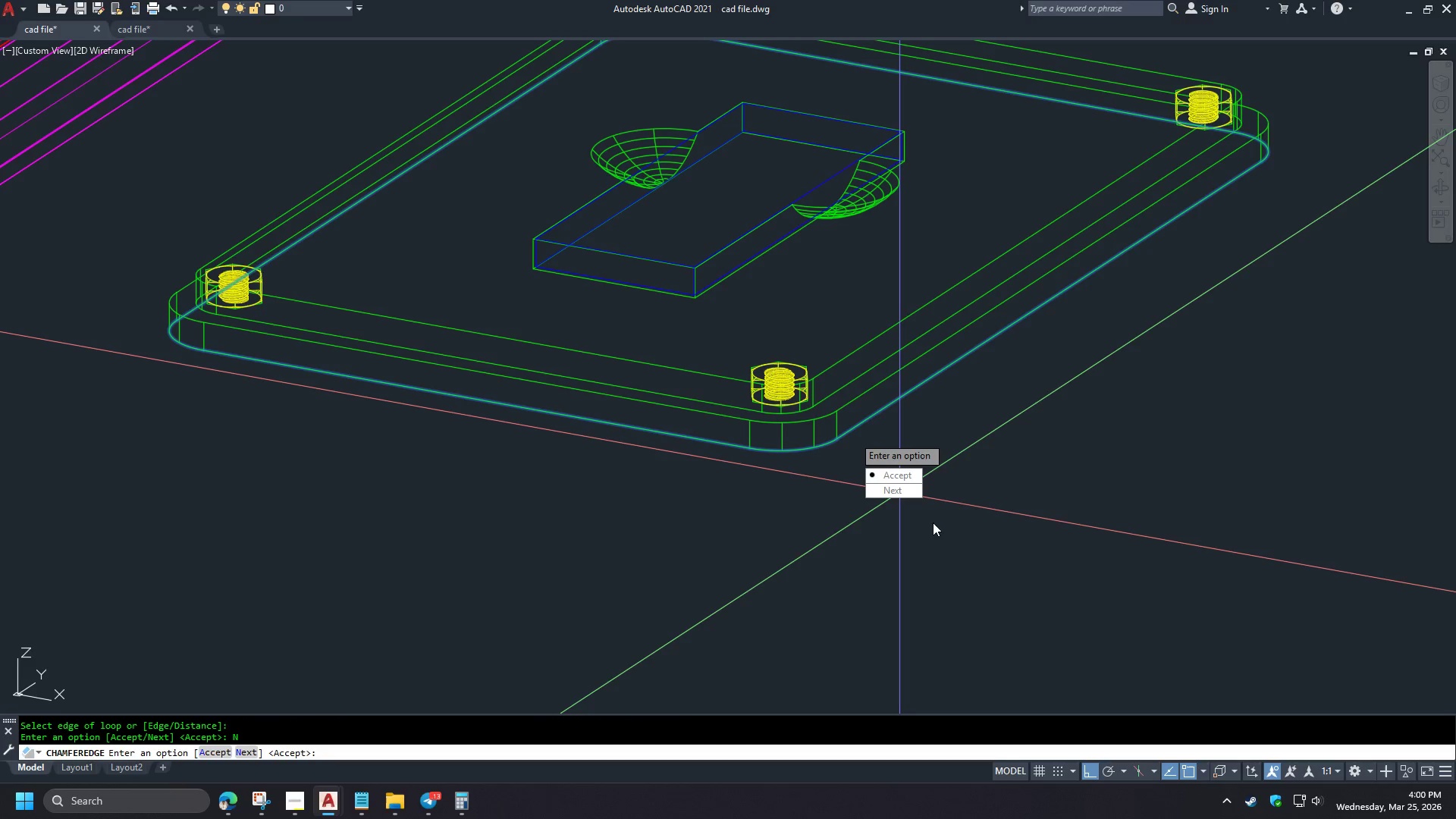 
wait(7.08)
 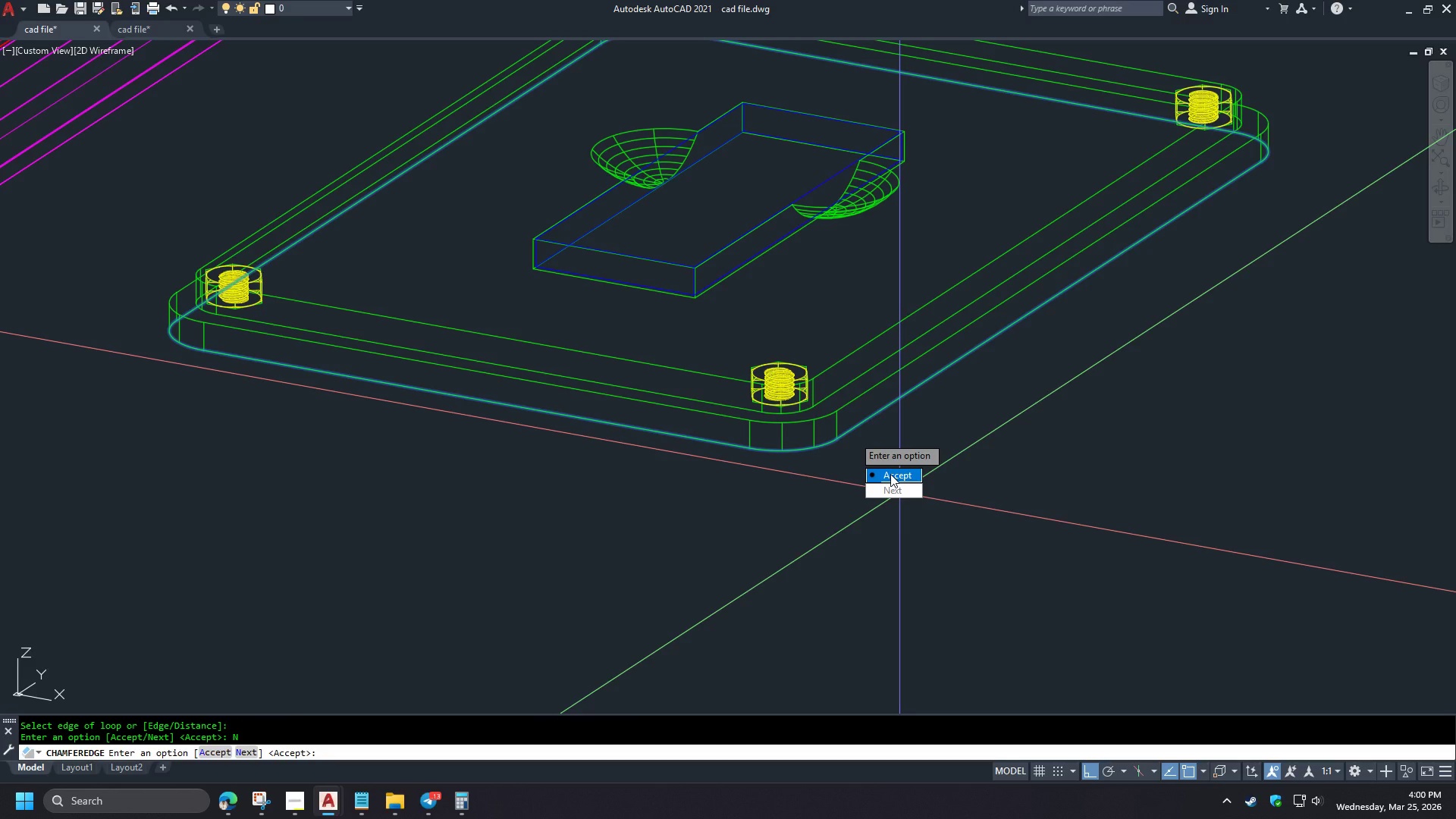 
key(Space)
 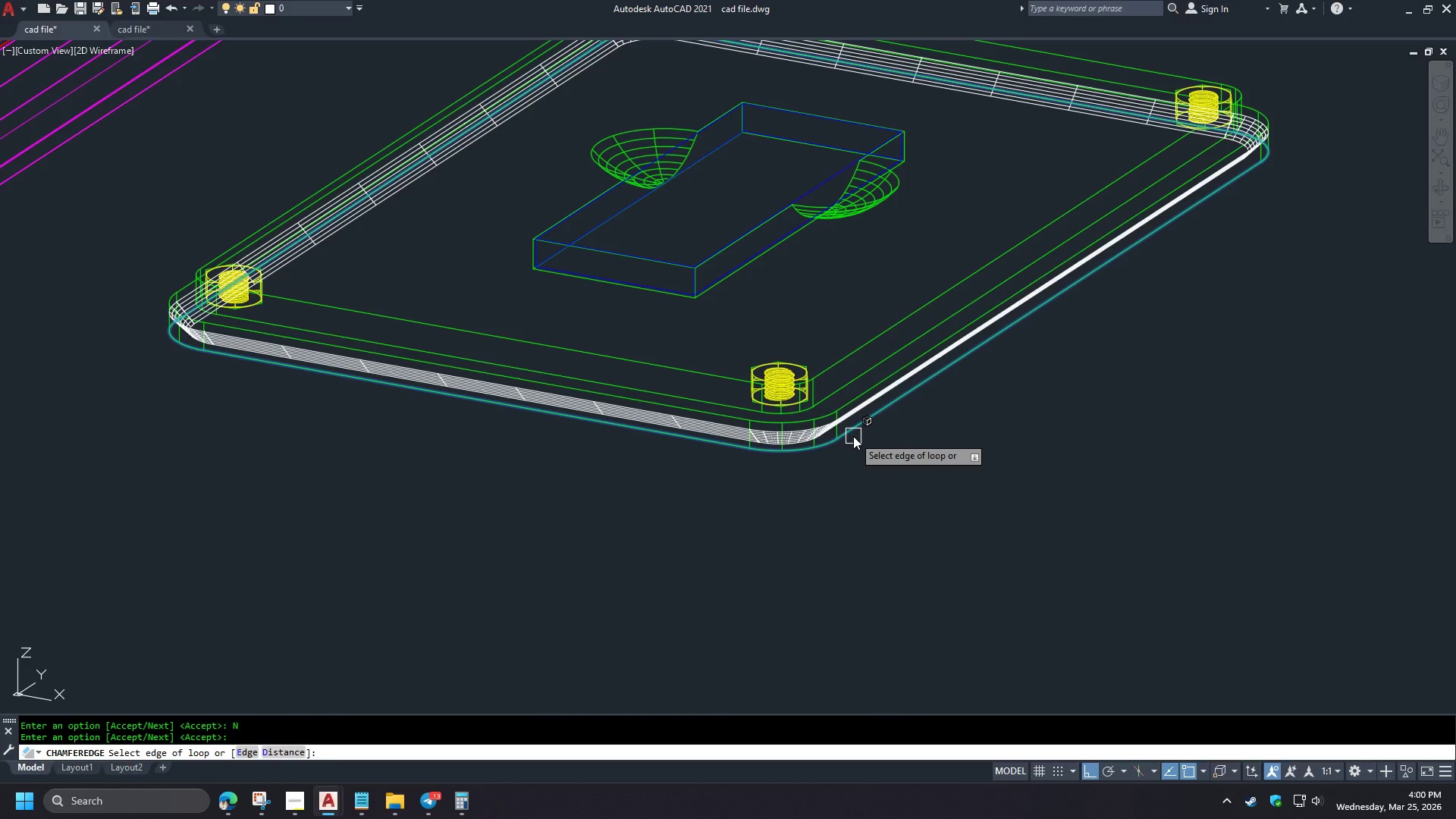 
key(Space)
 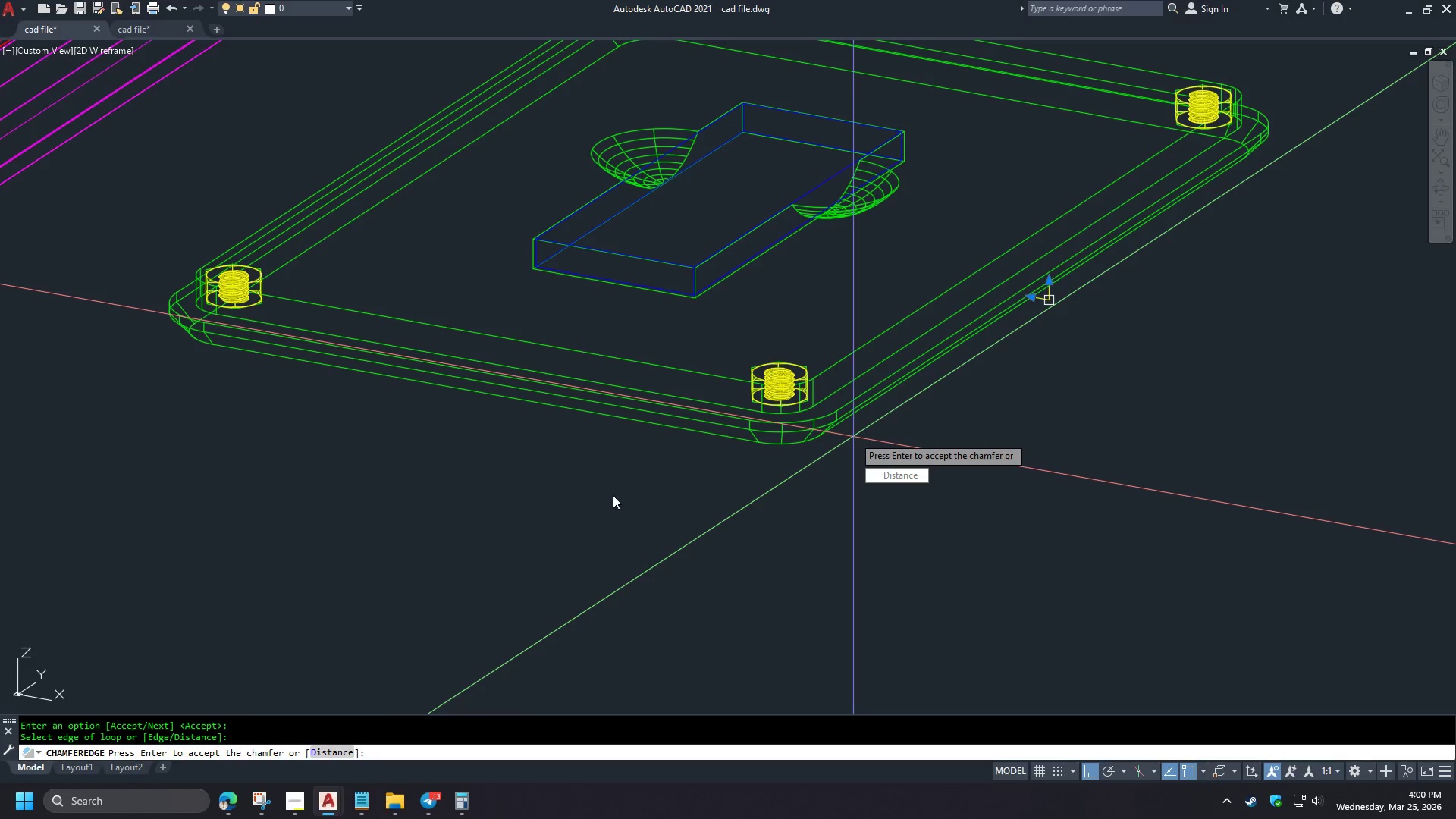 
key(Space)
 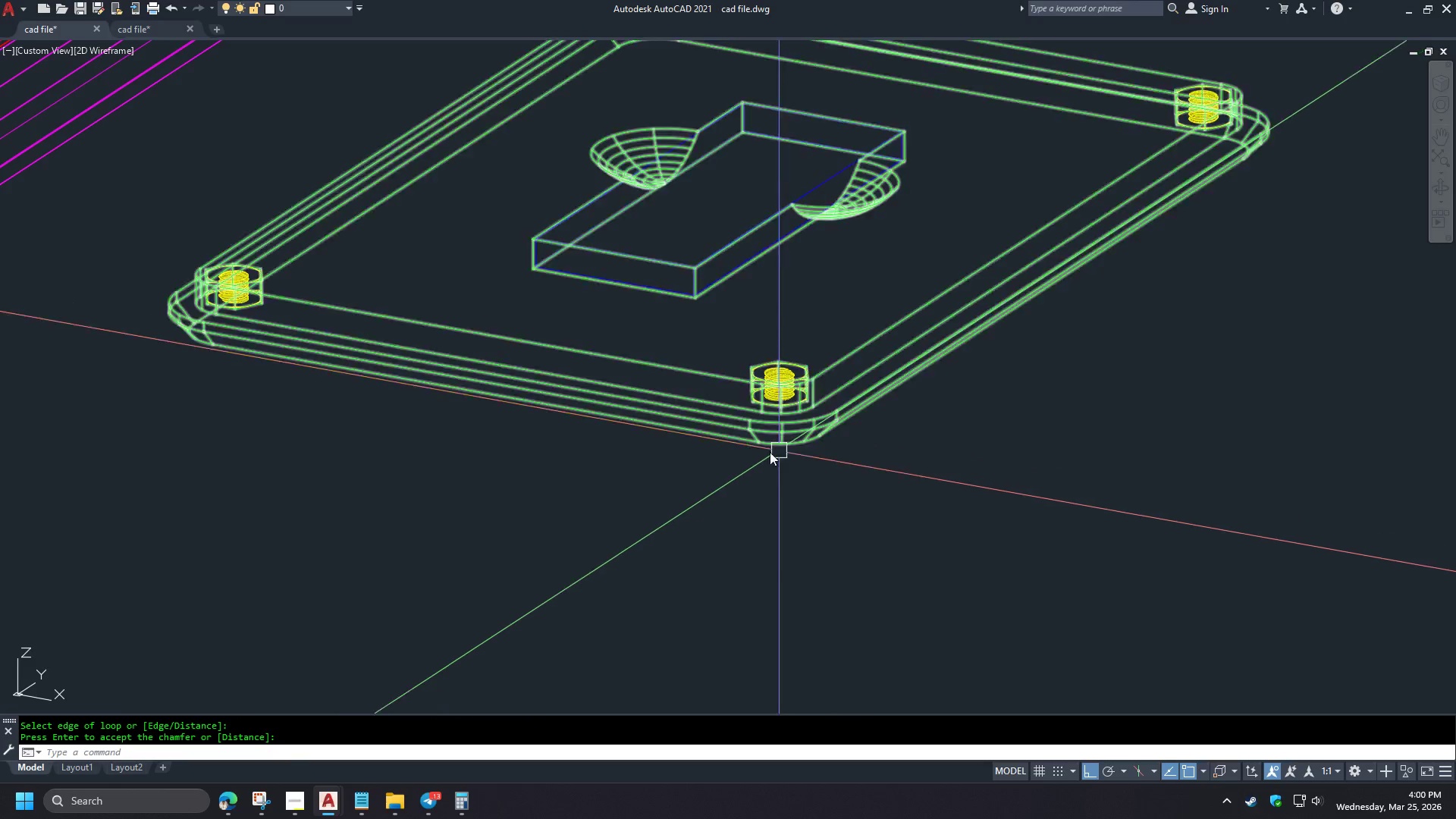 
hold_key(key=ShiftLeft, duration=1.5)
 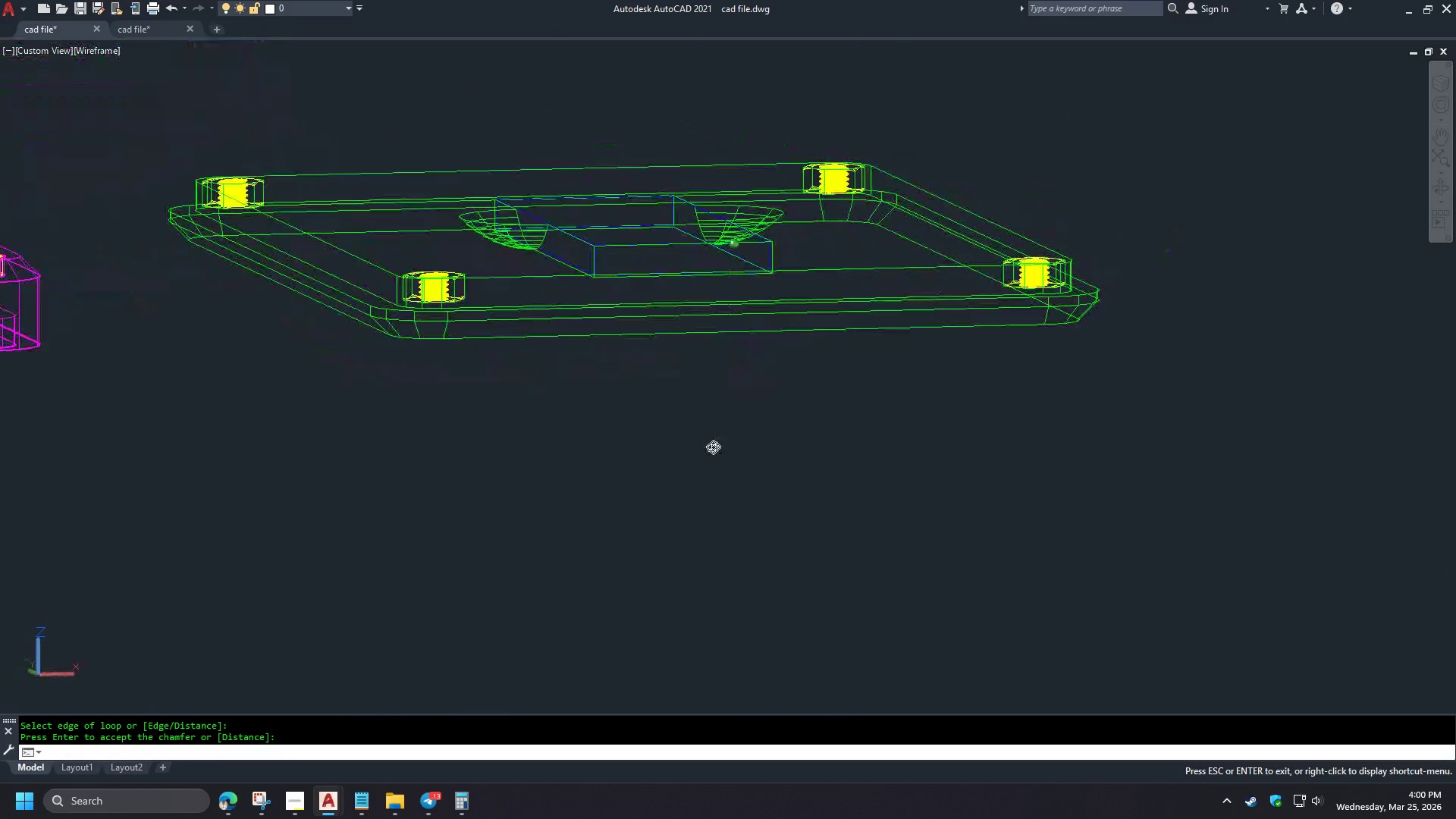 
hold_key(key=ShiftLeft, duration=1.42)
 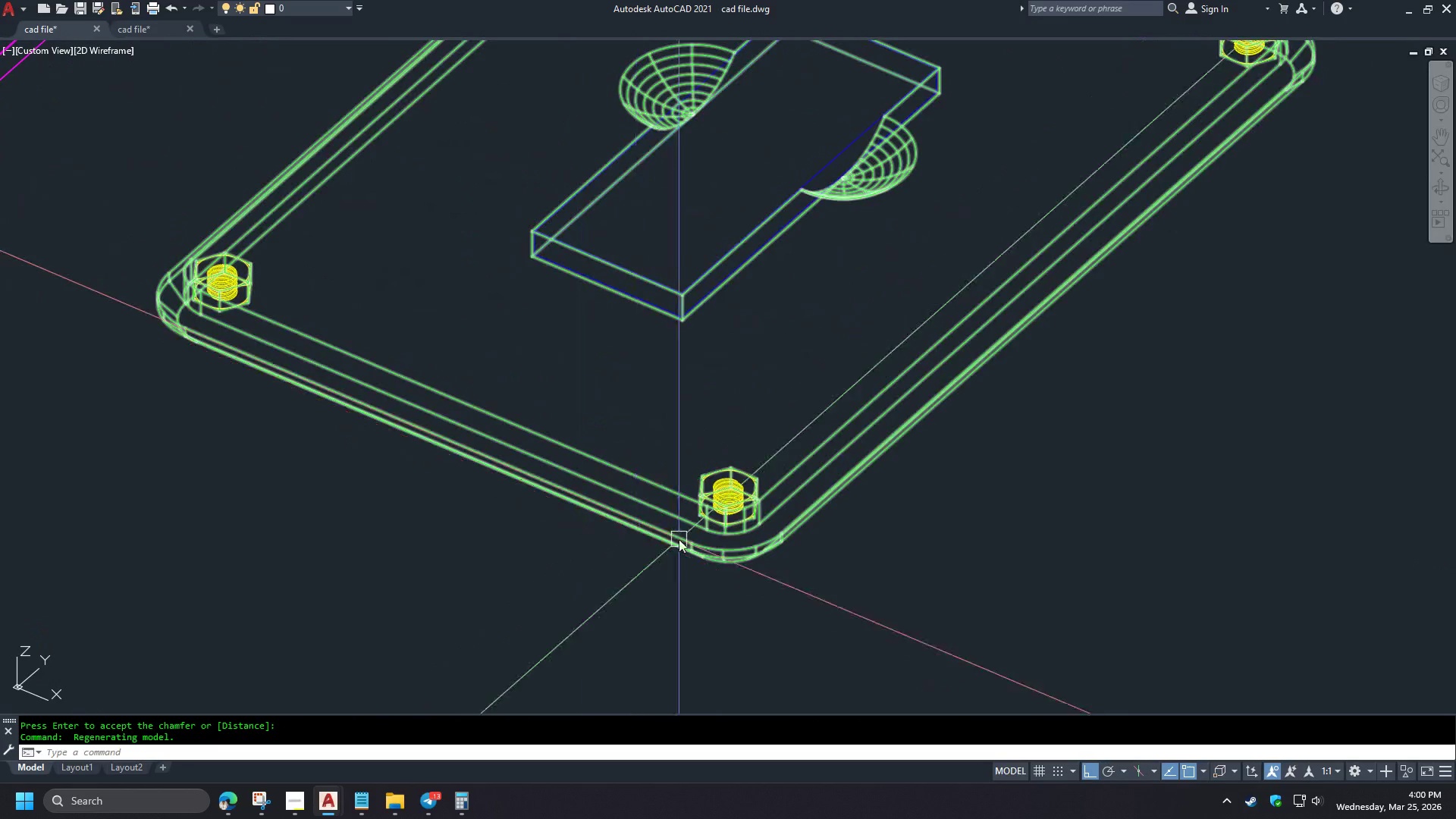 
hold_key(key=ShiftLeft, duration=1.53)
 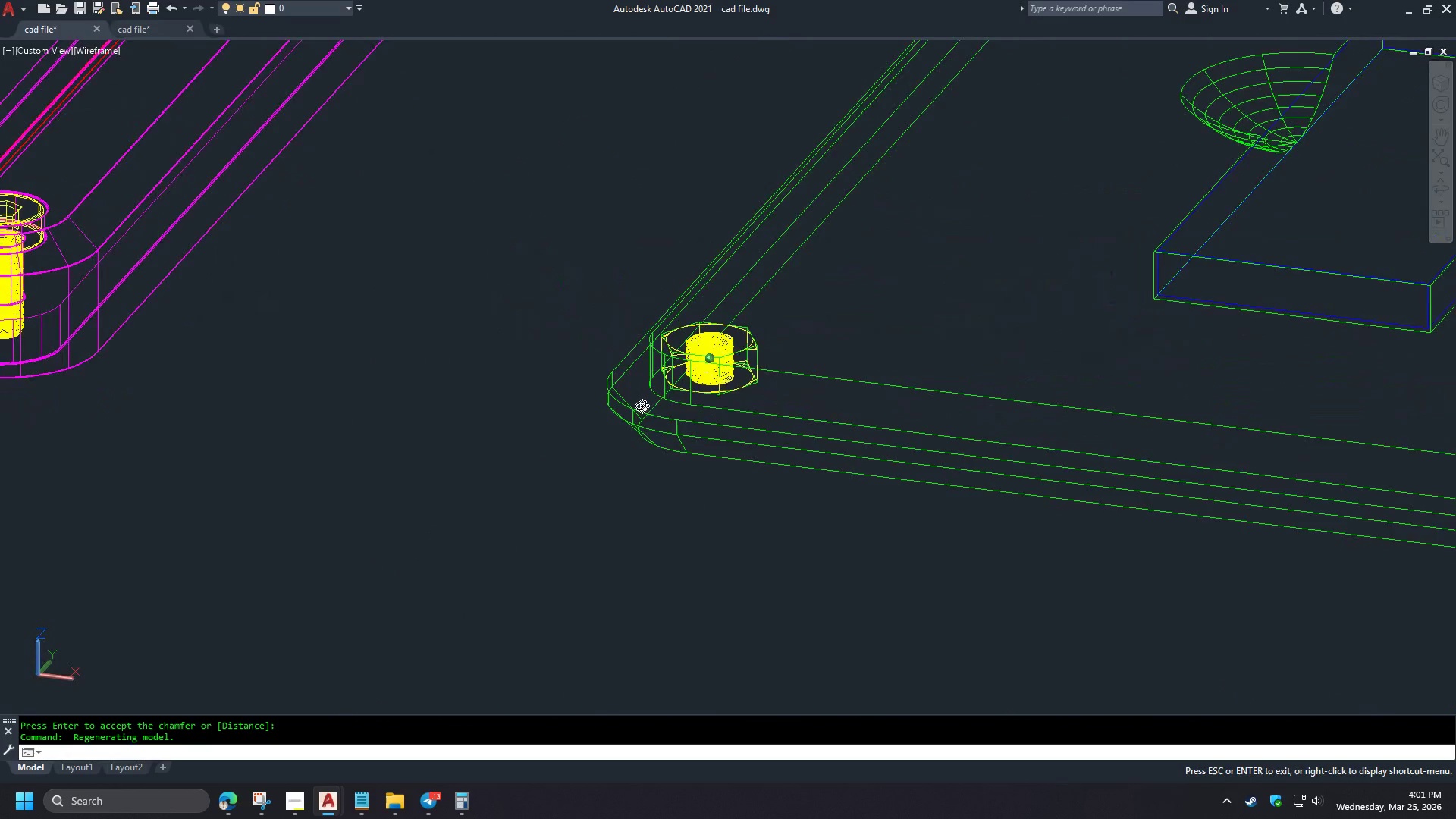 
scroll: coordinate [784, 540], scroll_direction: down, amount: 2.0
 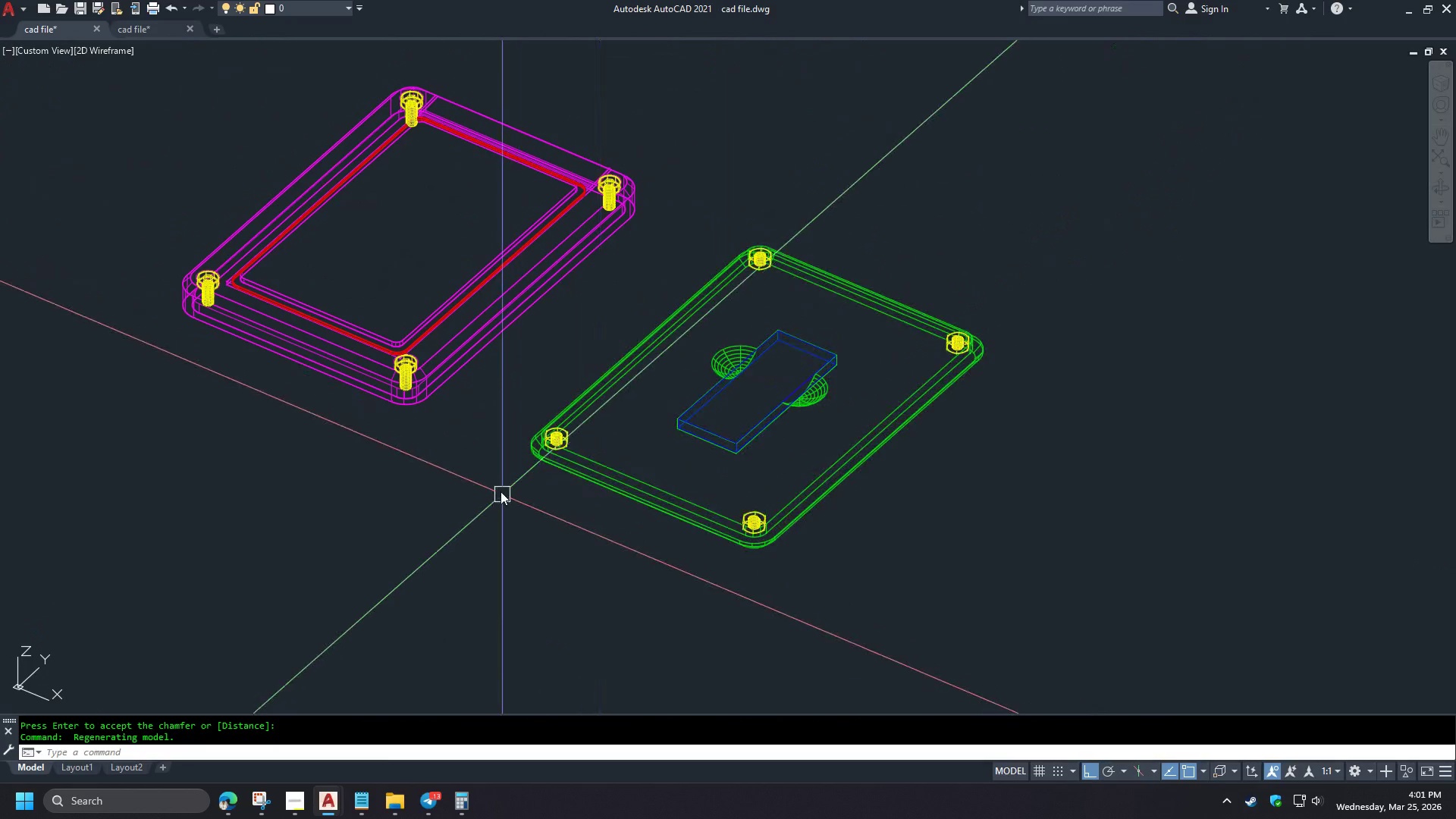 
hold_key(key=ShiftLeft, duration=0.8)
 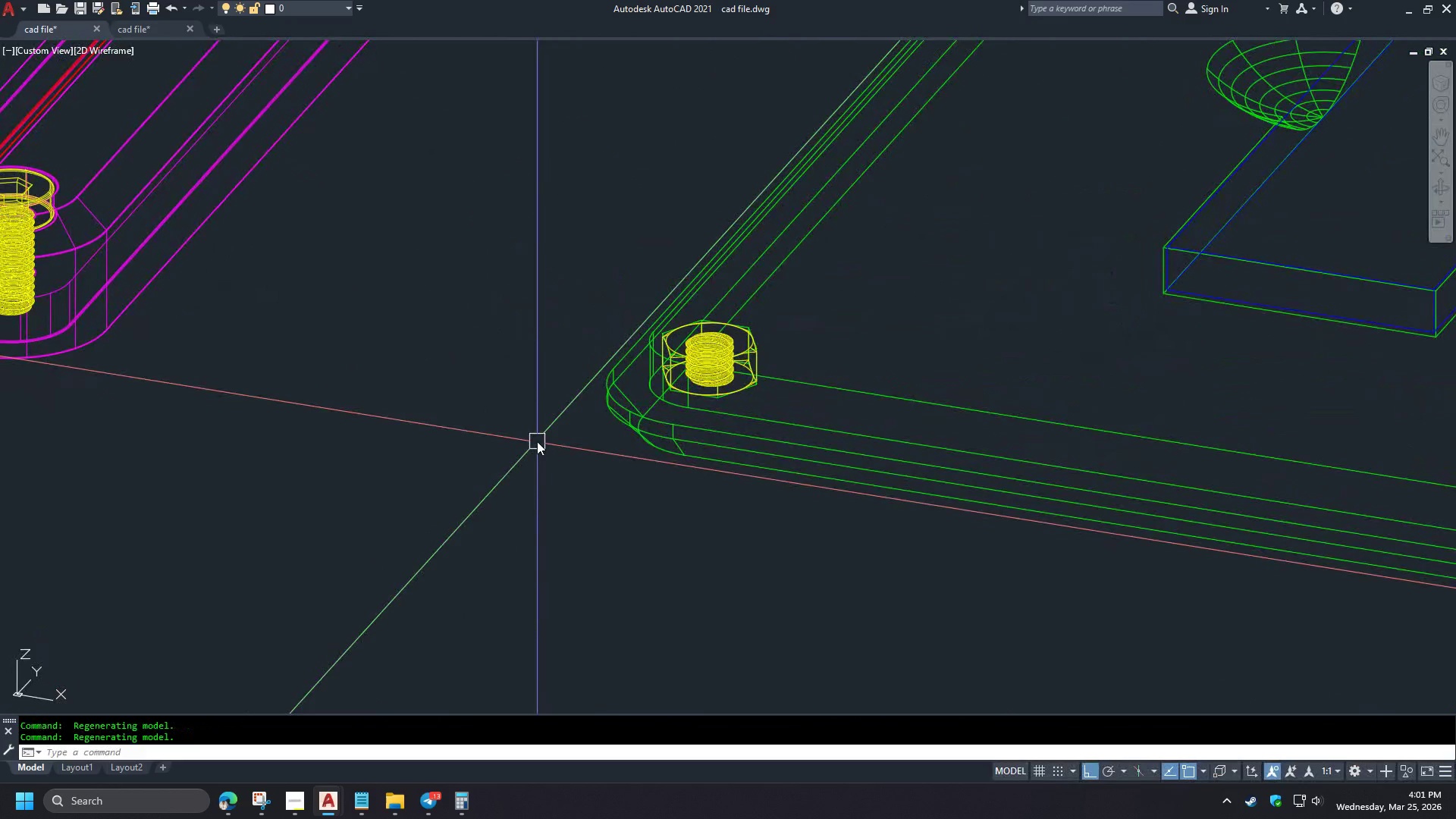 
scroll: coordinate [506, 460], scroll_direction: up, amount: 3.0
 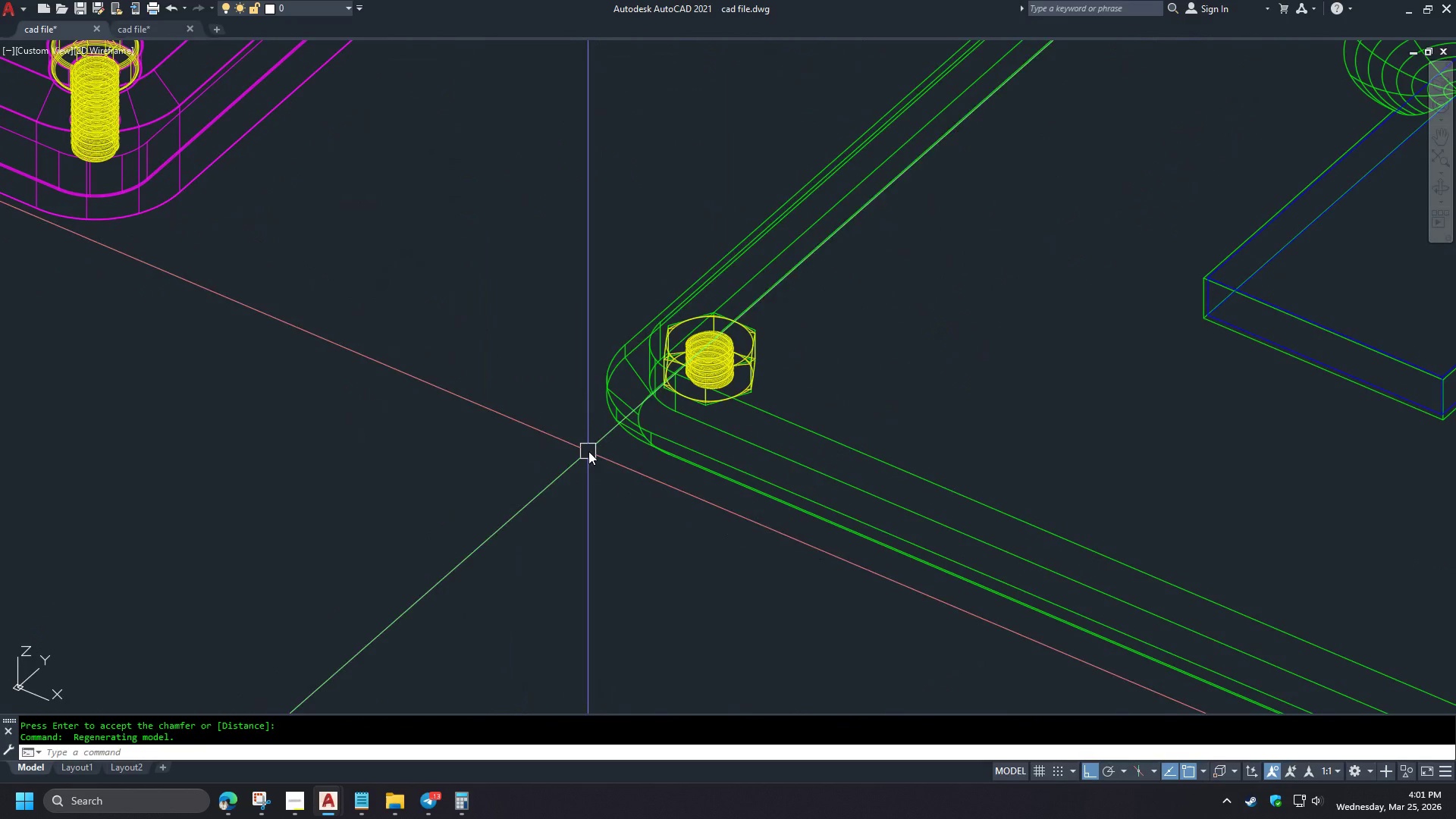 
type(fil)
 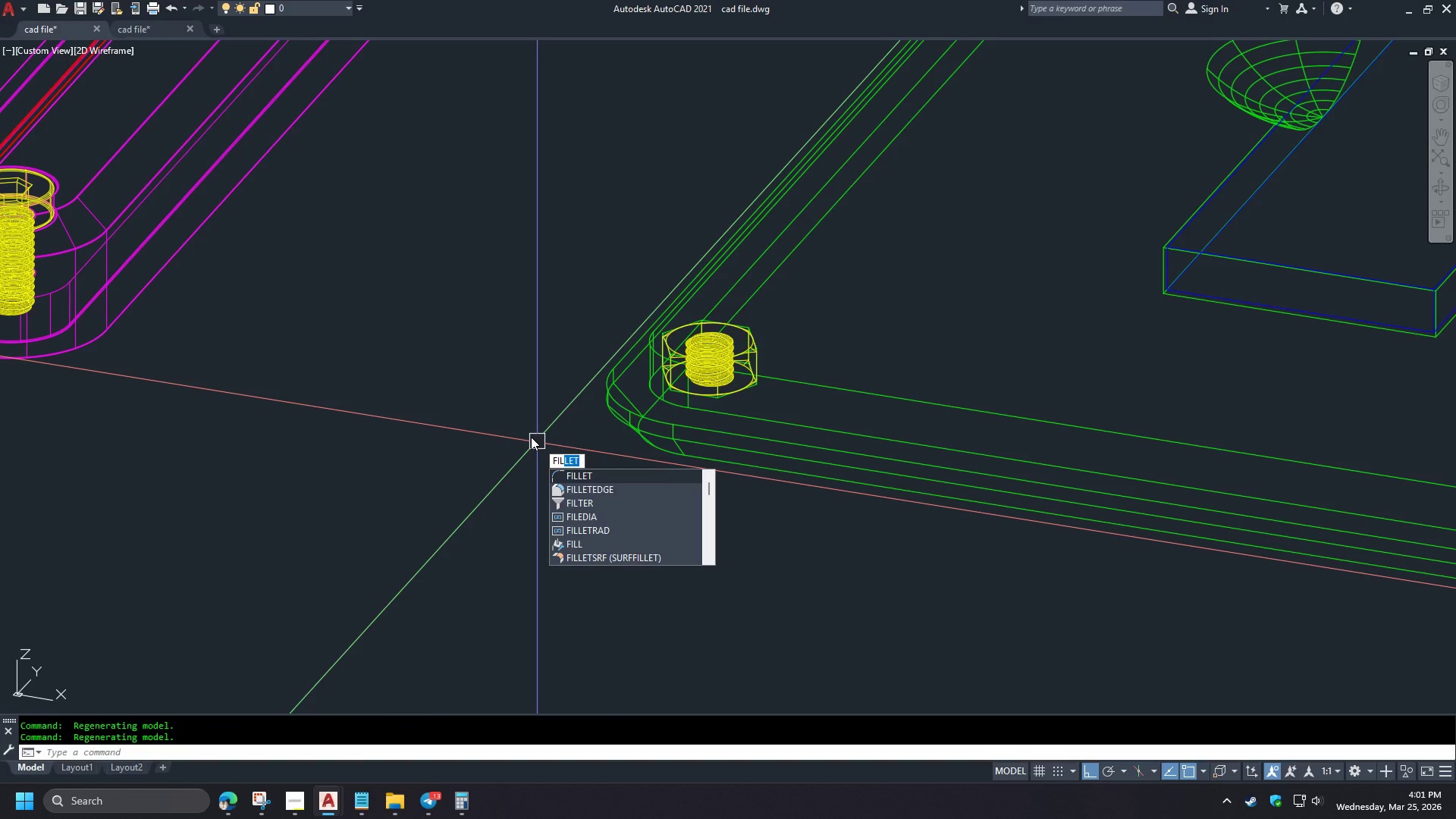 
wait(8.05)
 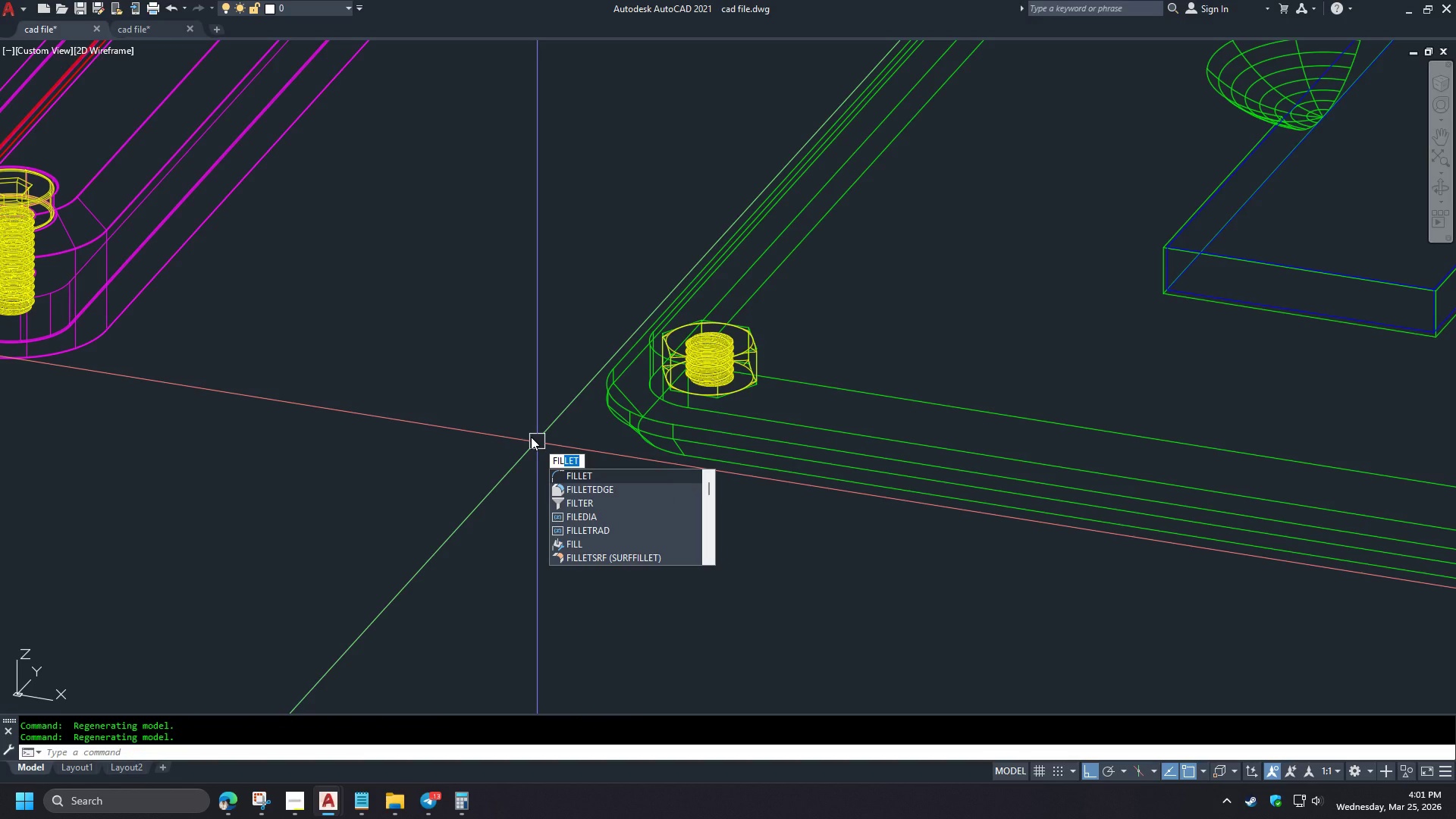 
left_click([595, 490])
 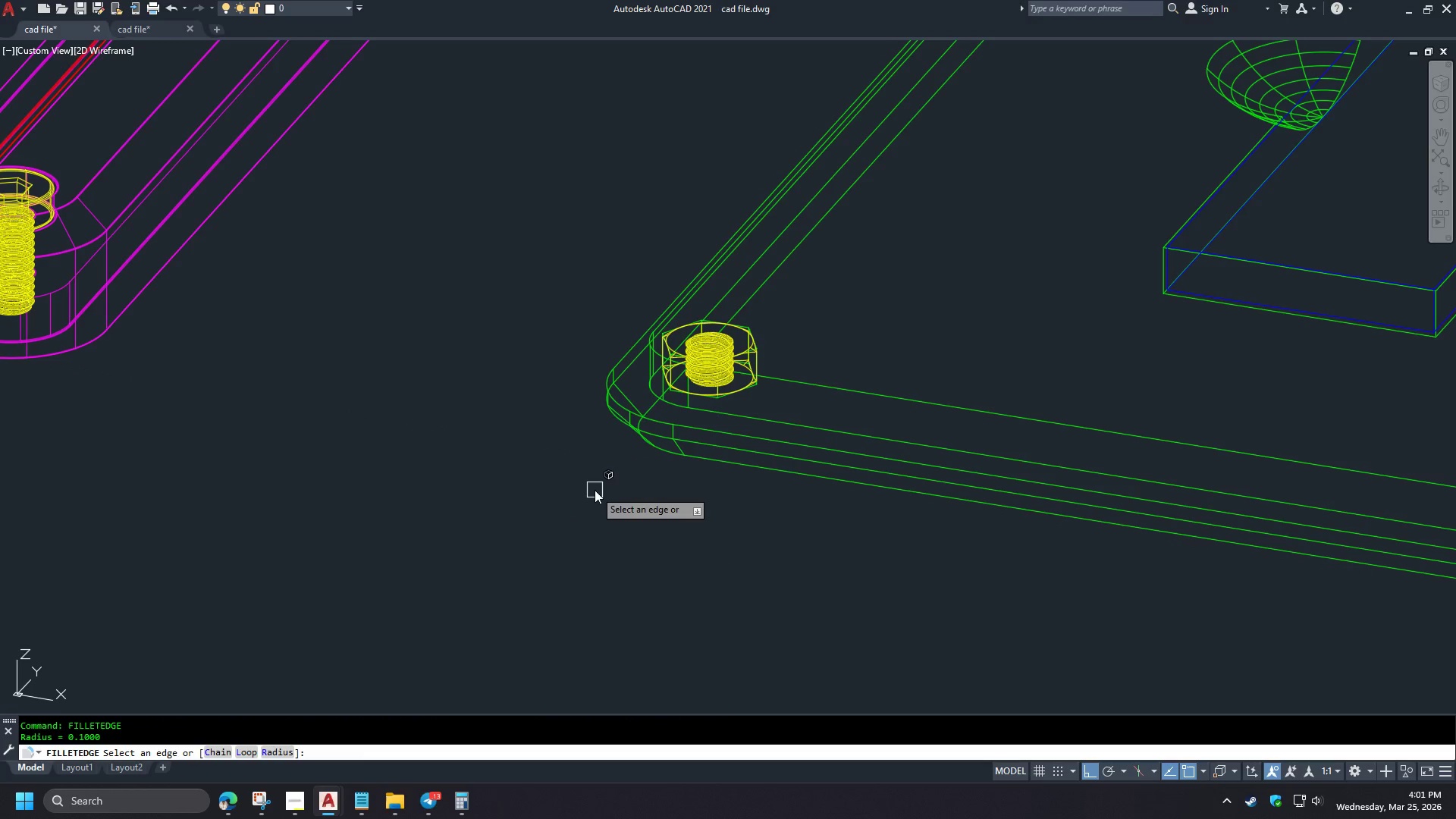 
key(C)
 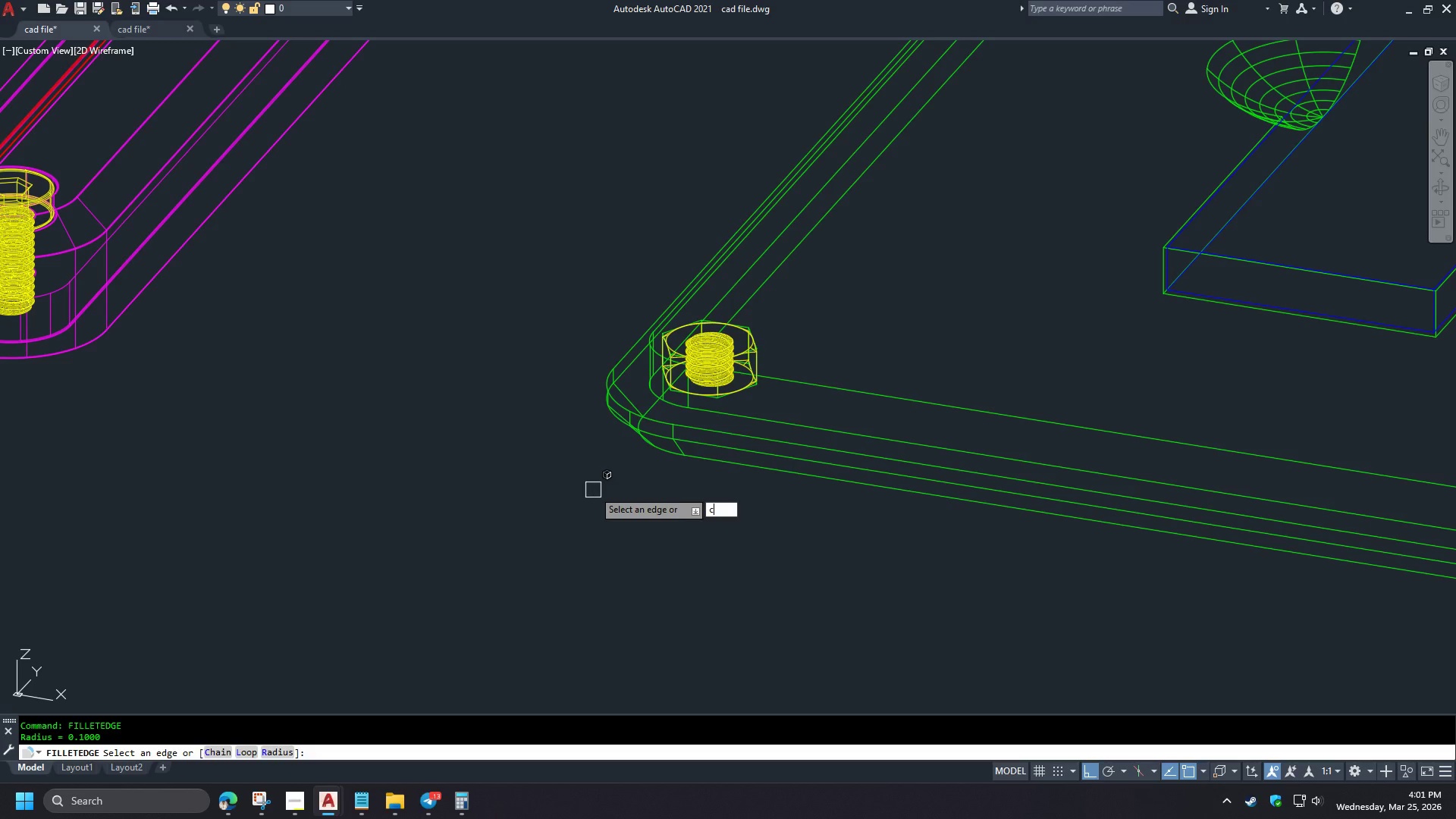 
key(Space)
 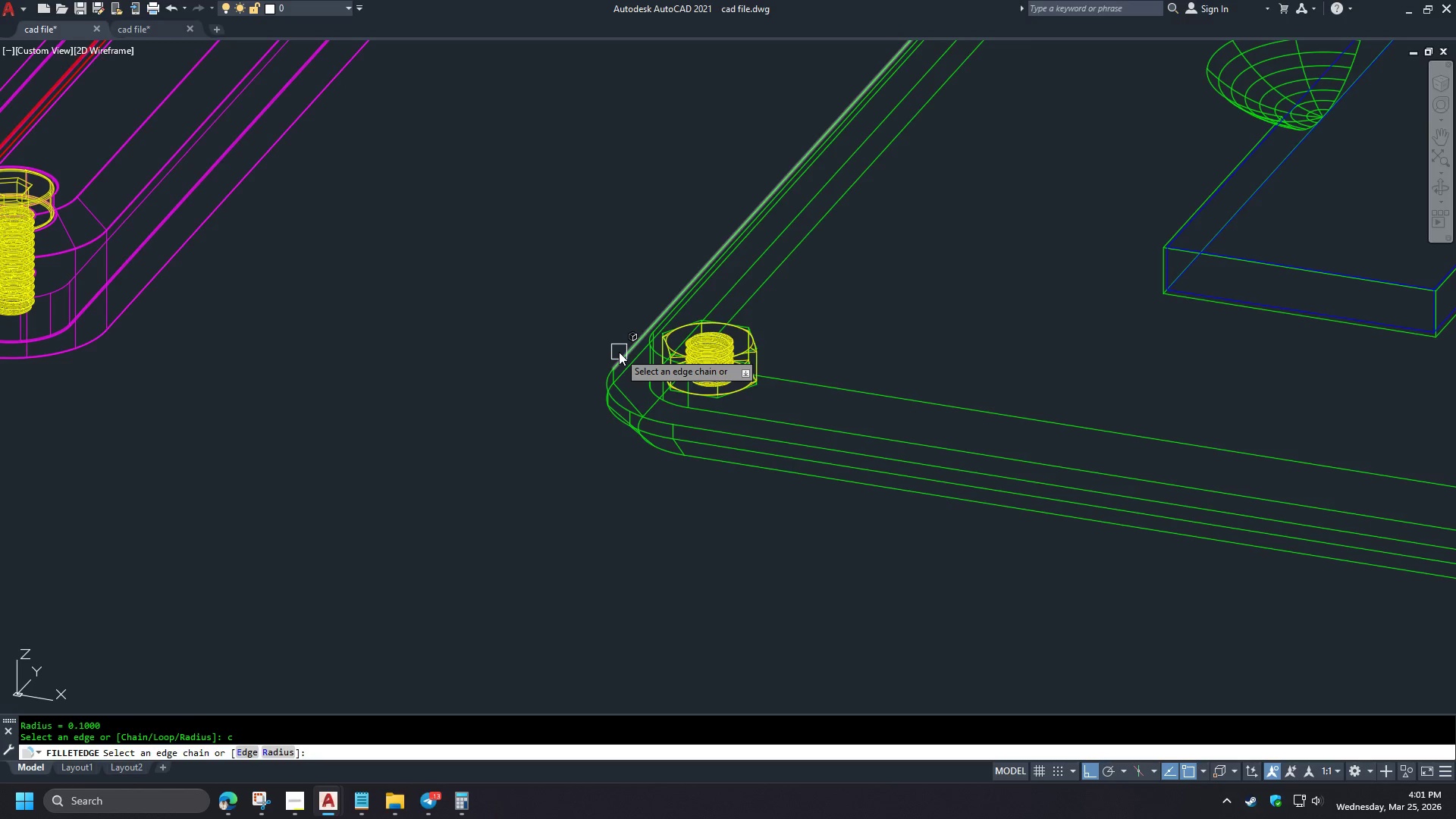 
left_click([619, 352])
 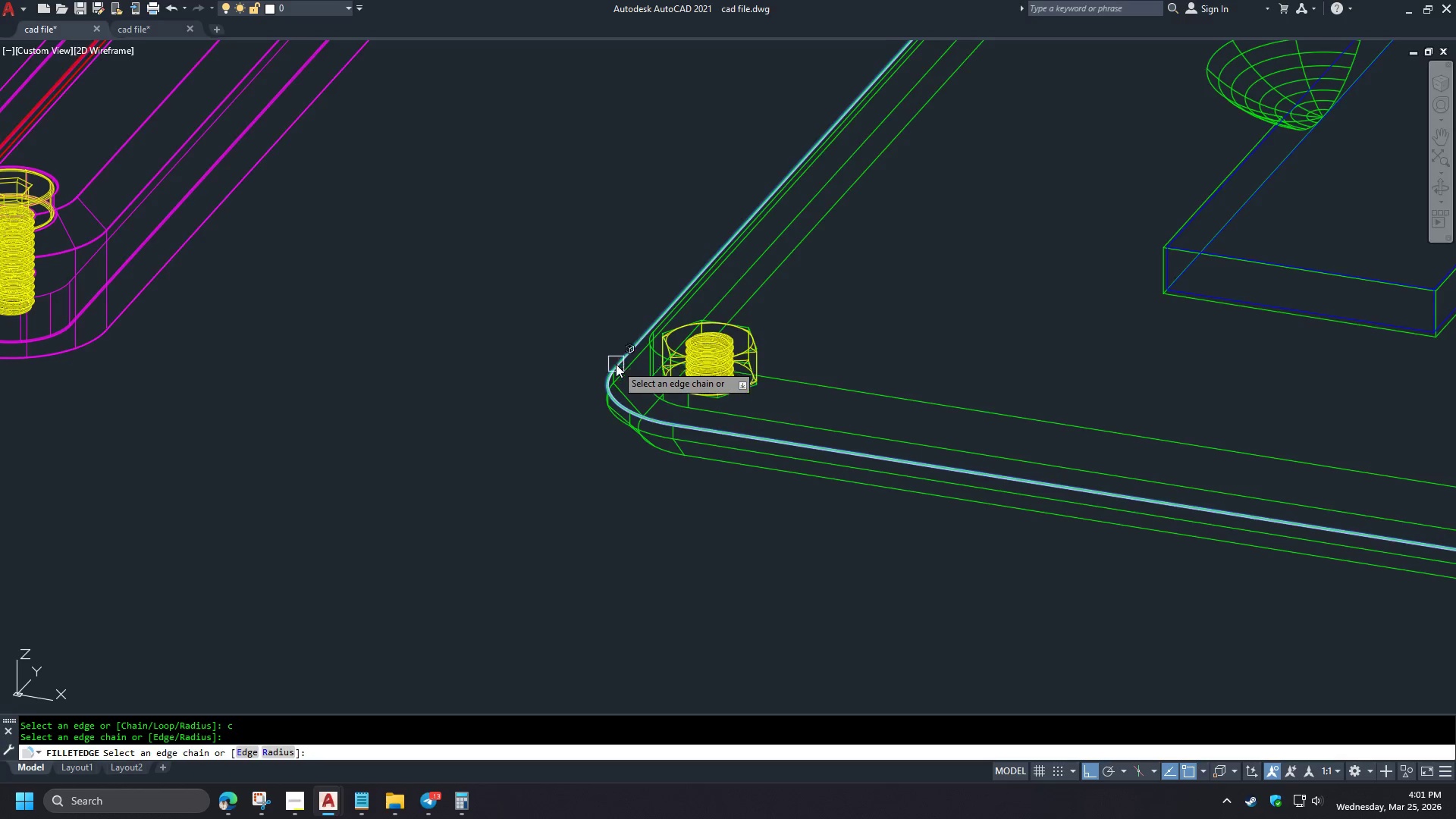 
left_click([600, 534])
 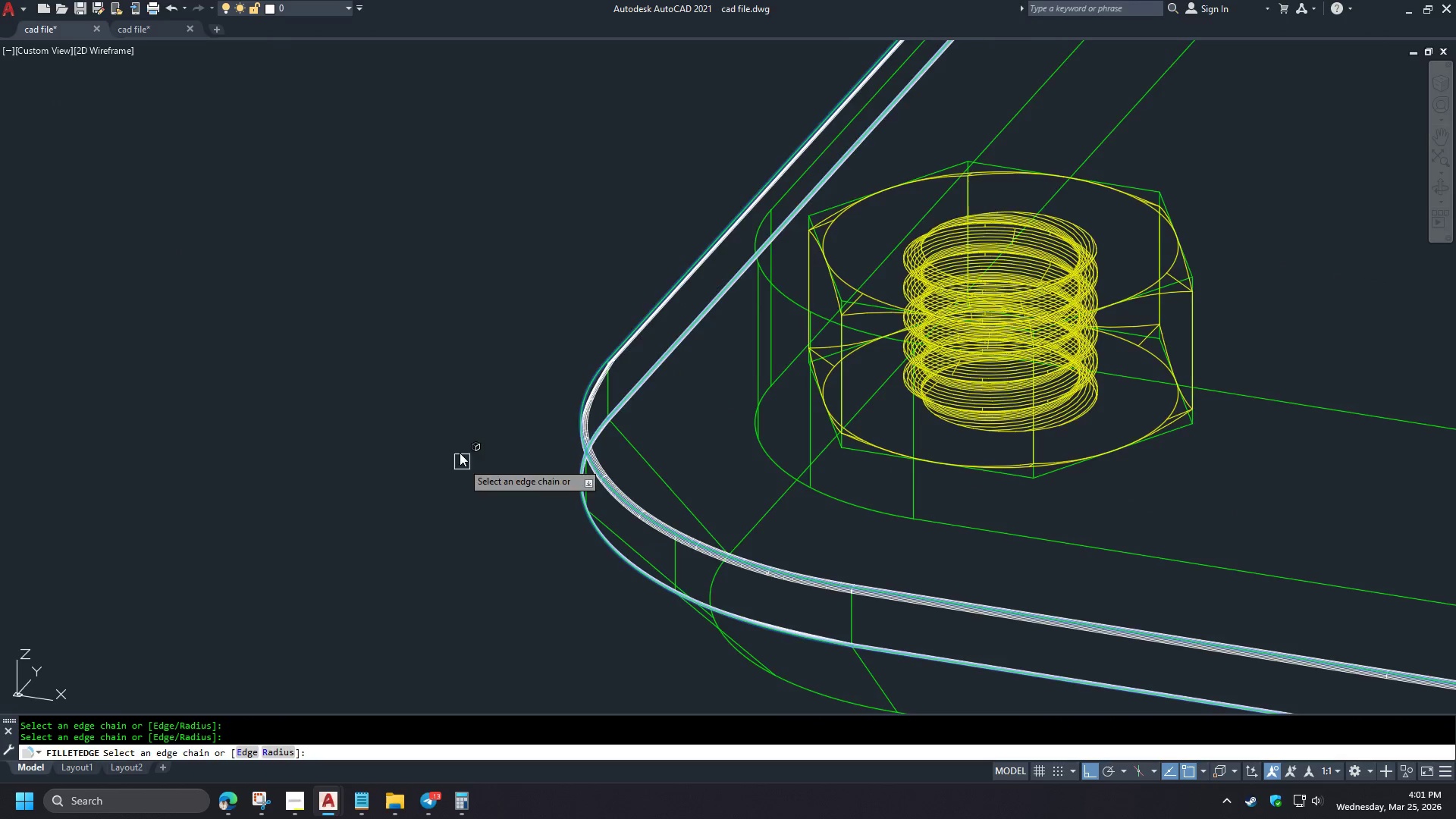 
scroll: coordinate [613, 383], scroll_direction: up, amount: 3.0
 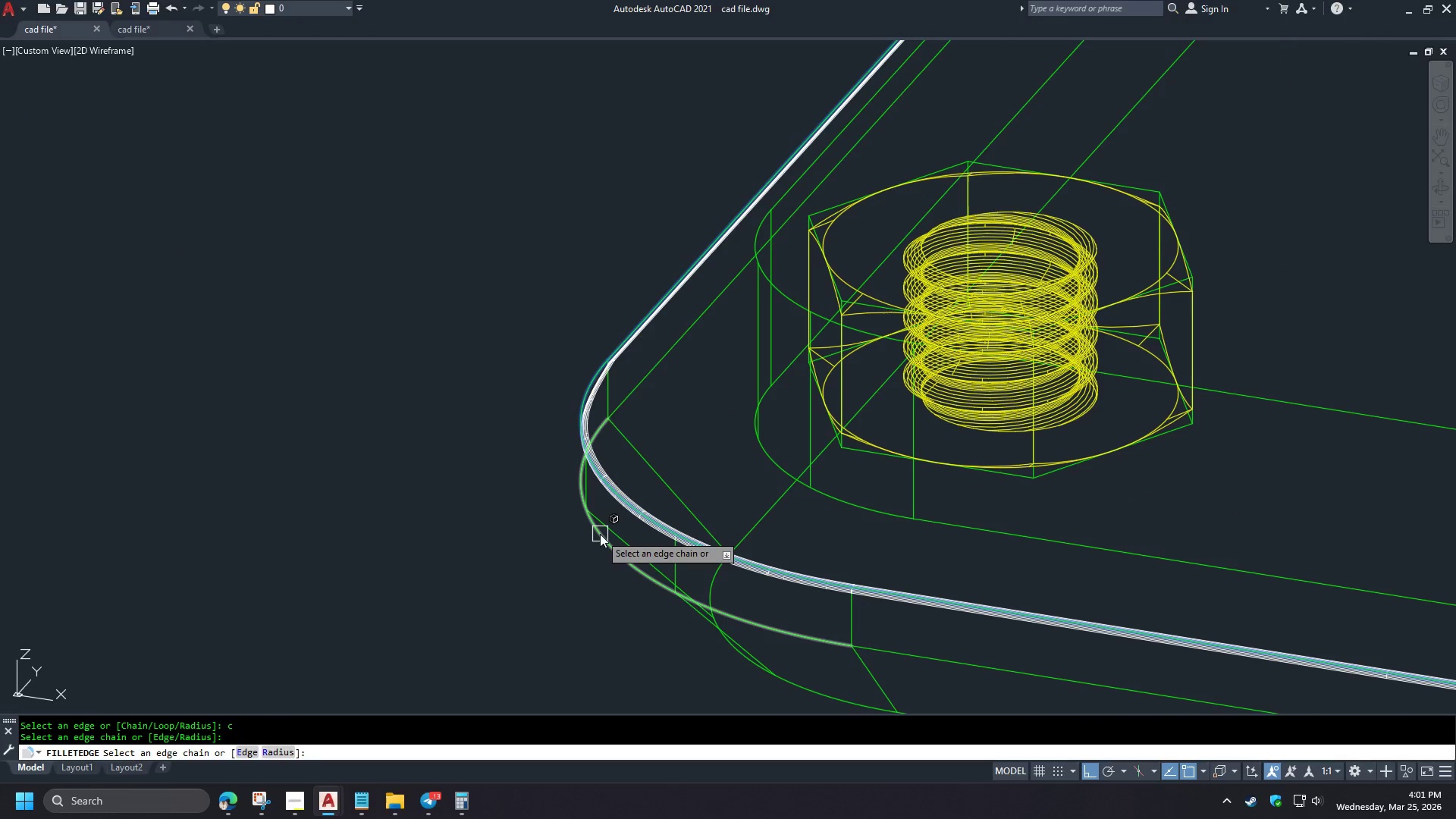 
left_click([677, 509])
 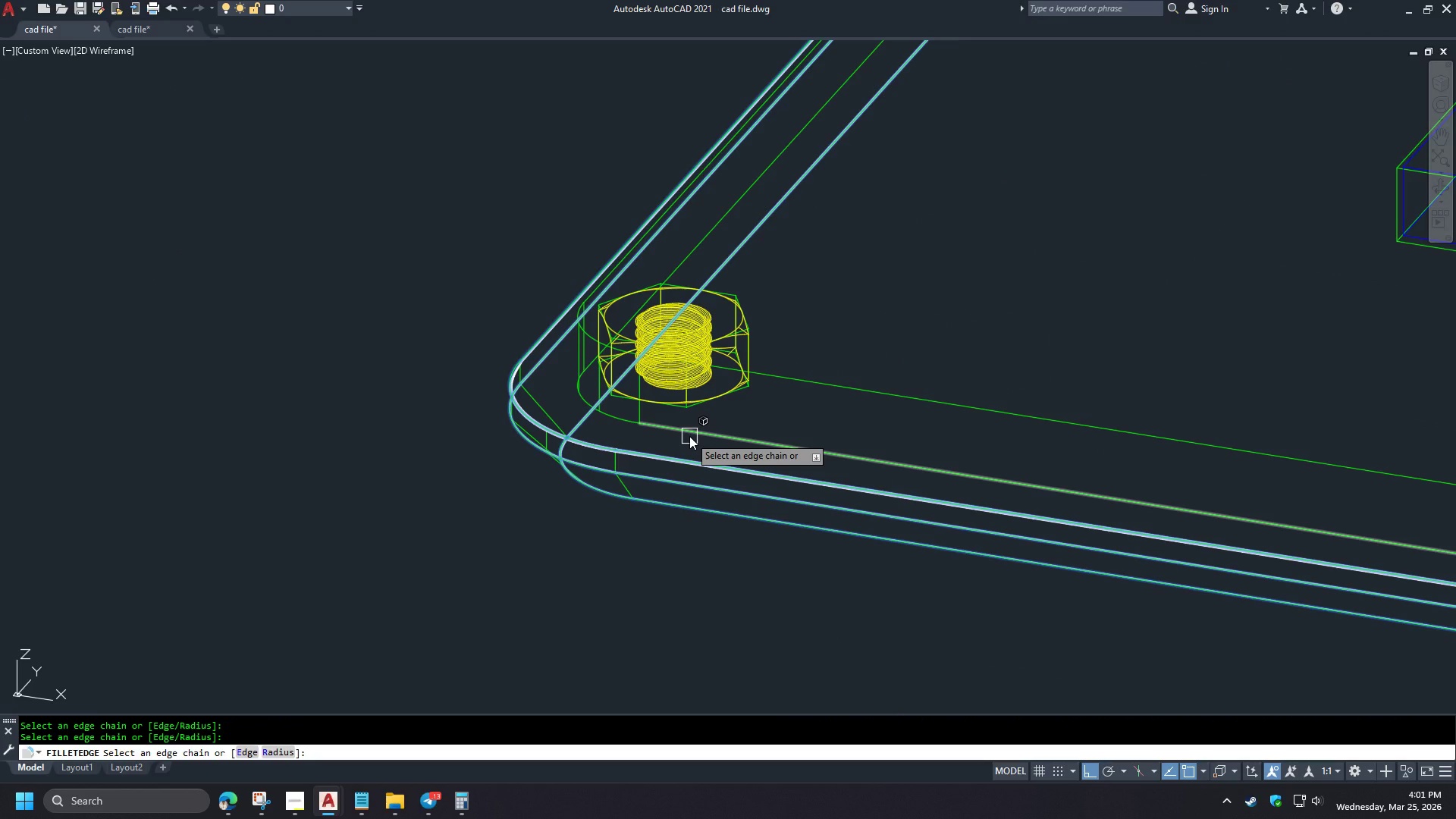 
scroll: coordinate [465, 357], scroll_direction: down, amount: 2.0
 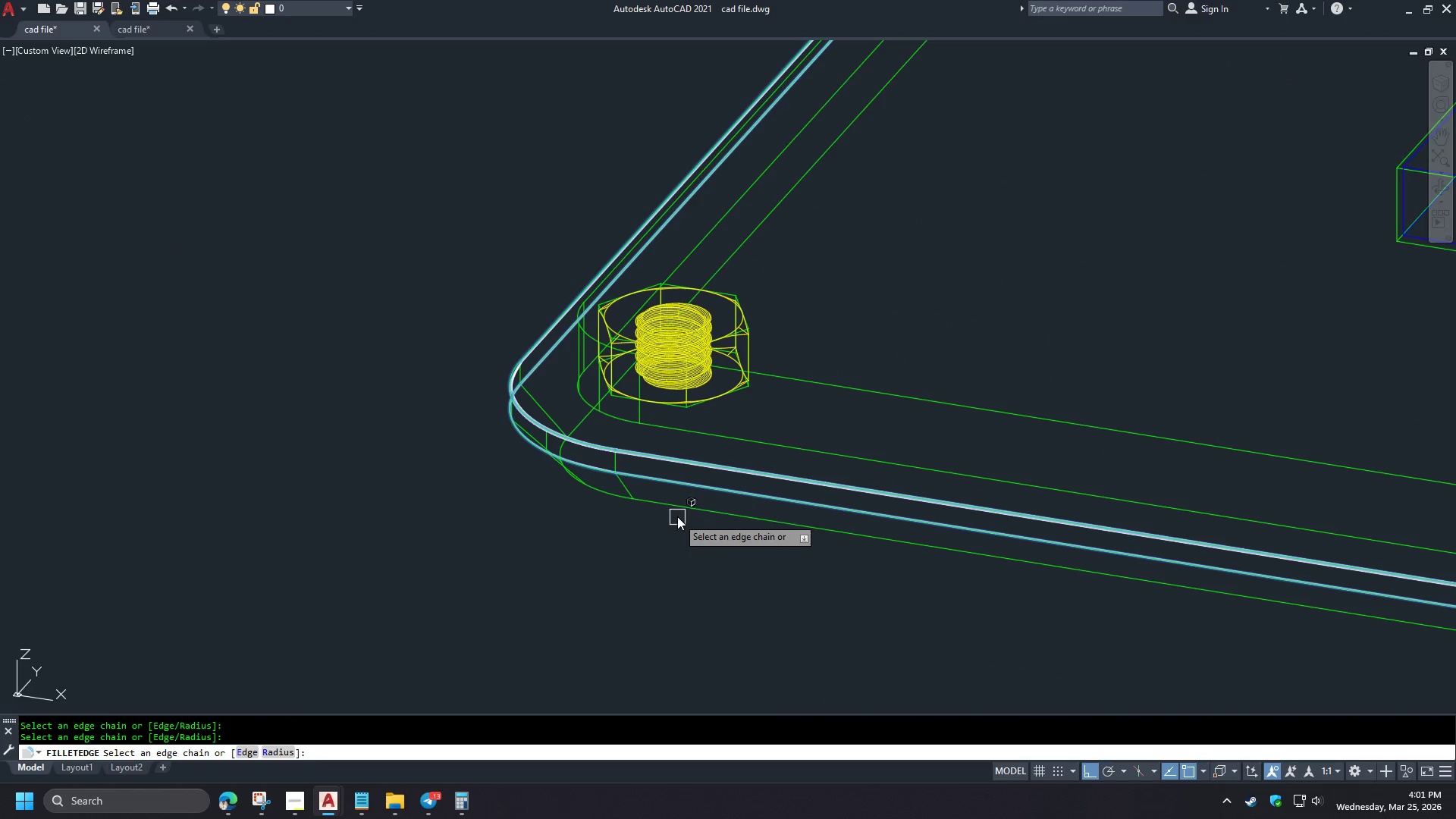 
left_click([689, 436])
 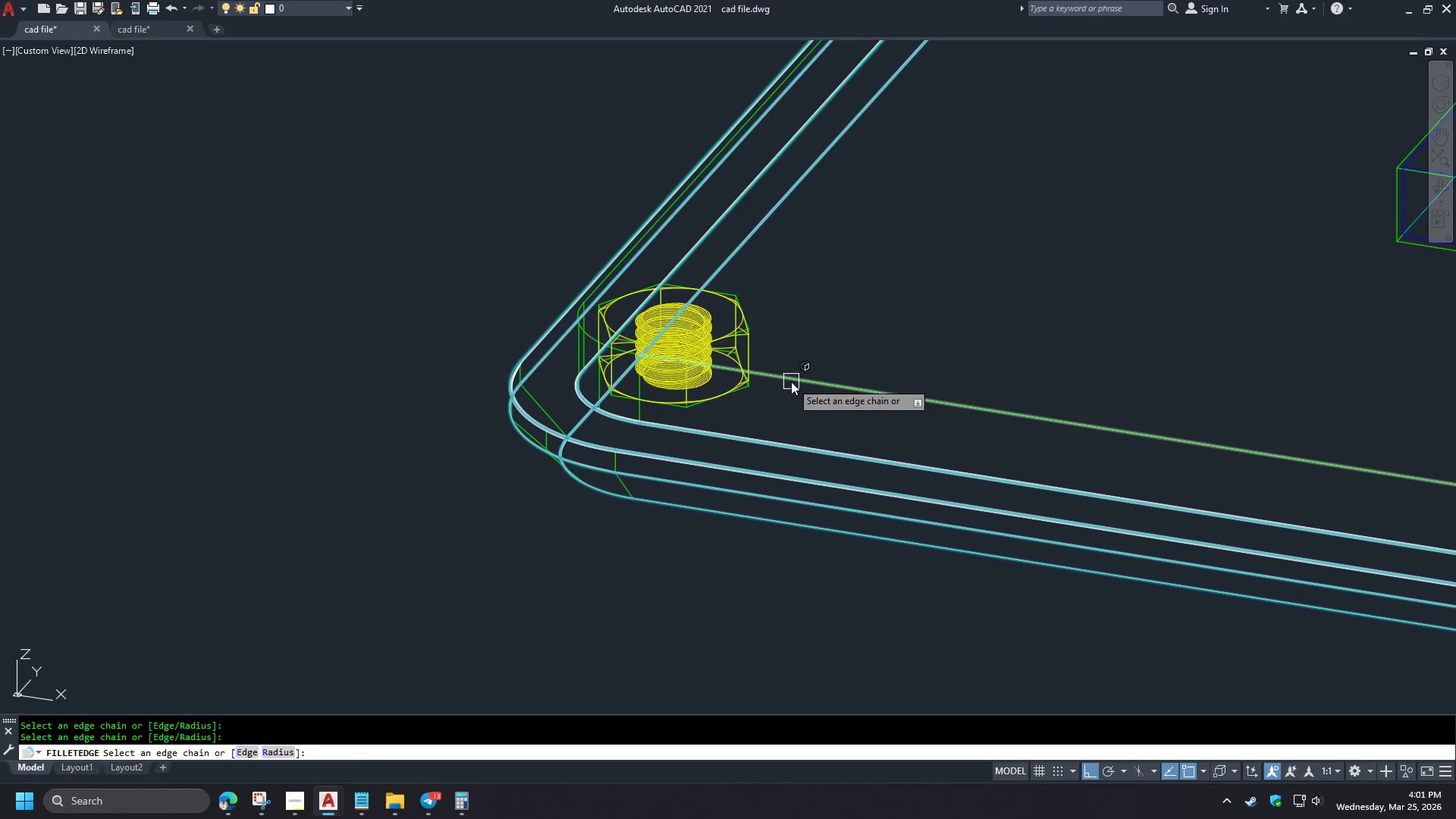 
left_click([791, 381])
 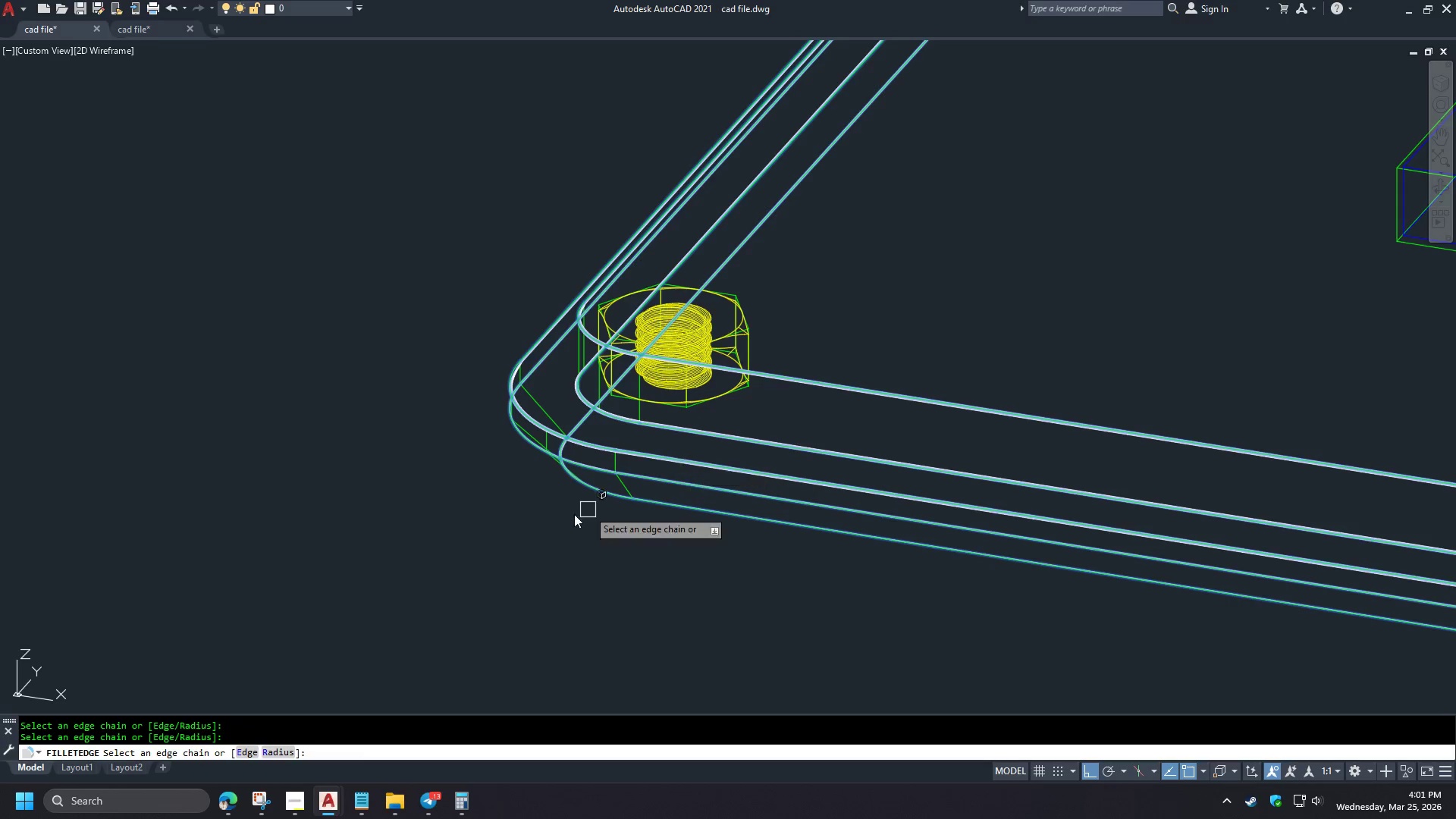 
scroll: coordinate [490, 526], scroll_direction: down, amount: 2.0
 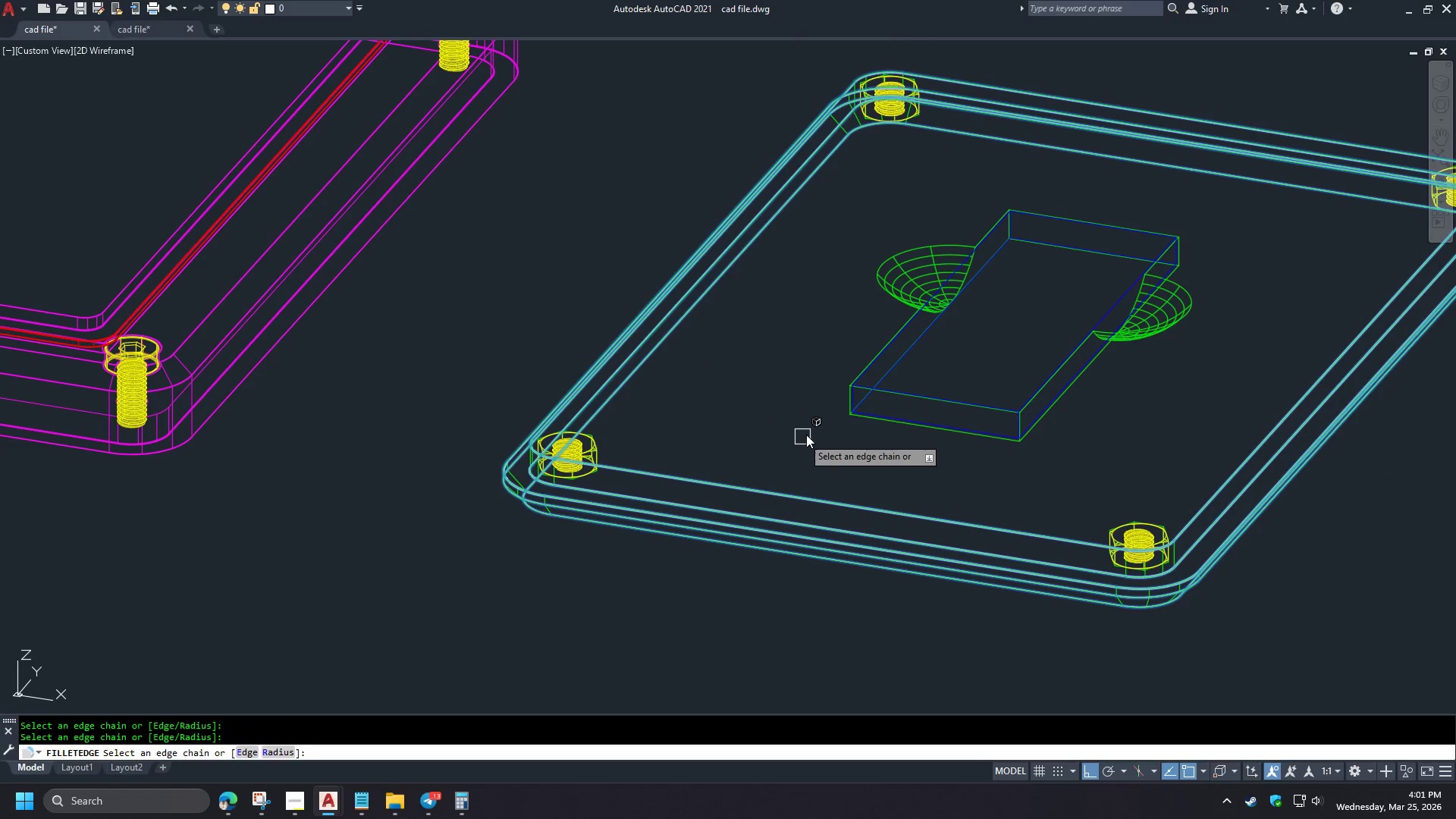 
left_click([948, 321])
 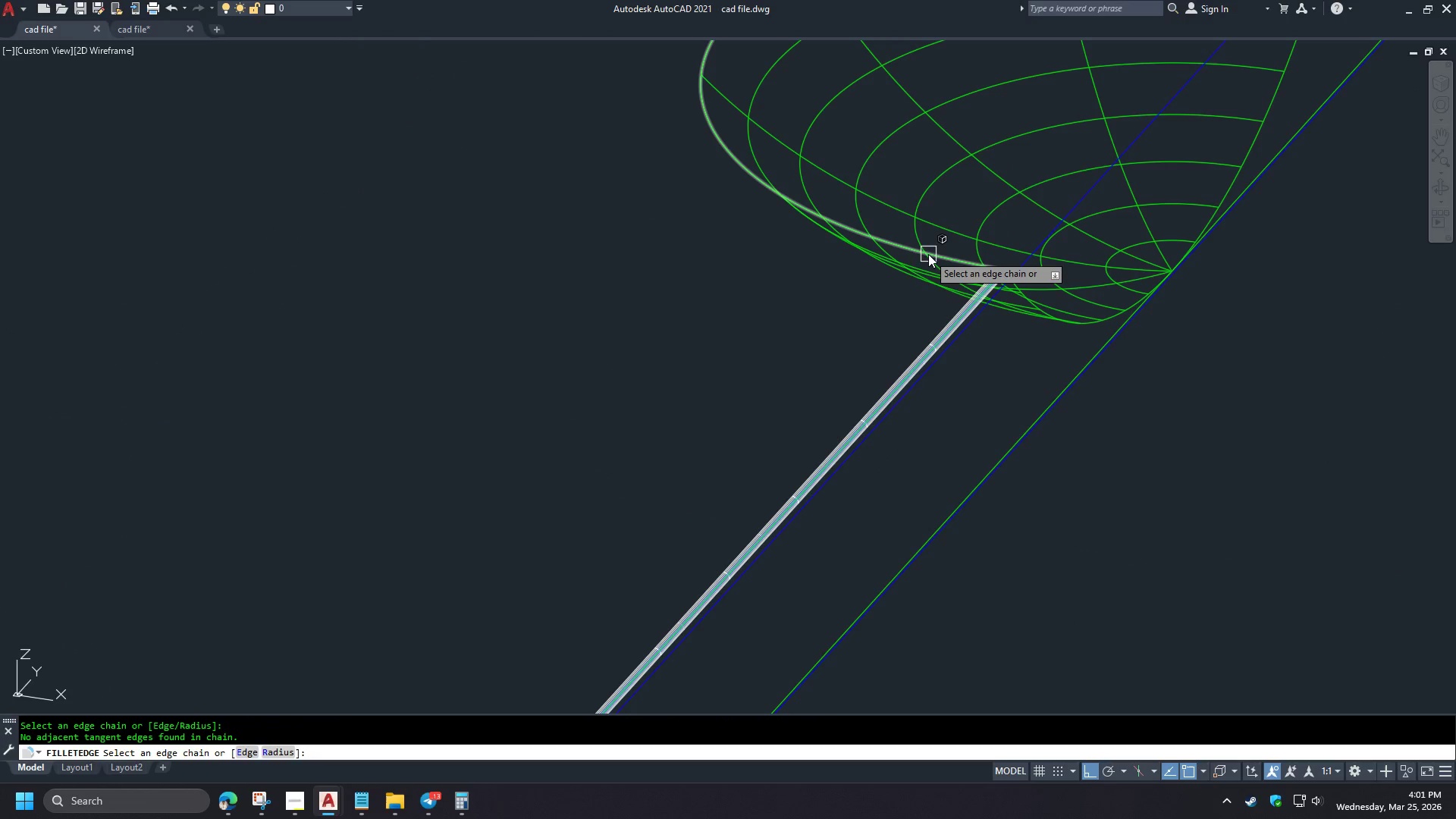 
scroll: coordinate [943, 309], scroll_direction: up, amount: 4.0
 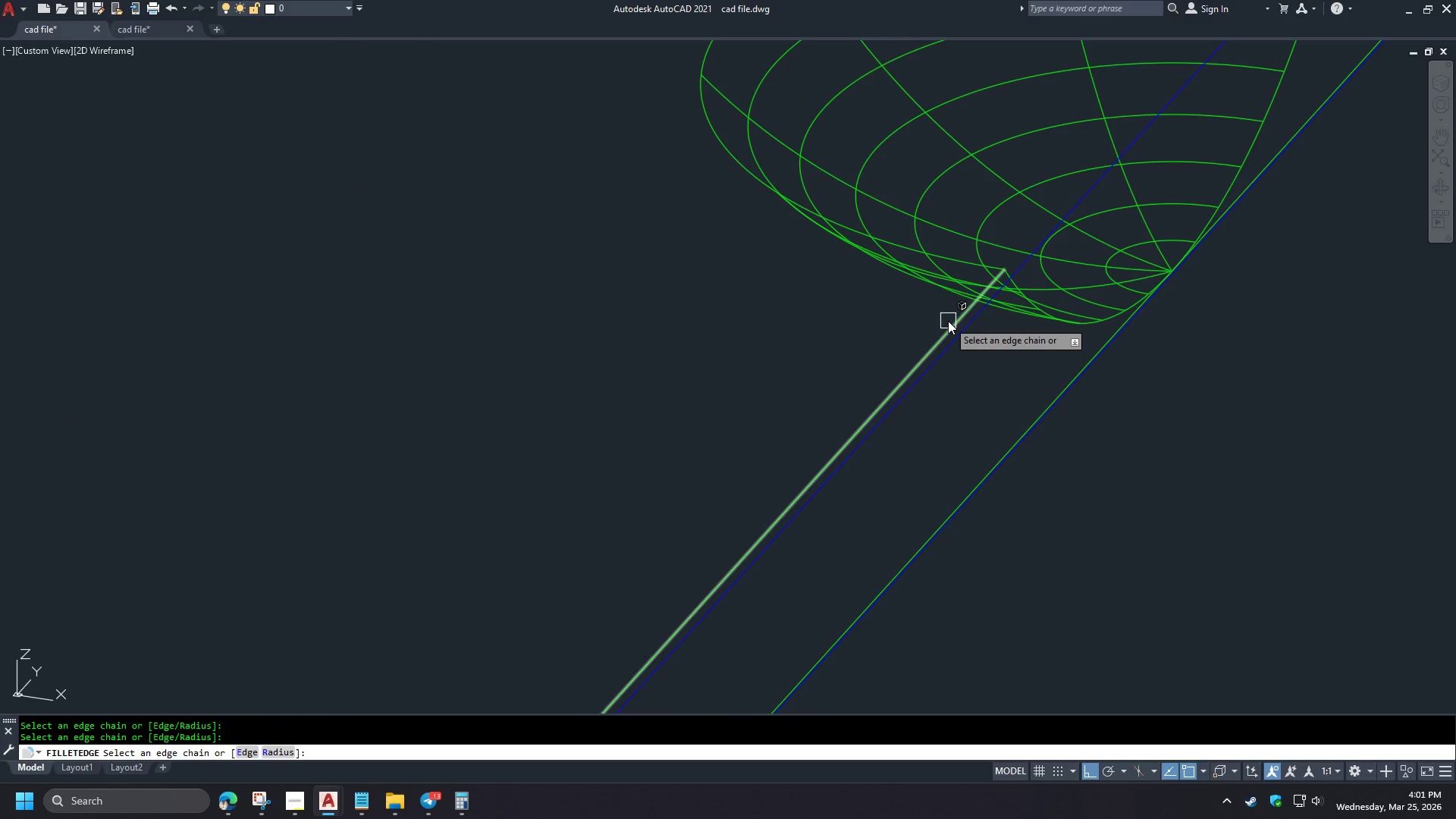 
left_click([928, 253])
 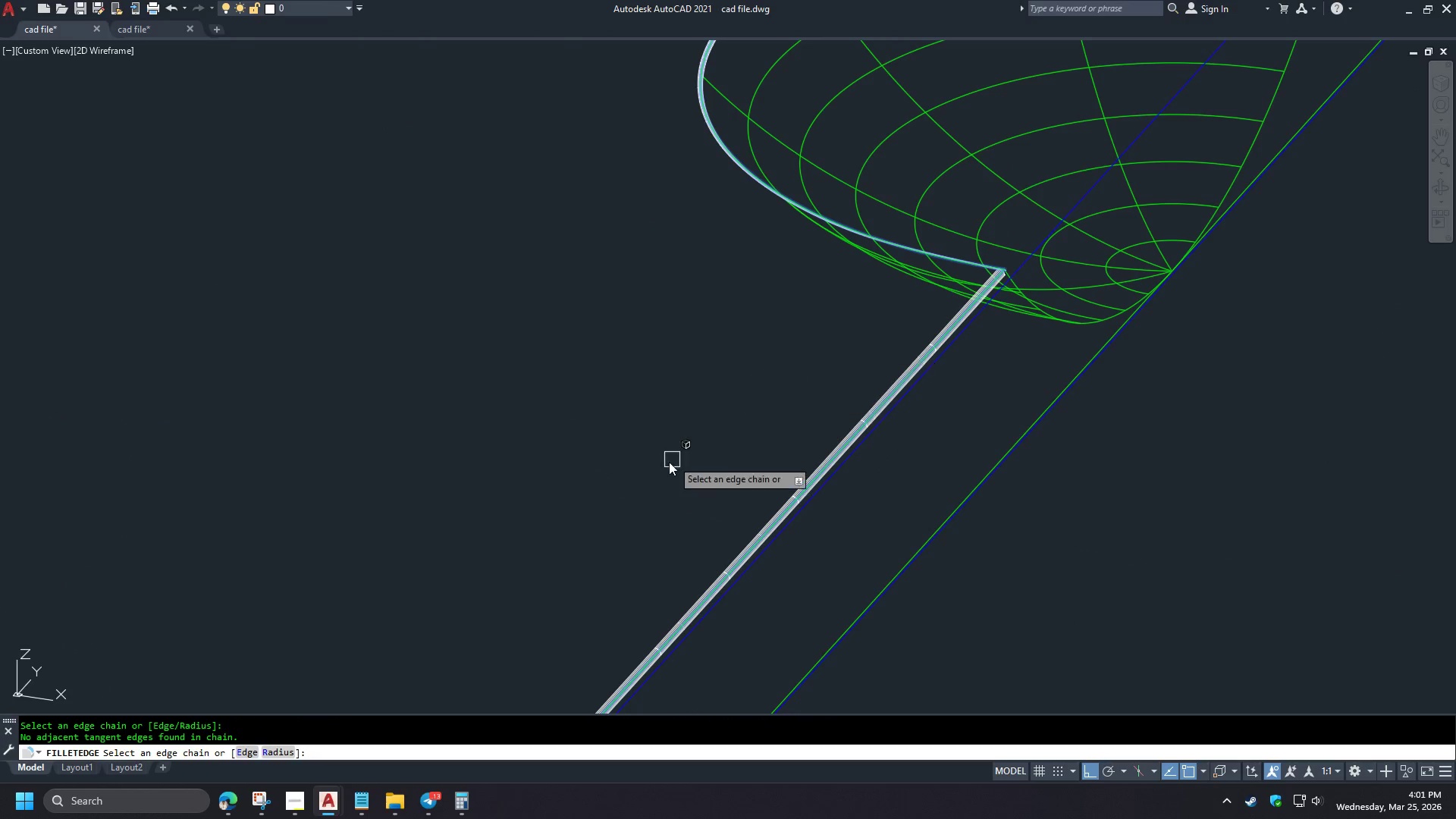 
hold_key(key=ShiftLeft, duration=1.08)
left_click([759, 429])
 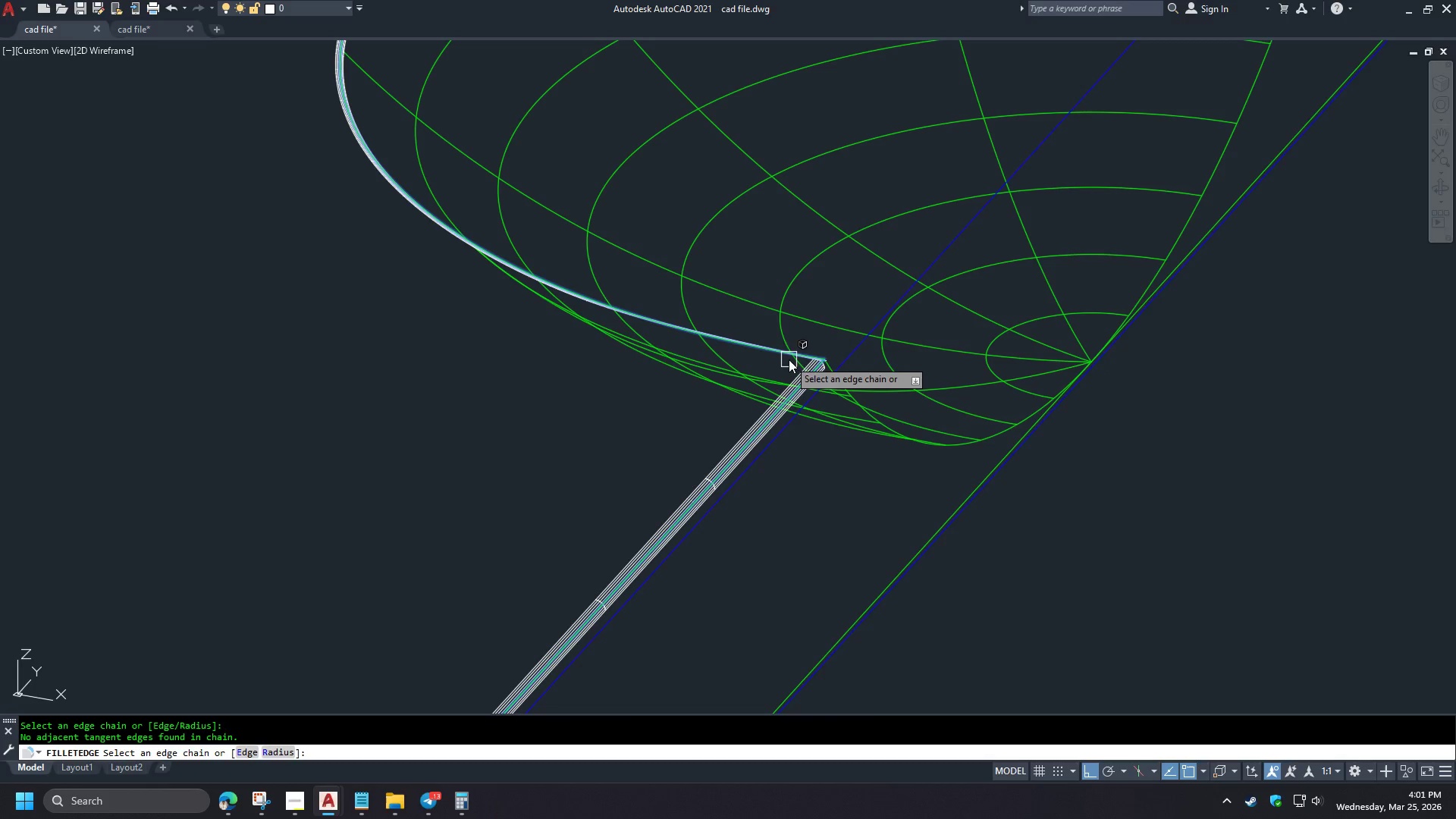 
scroll: coordinate [632, 473], scroll_direction: down, amount: 2.0
 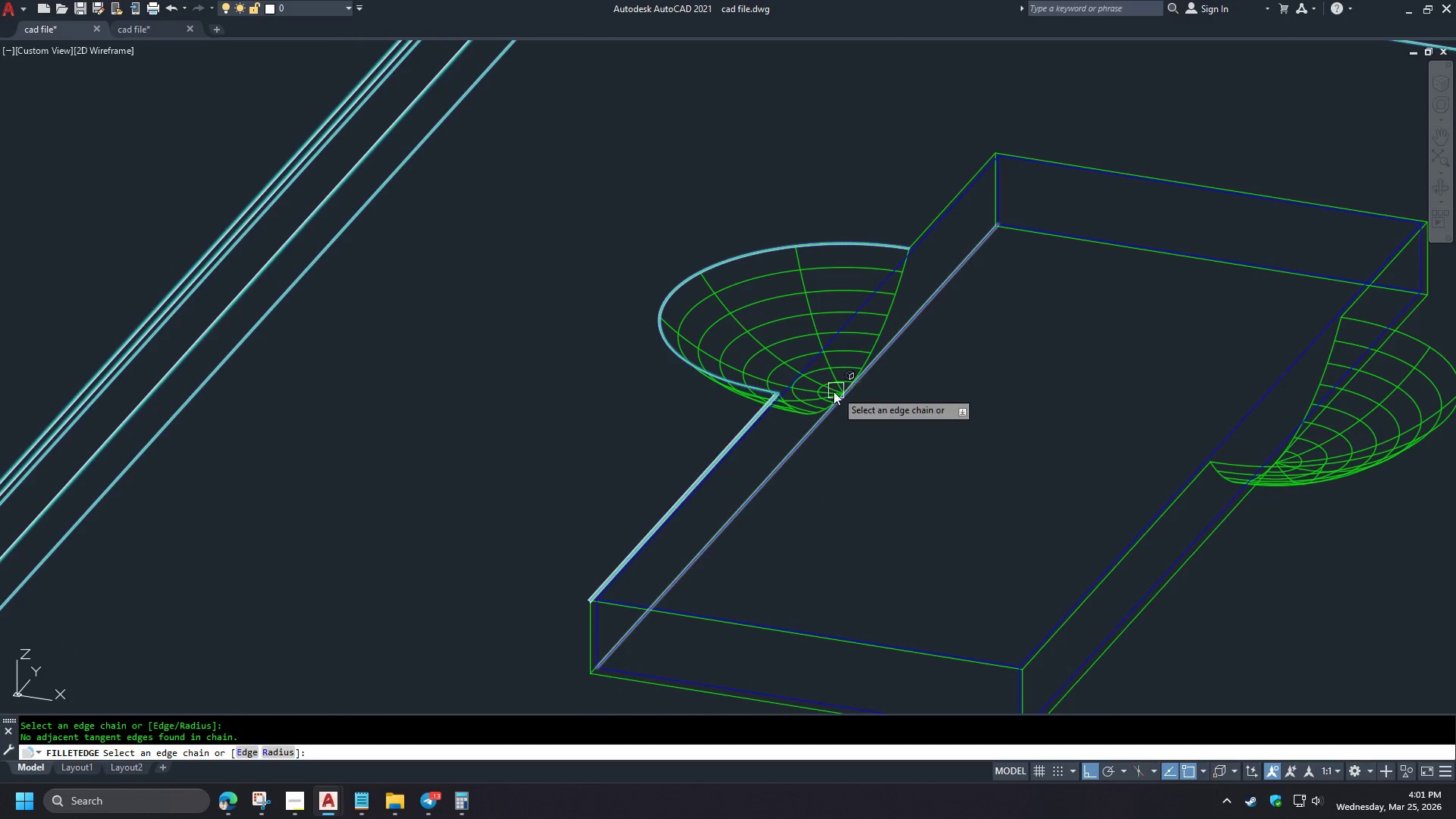 
left_click([770, 347])
 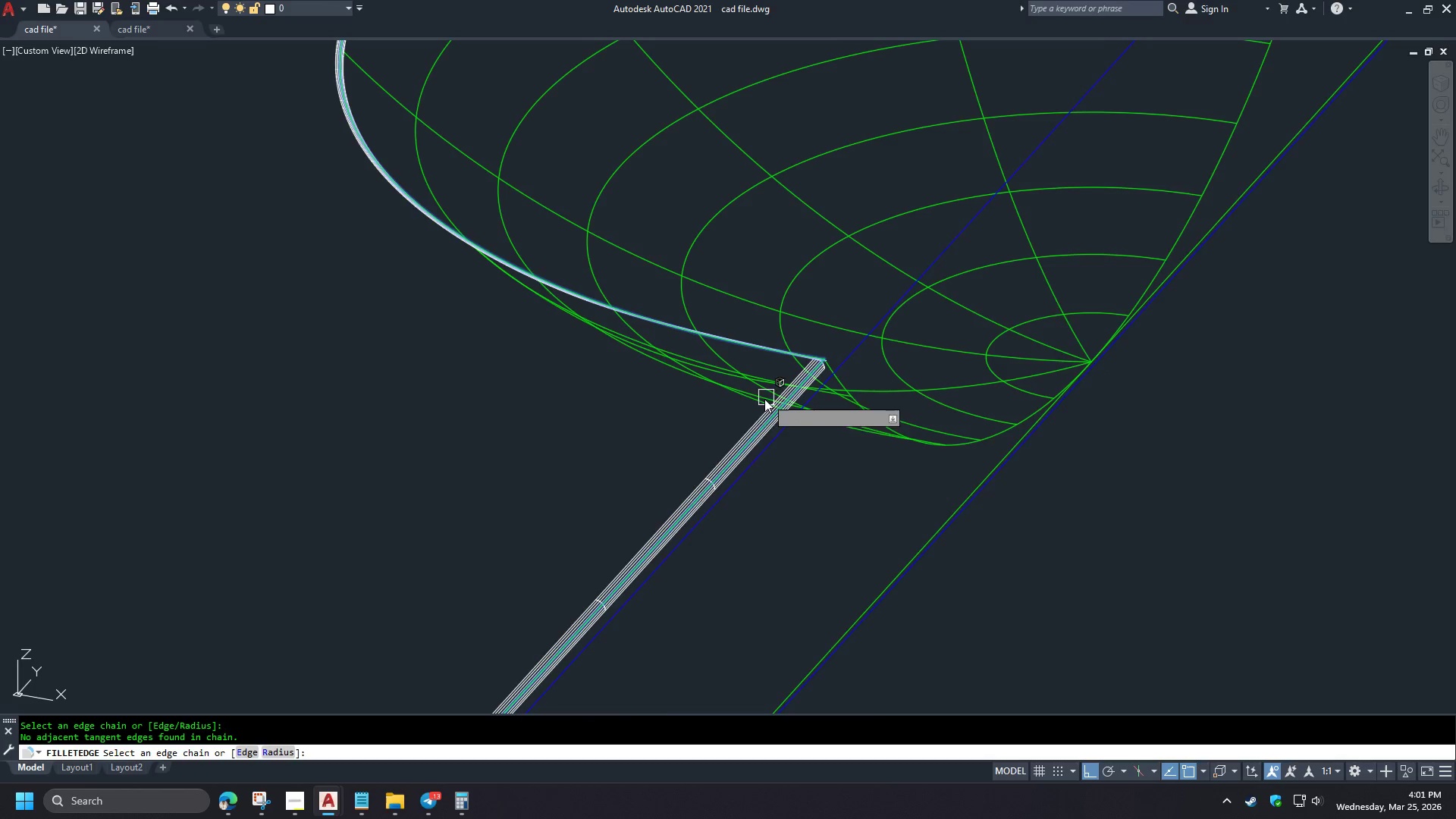 
scroll: coordinate [757, 419], scroll_direction: up, amount: 3.0
 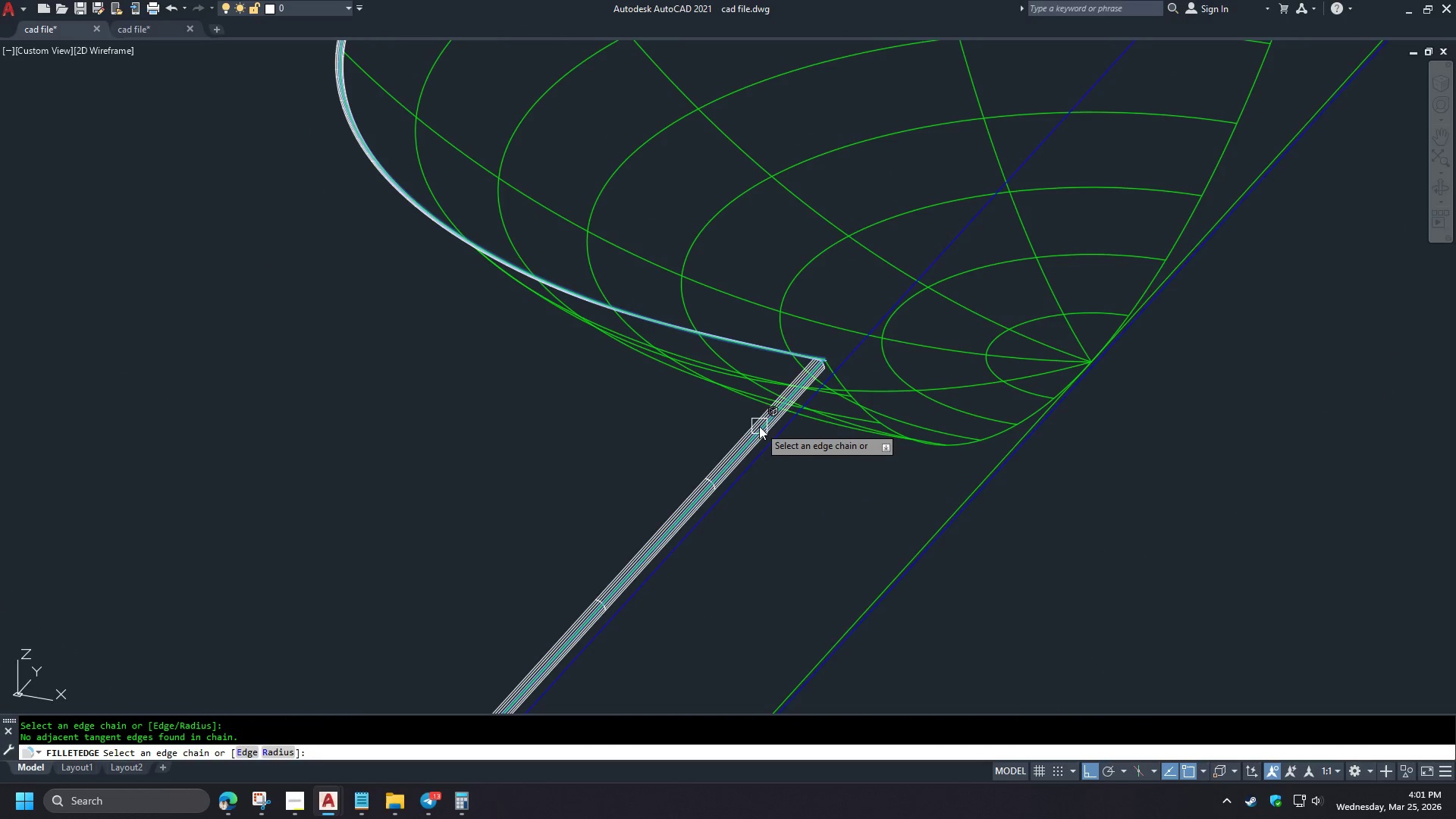 
left_click([834, 227])
 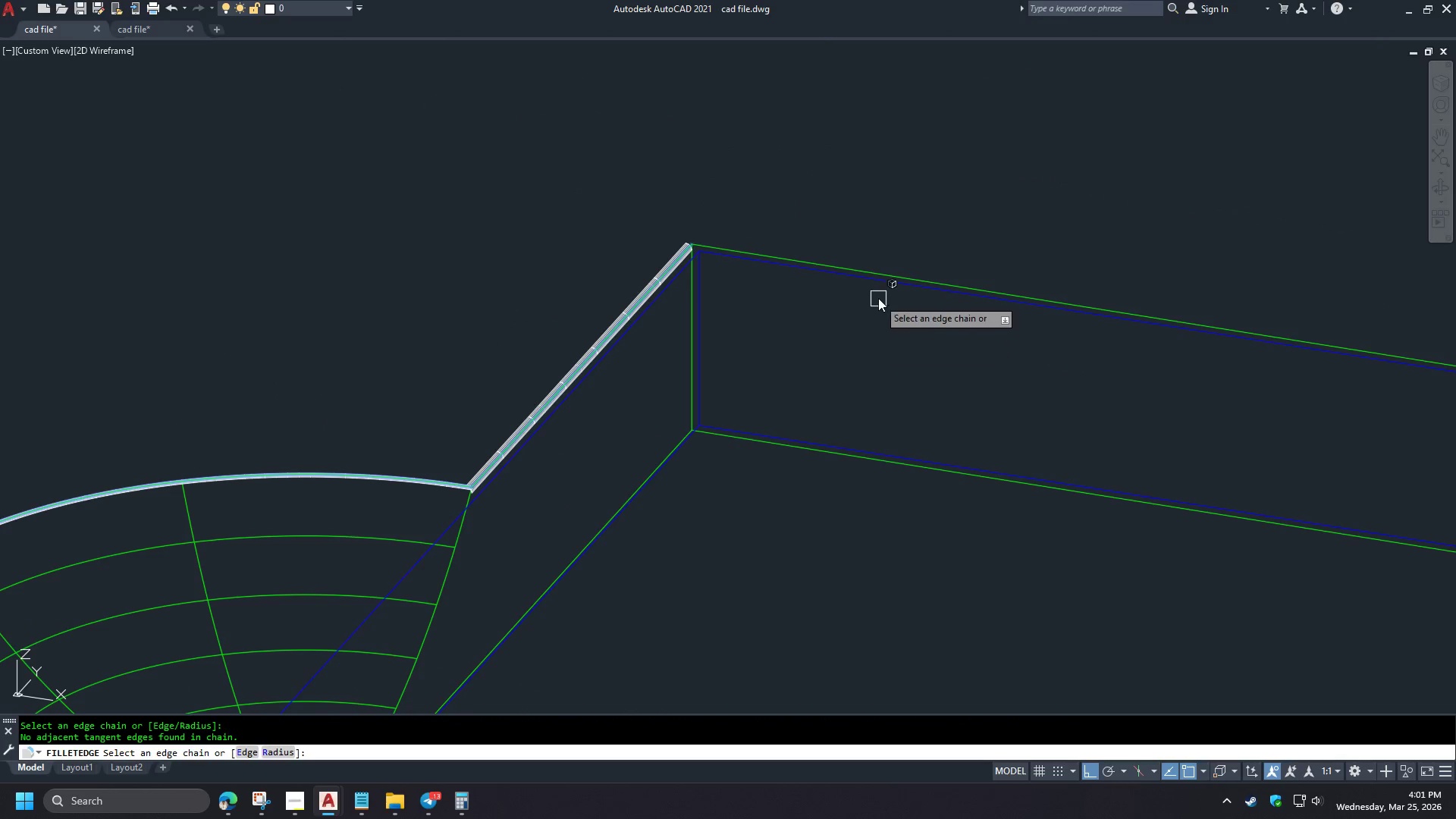 
scroll: coordinate [719, 429], scroll_direction: down, amount: 1.0
 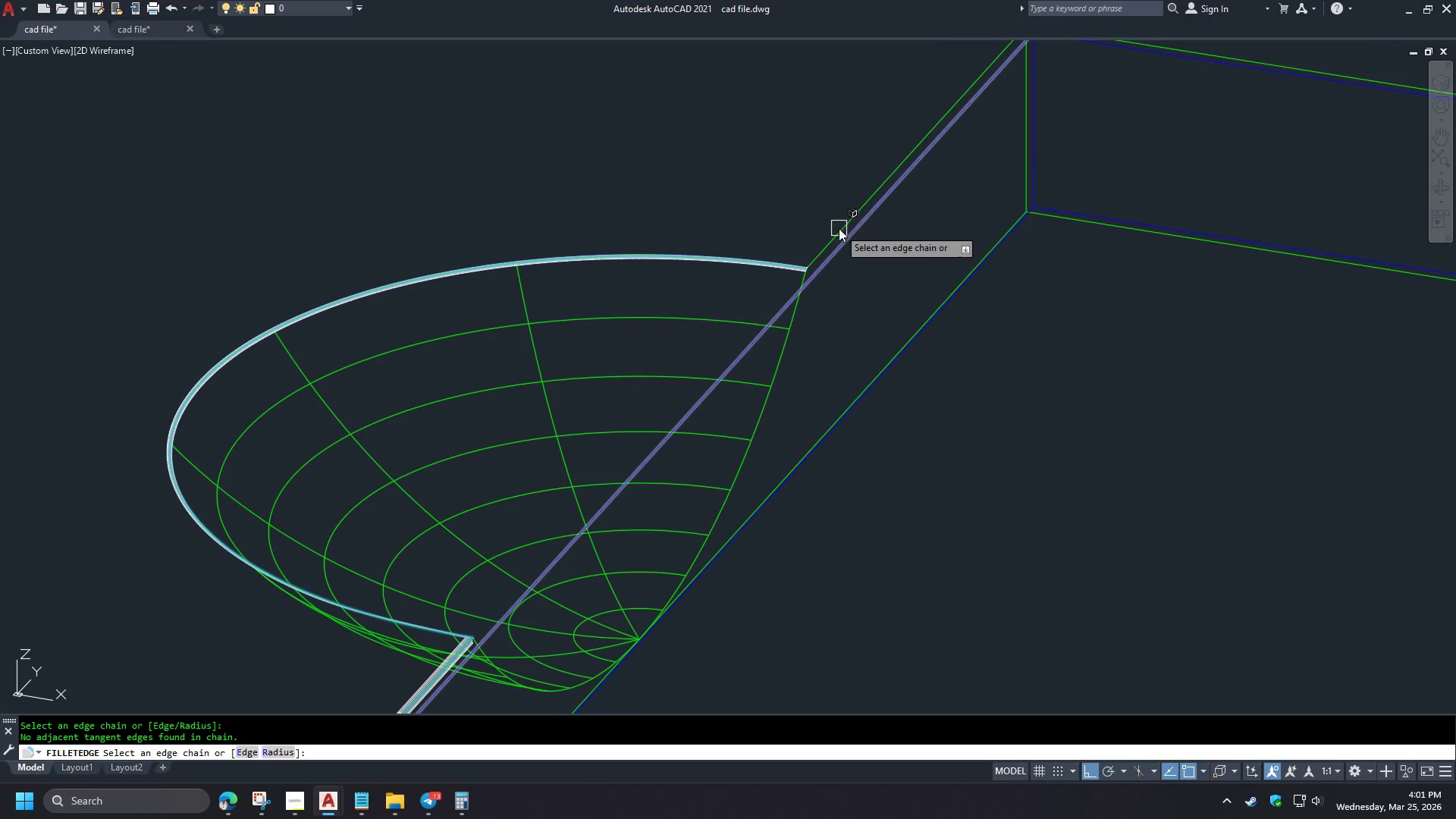 
left_click([886, 268])
 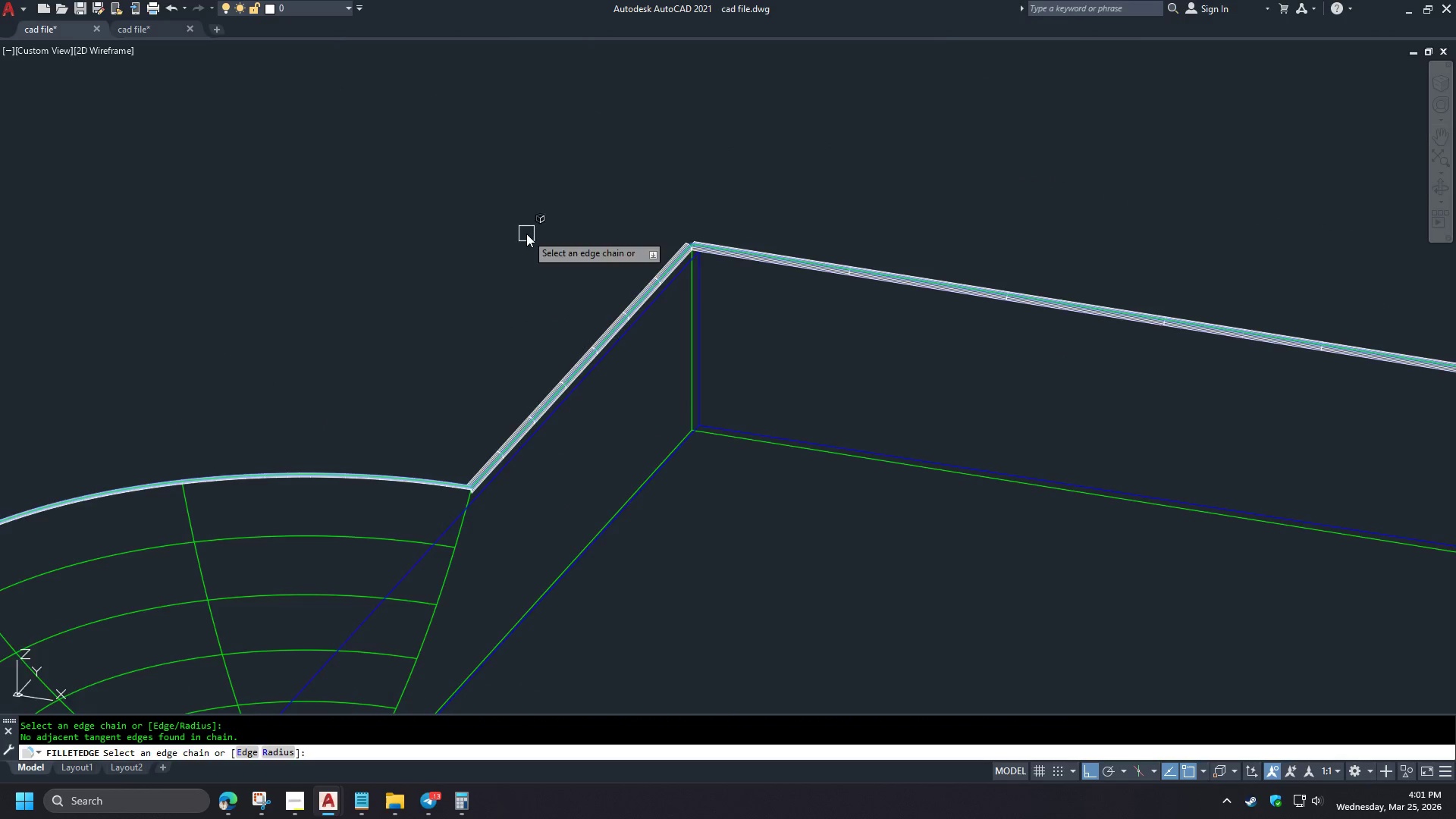 
left_click([999, 280])
 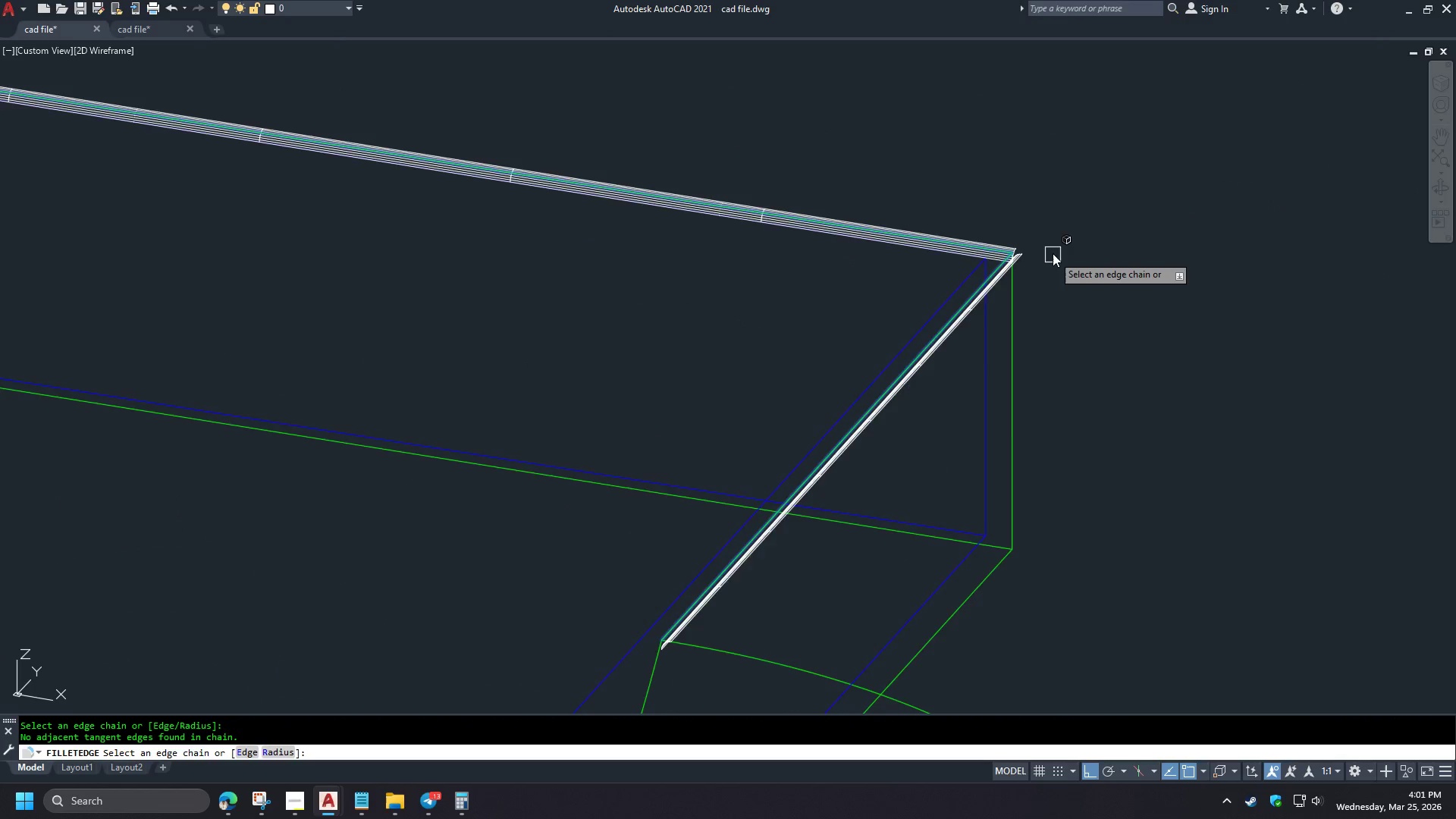 
left_click([935, 410])
 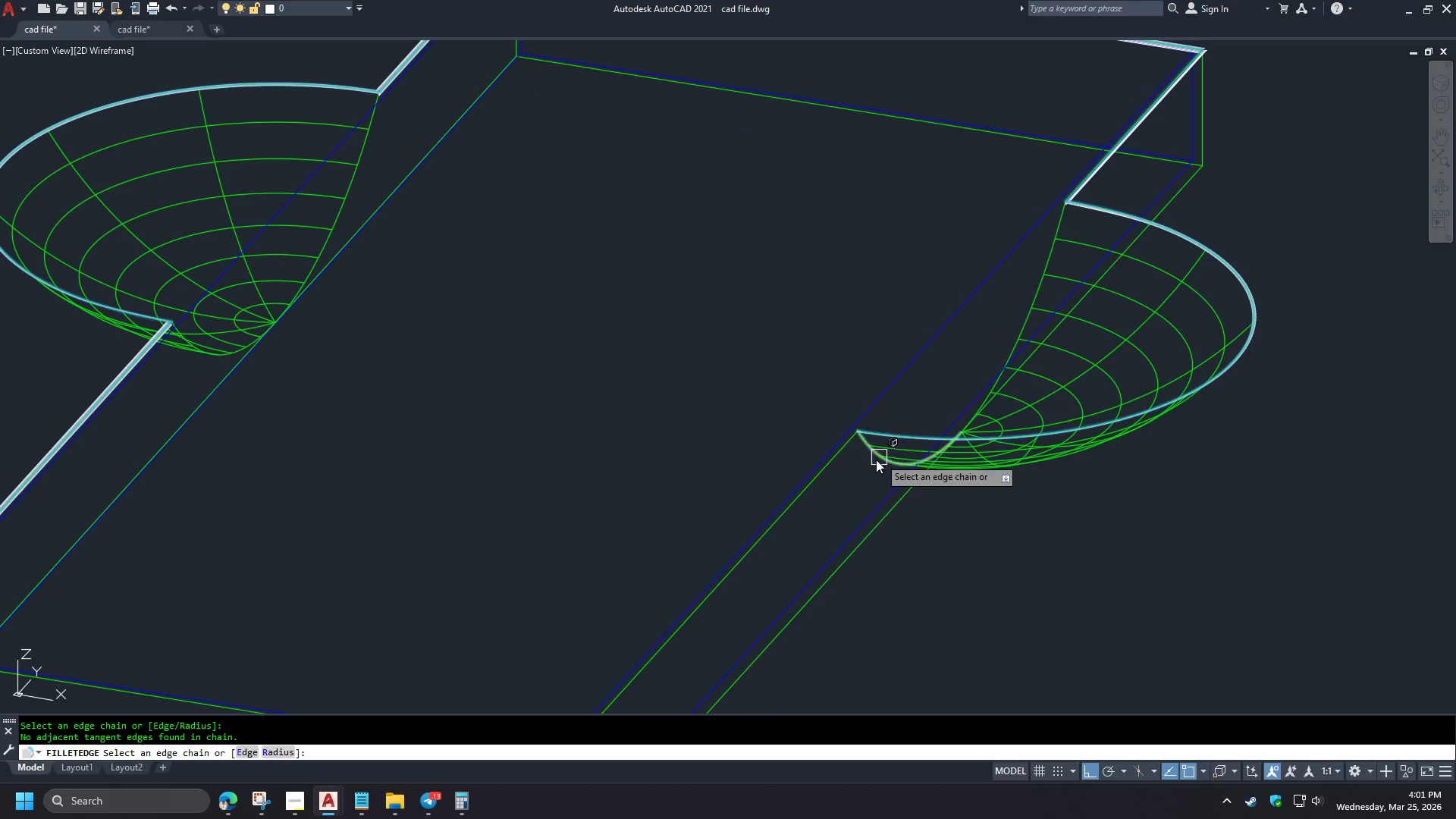 
scroll: coordinate [1019, 319], scroll_direction: up, amount: 1.0
 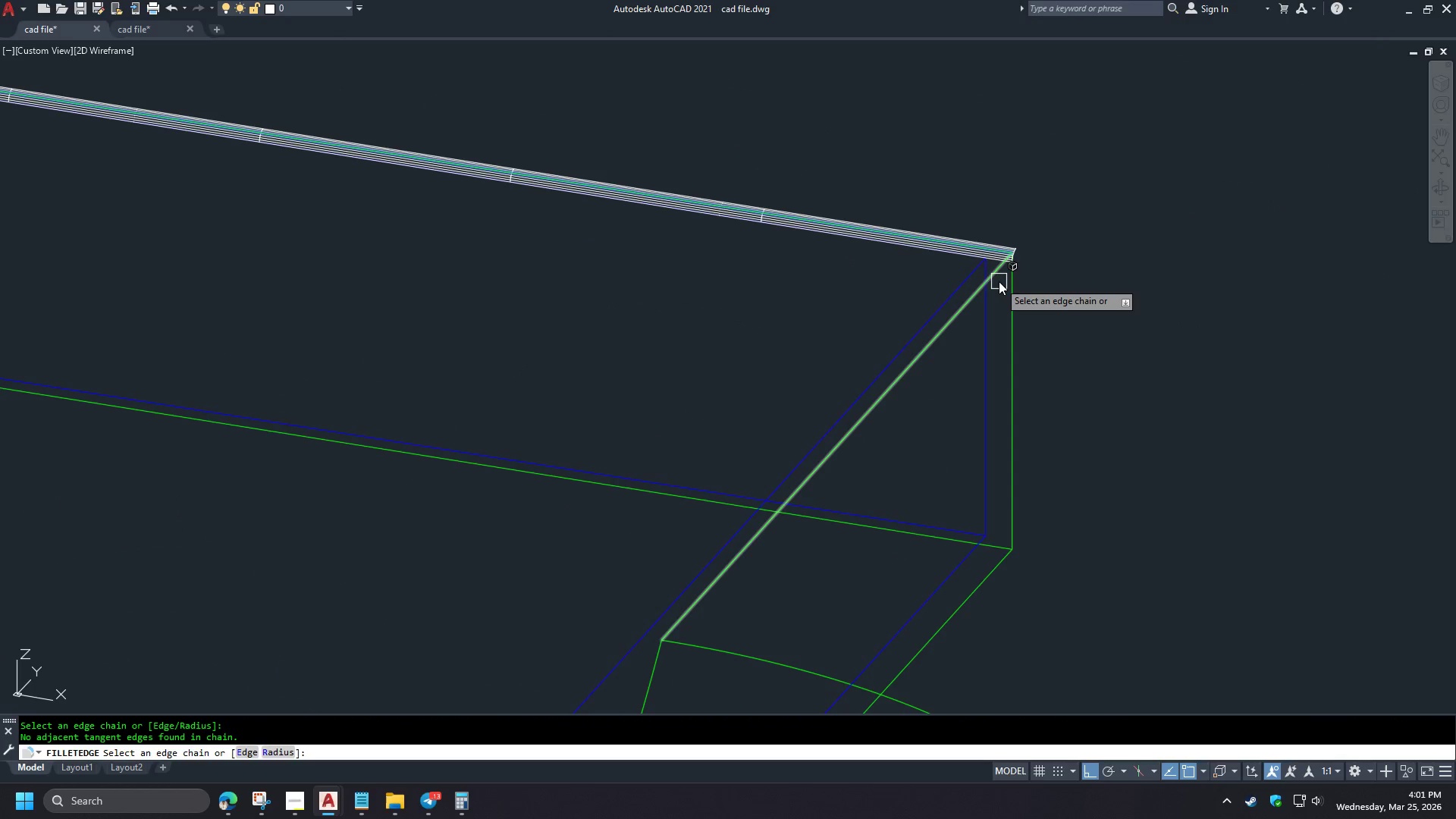 
left_click([825, 420])
 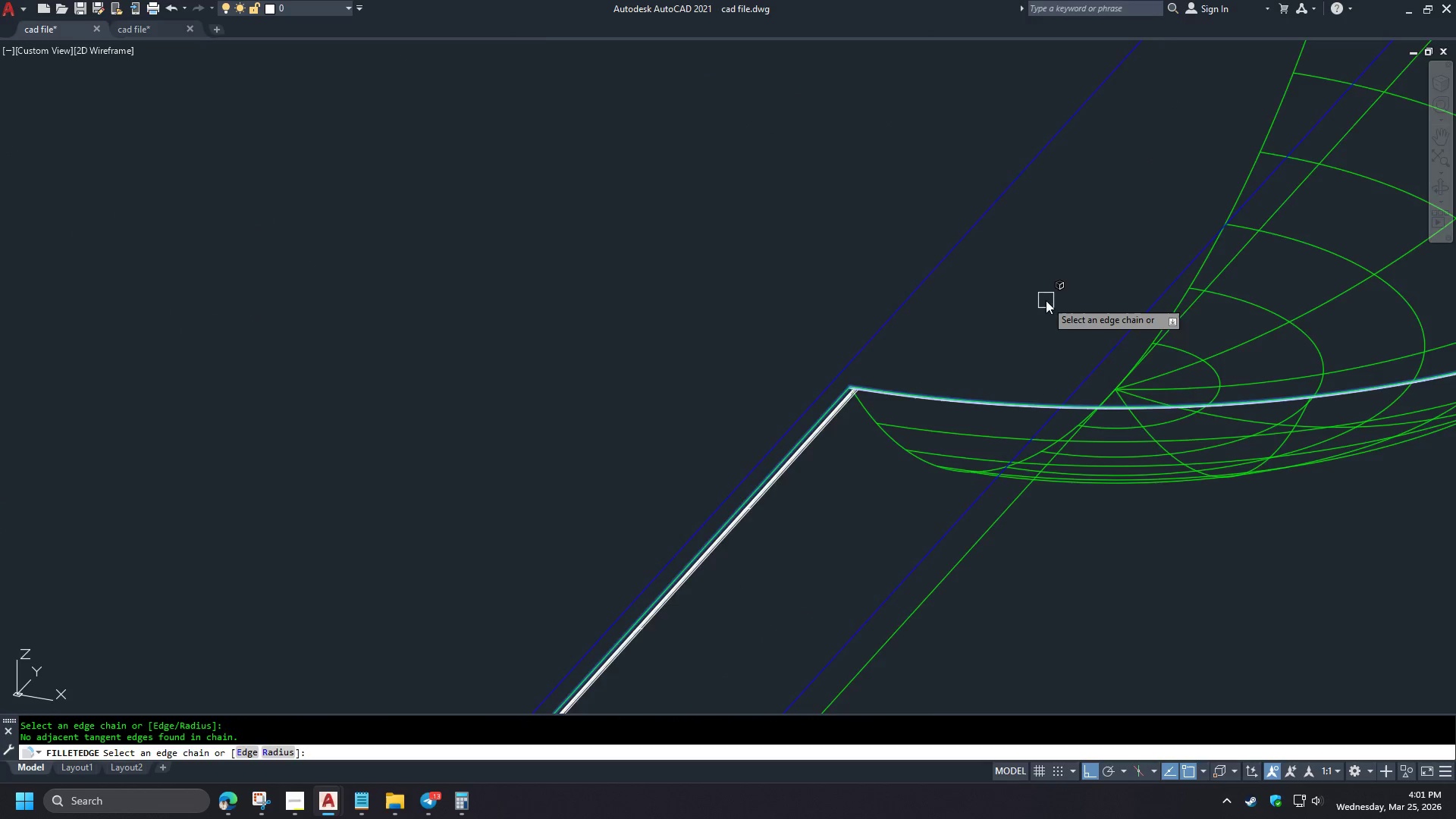 
scroll: coordinate [1053, 253], scroll_direction: down, amount: 2.0
 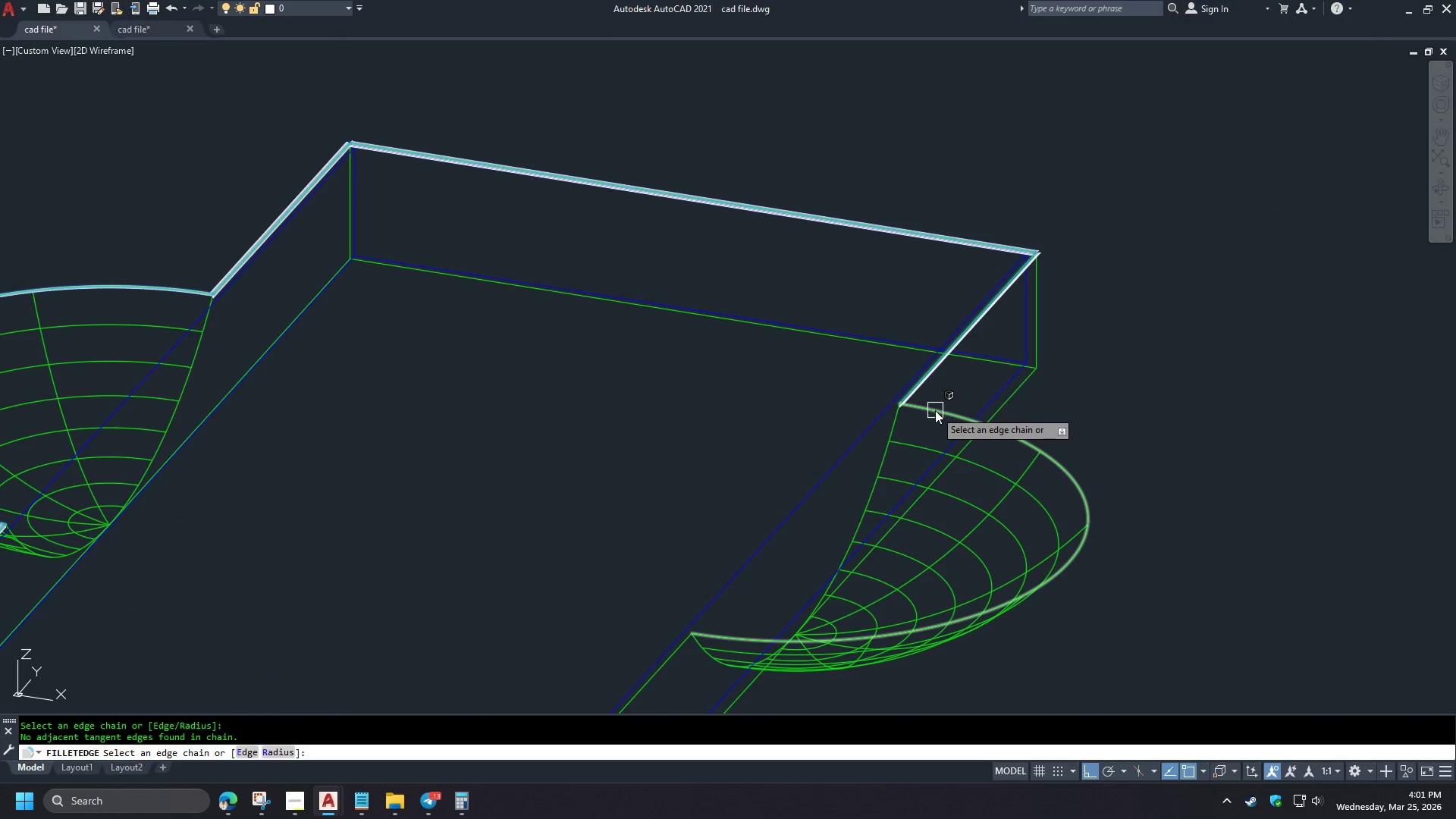 
left_click([957, 423])
 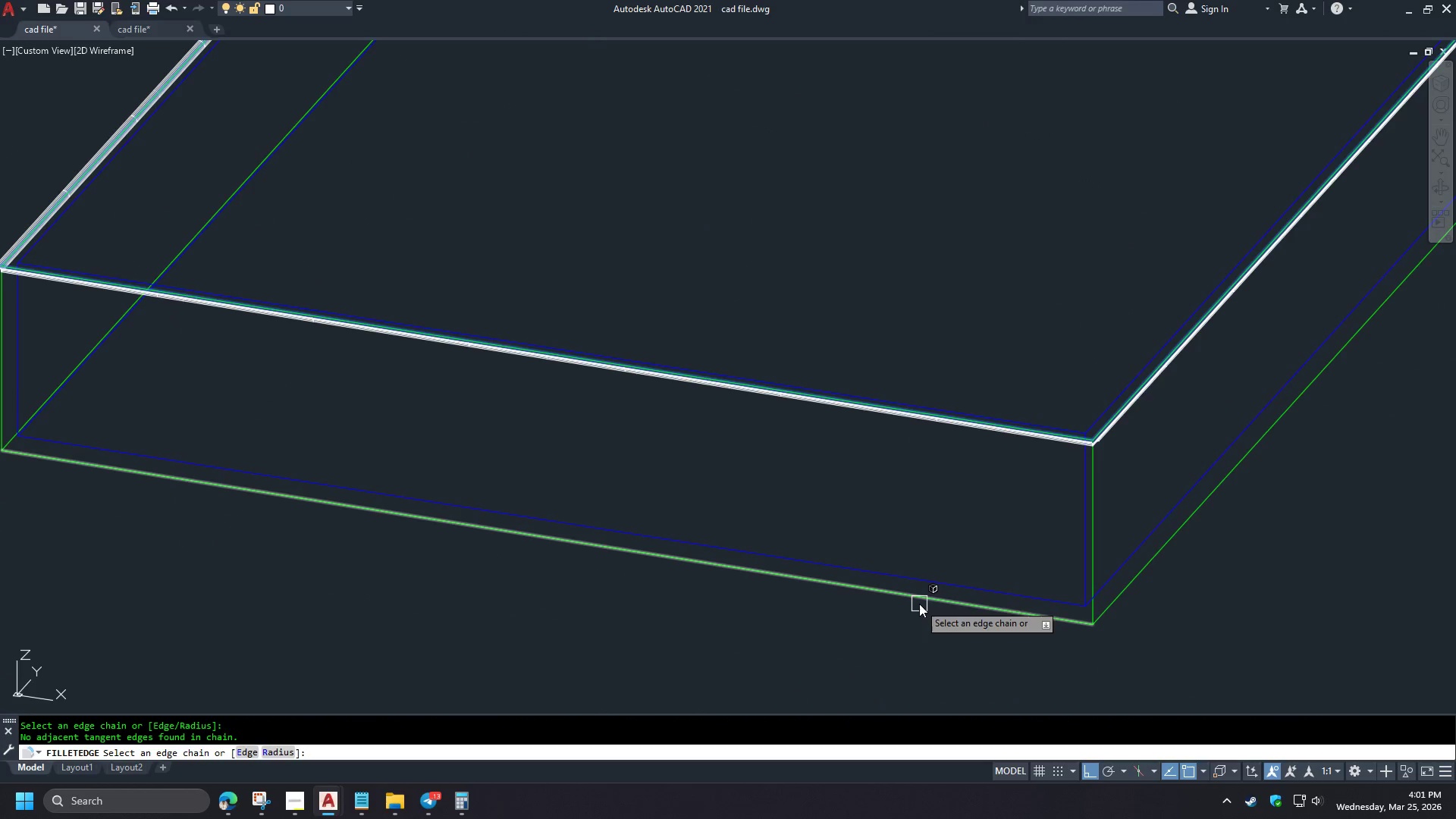 
scroll: coordinate [862, 459], scroll_direction: up, amount: 2.0
 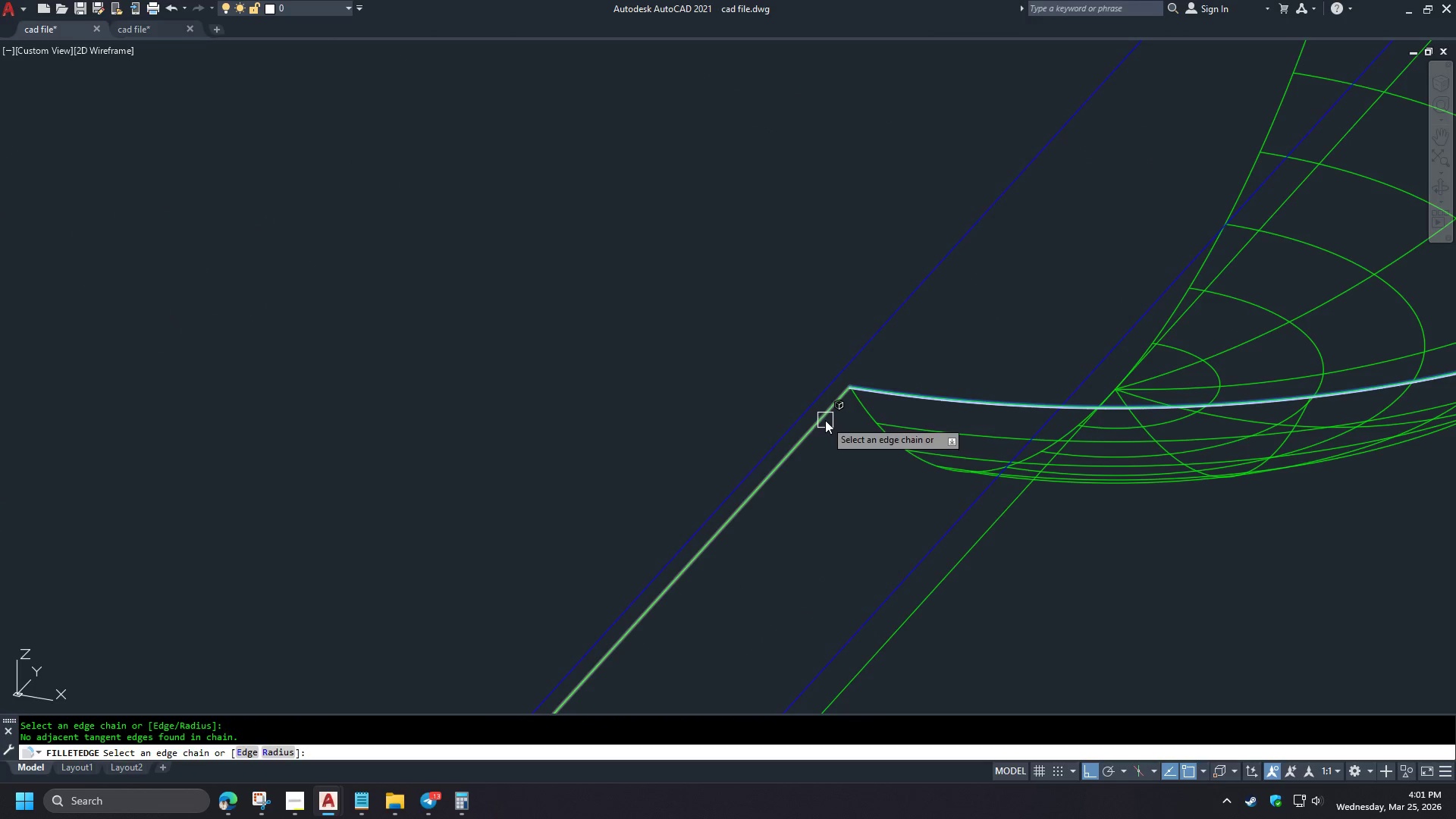 
left_click([923, 601])
 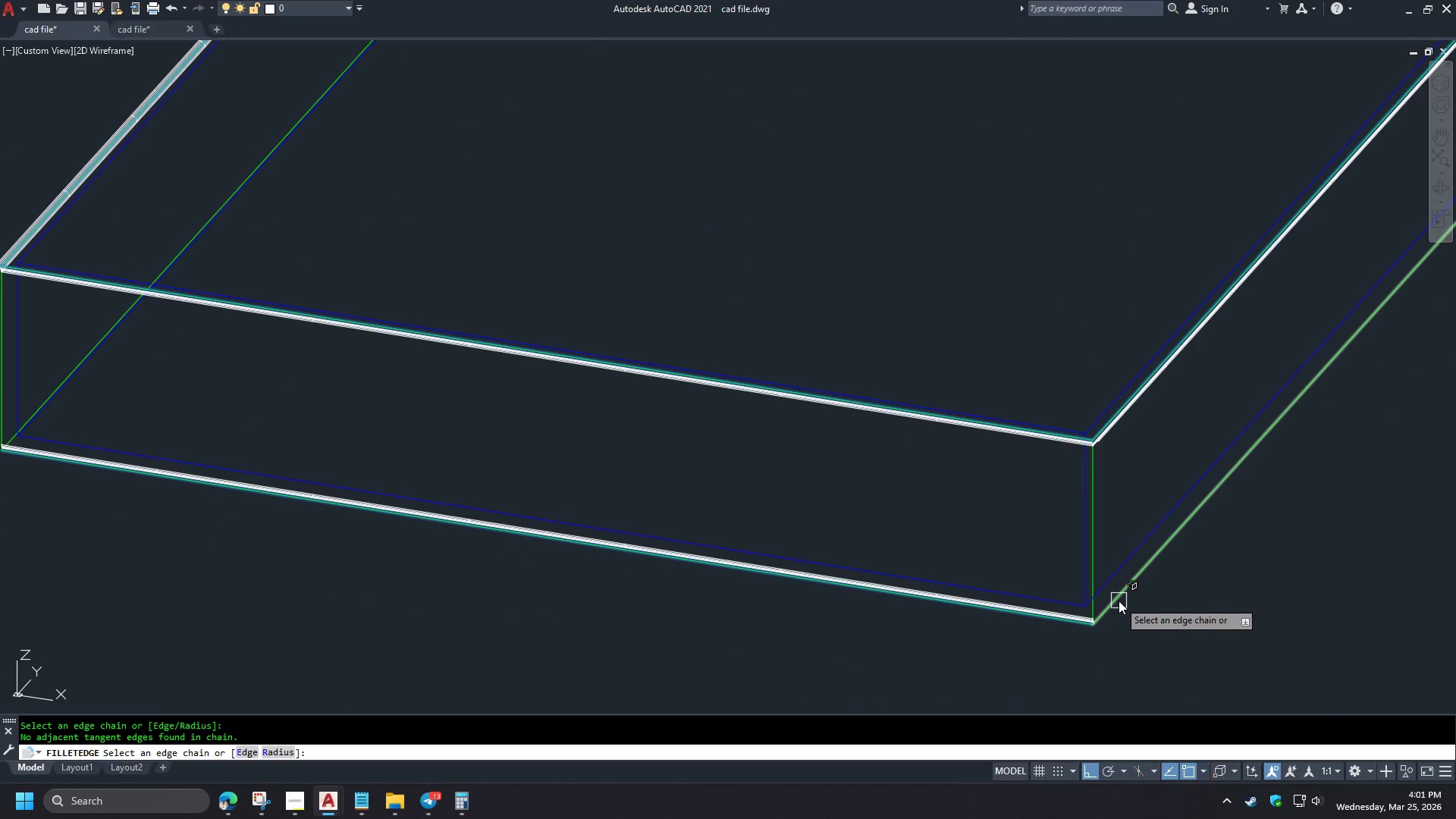 
left_click([1119, 599])
 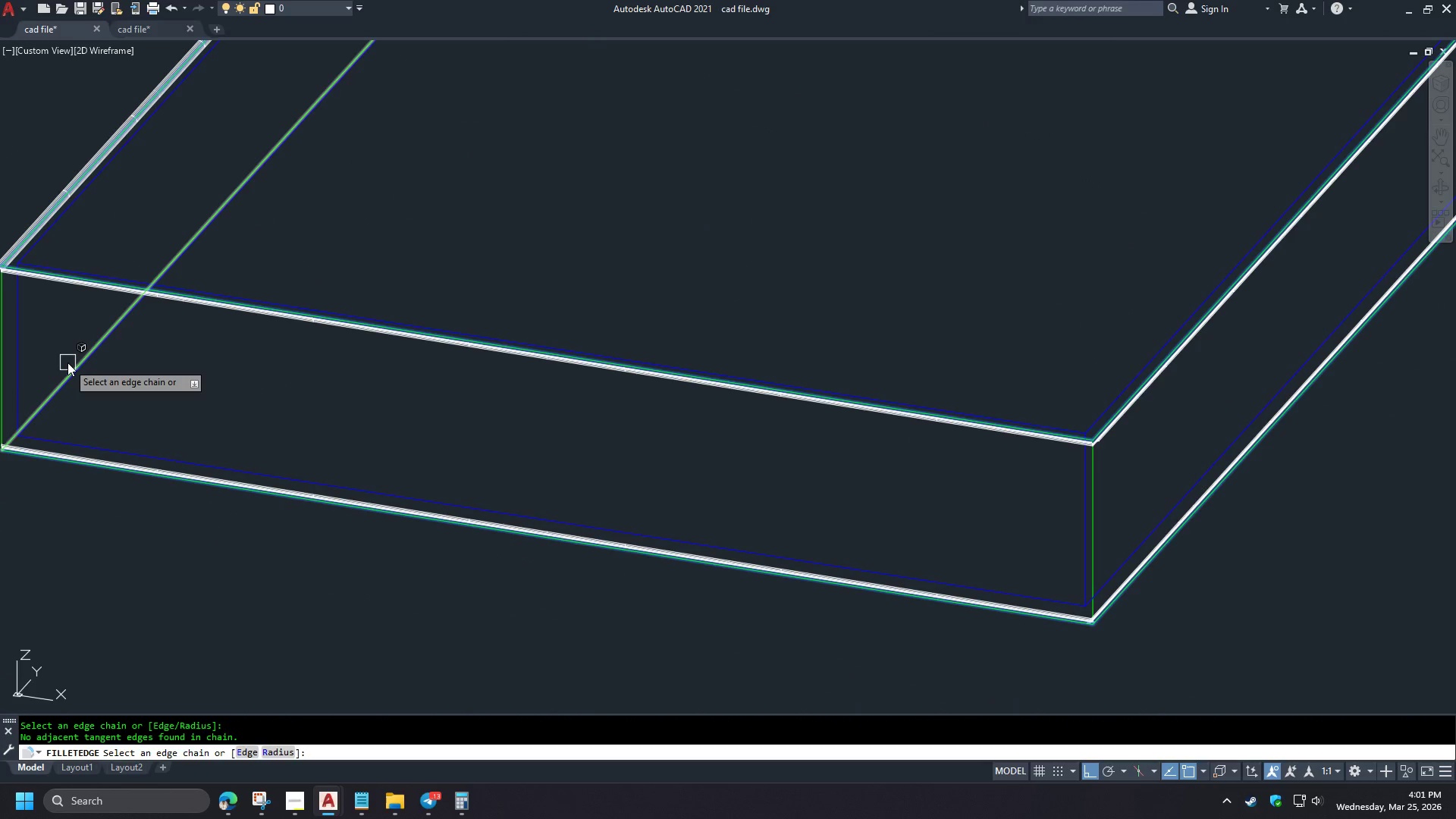 
scroll: coordinate [860, 431], scroll_direction: down, amount: 1.0
 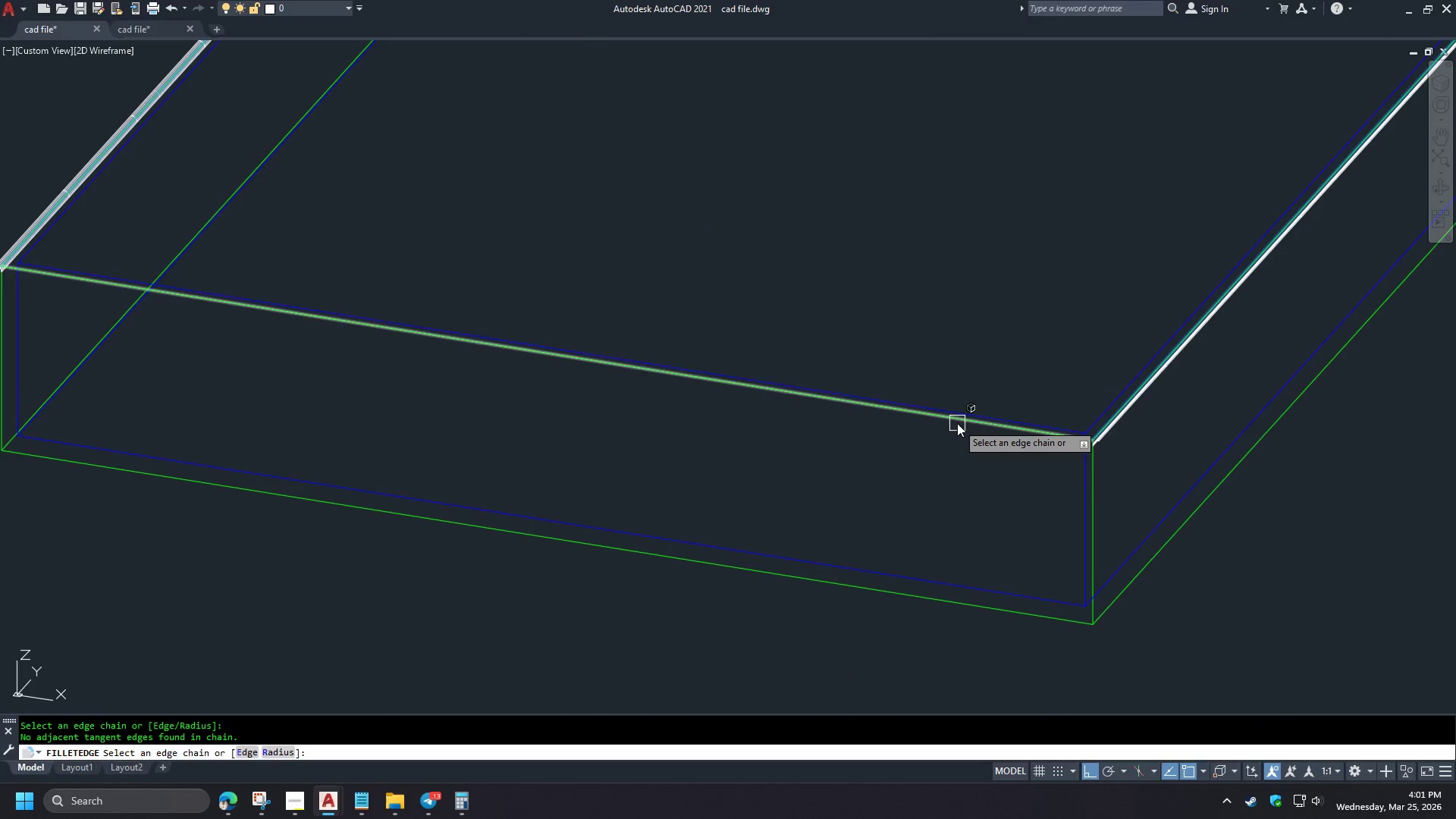 
left_click([67, 362])
 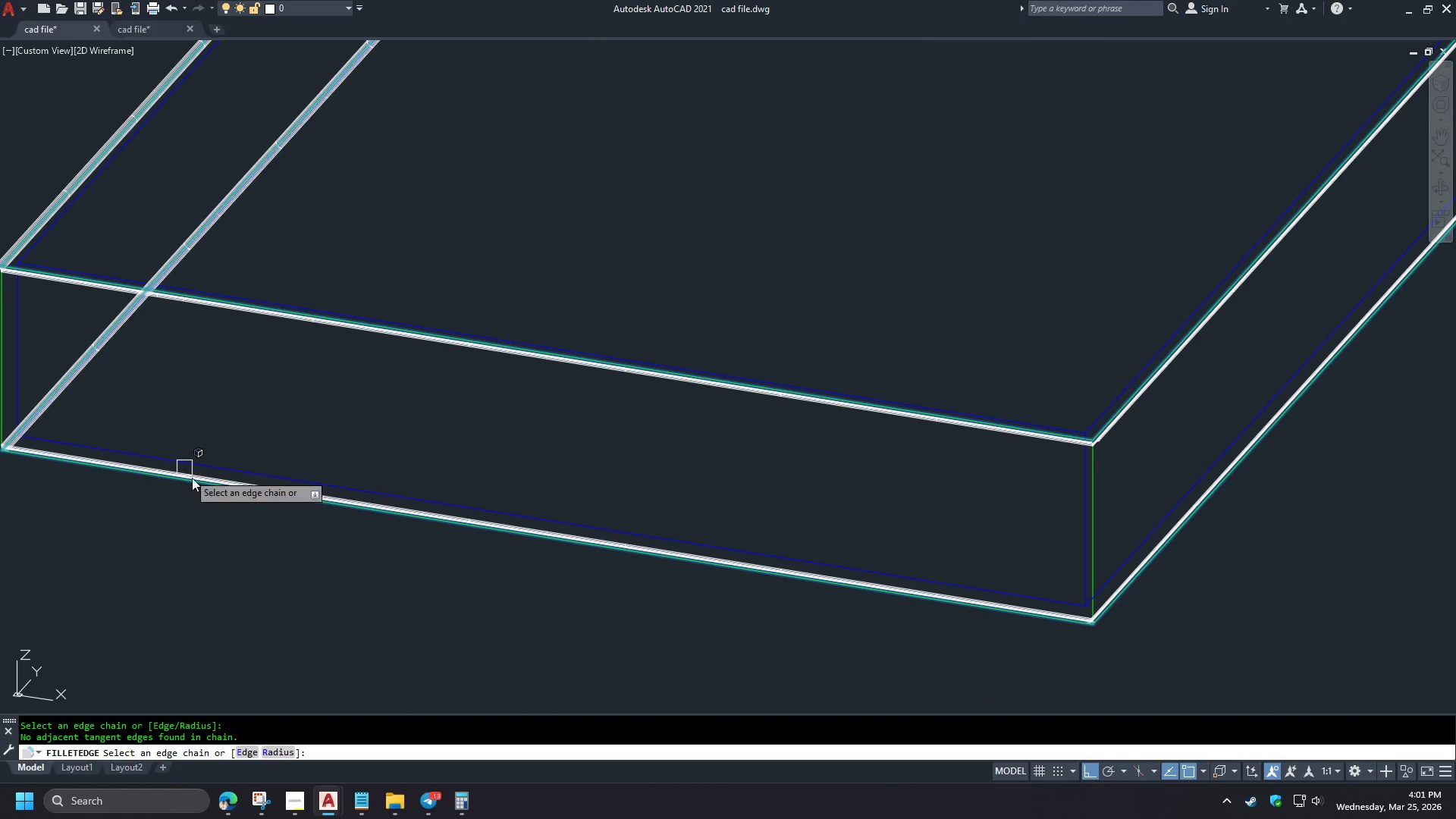 
left_click([284, 261])
 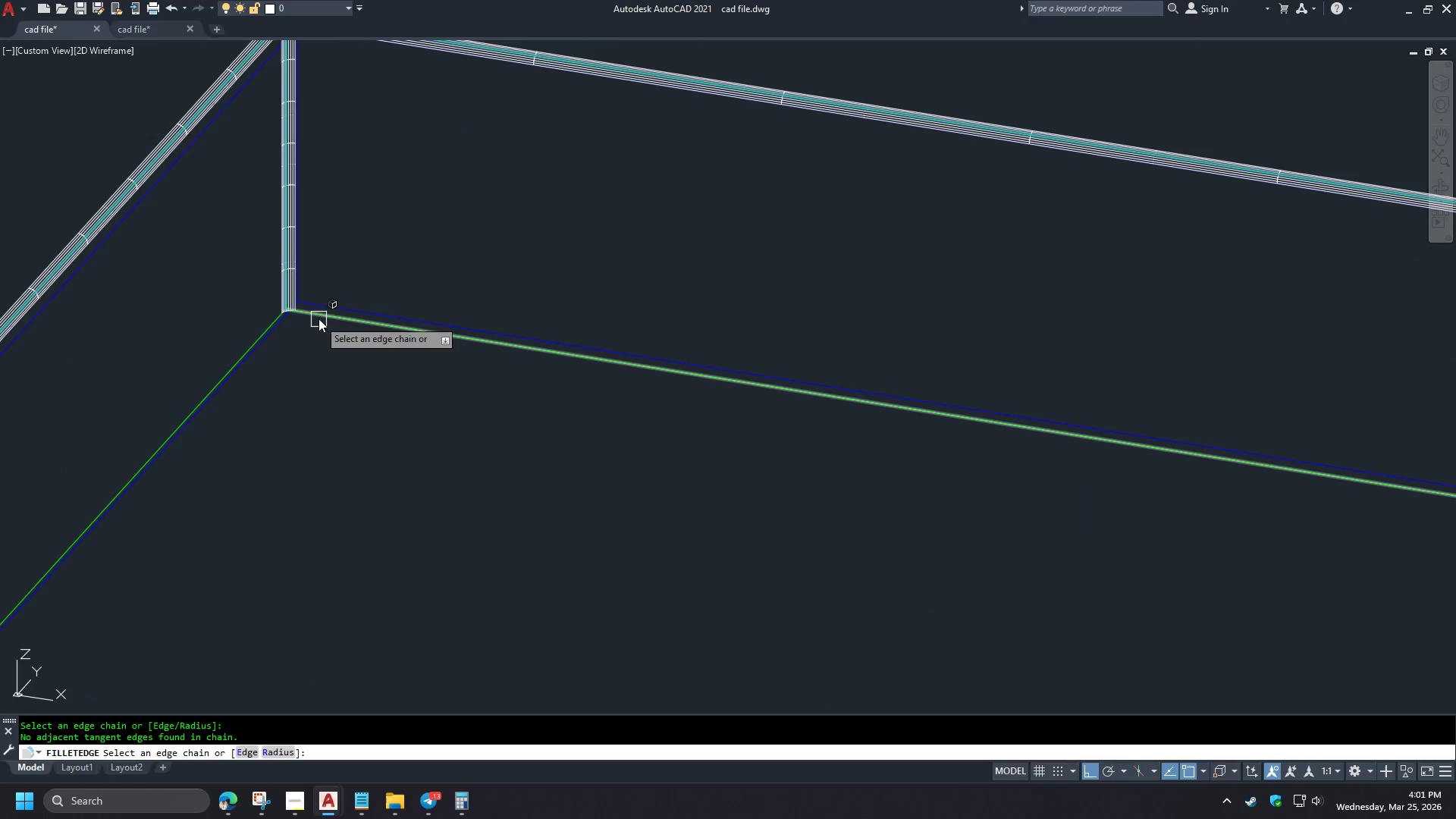 
scroll: coordinate [243, 535], scroll_direction: down, amount: 4.0
 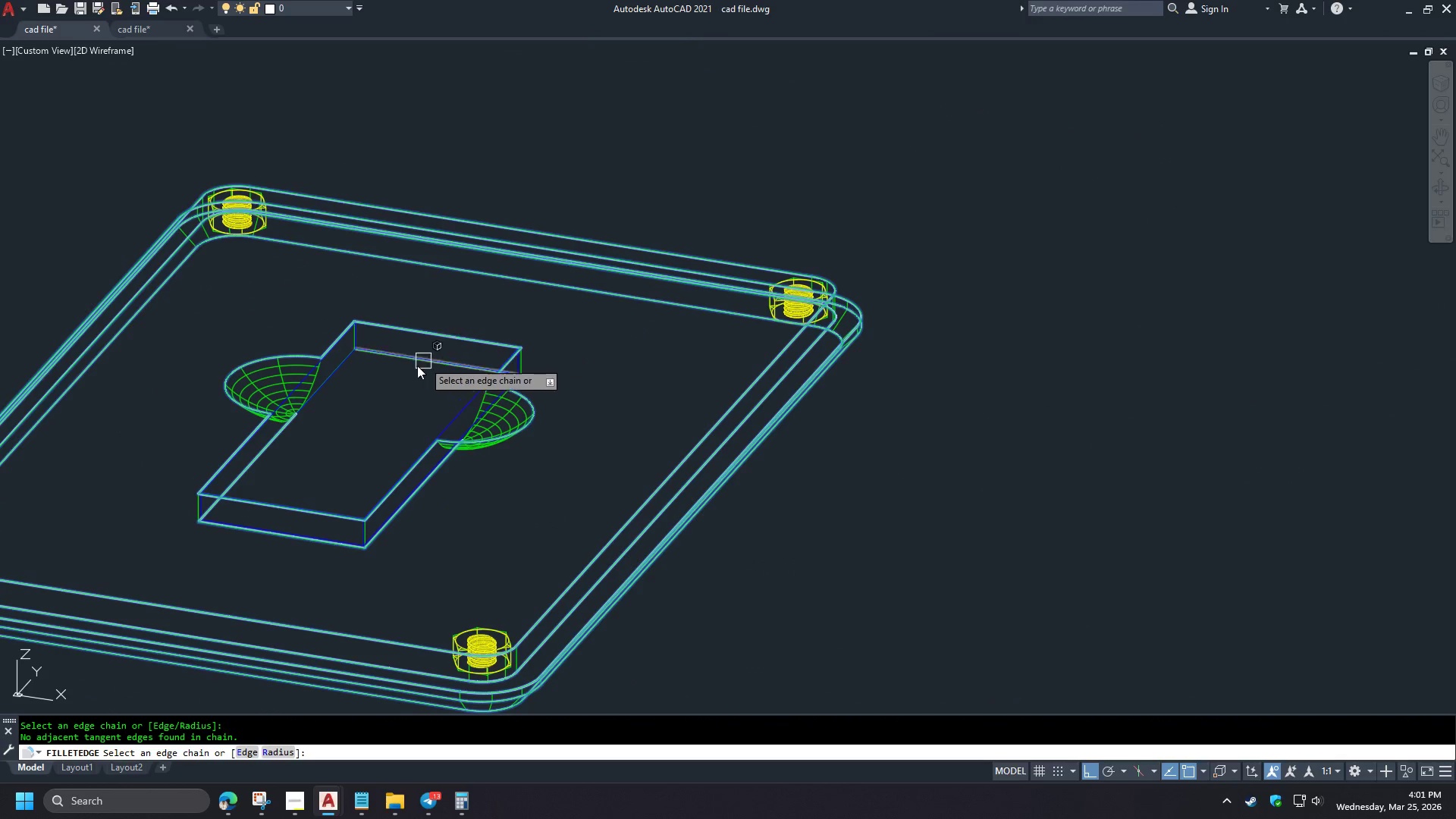 
left_click([321, 316])
 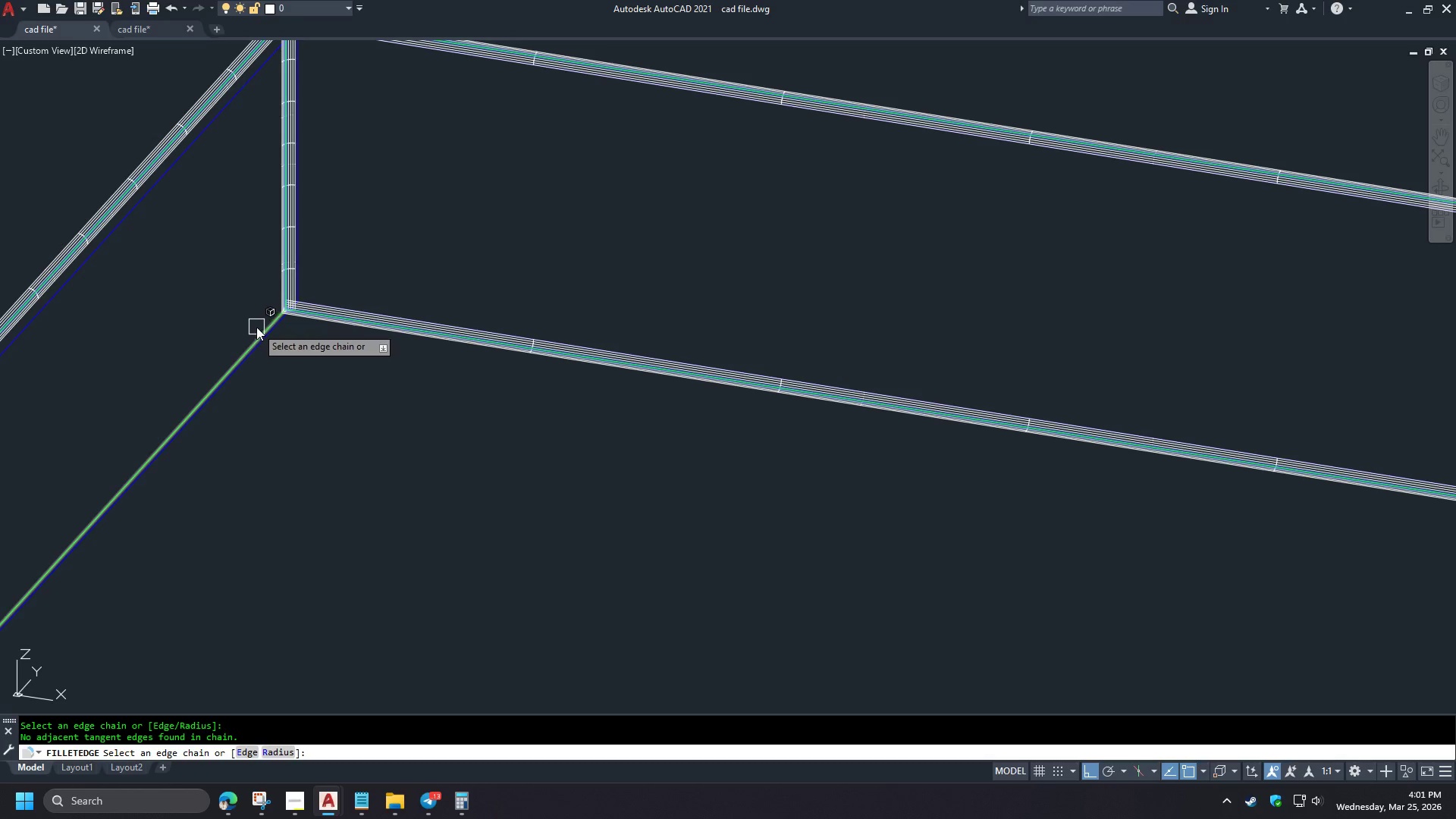 
scroll: coordinate [362, 362], scroll_direction: up, amount: 3.0
 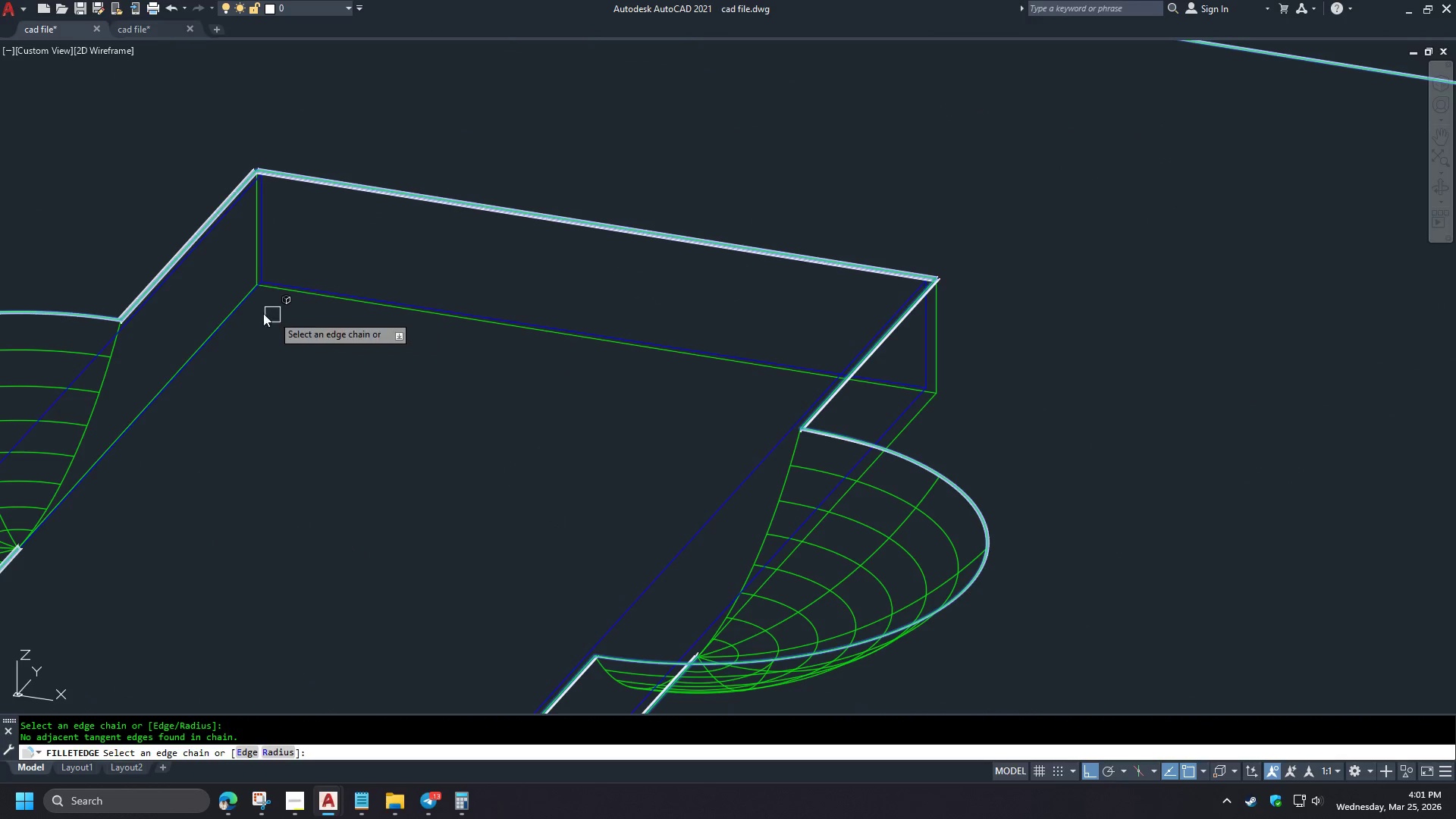 
left_click([256, 327])
 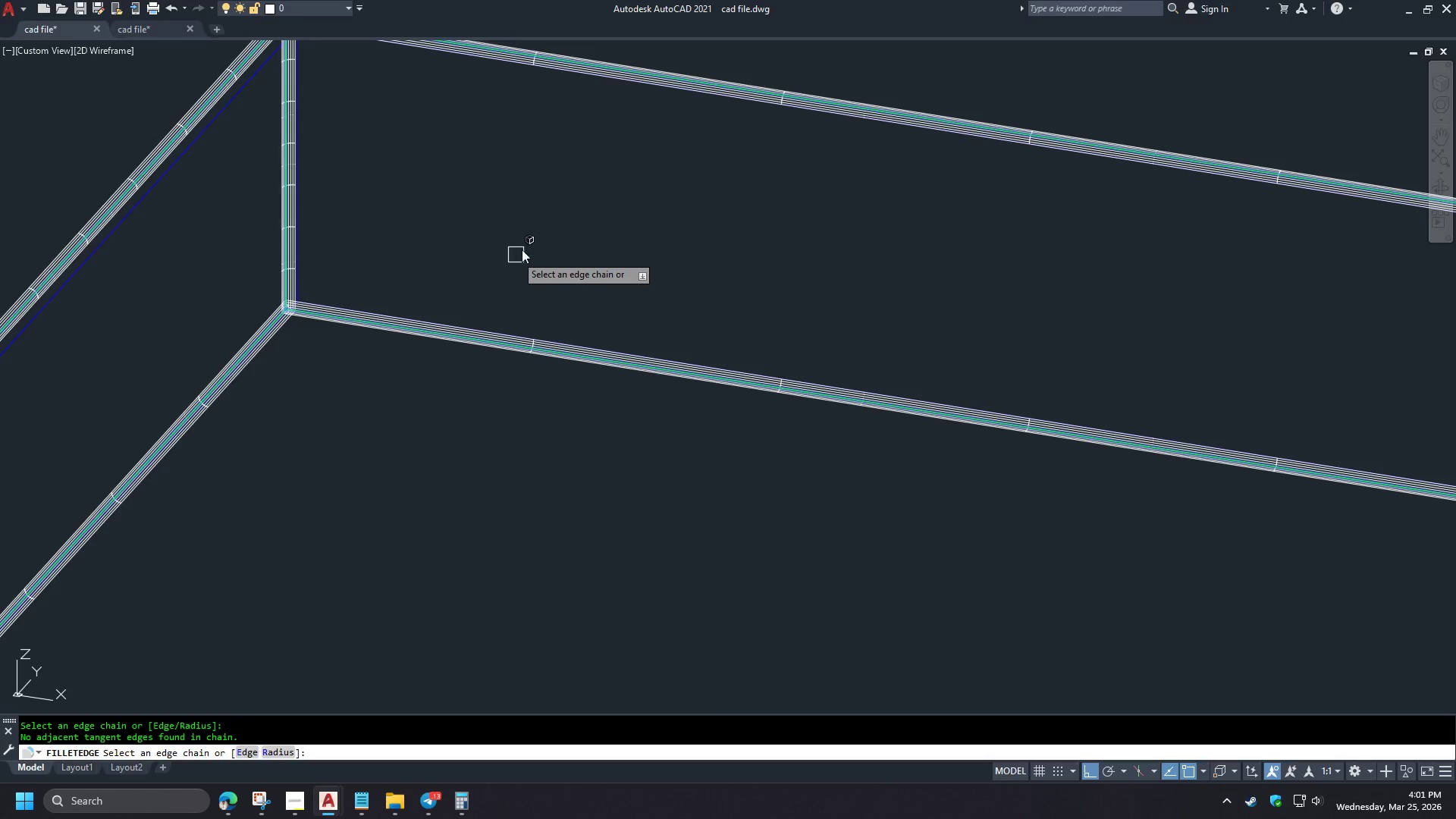 
scroll: coordinate [238, 261], scroll_direction: up, amount: 2.0
 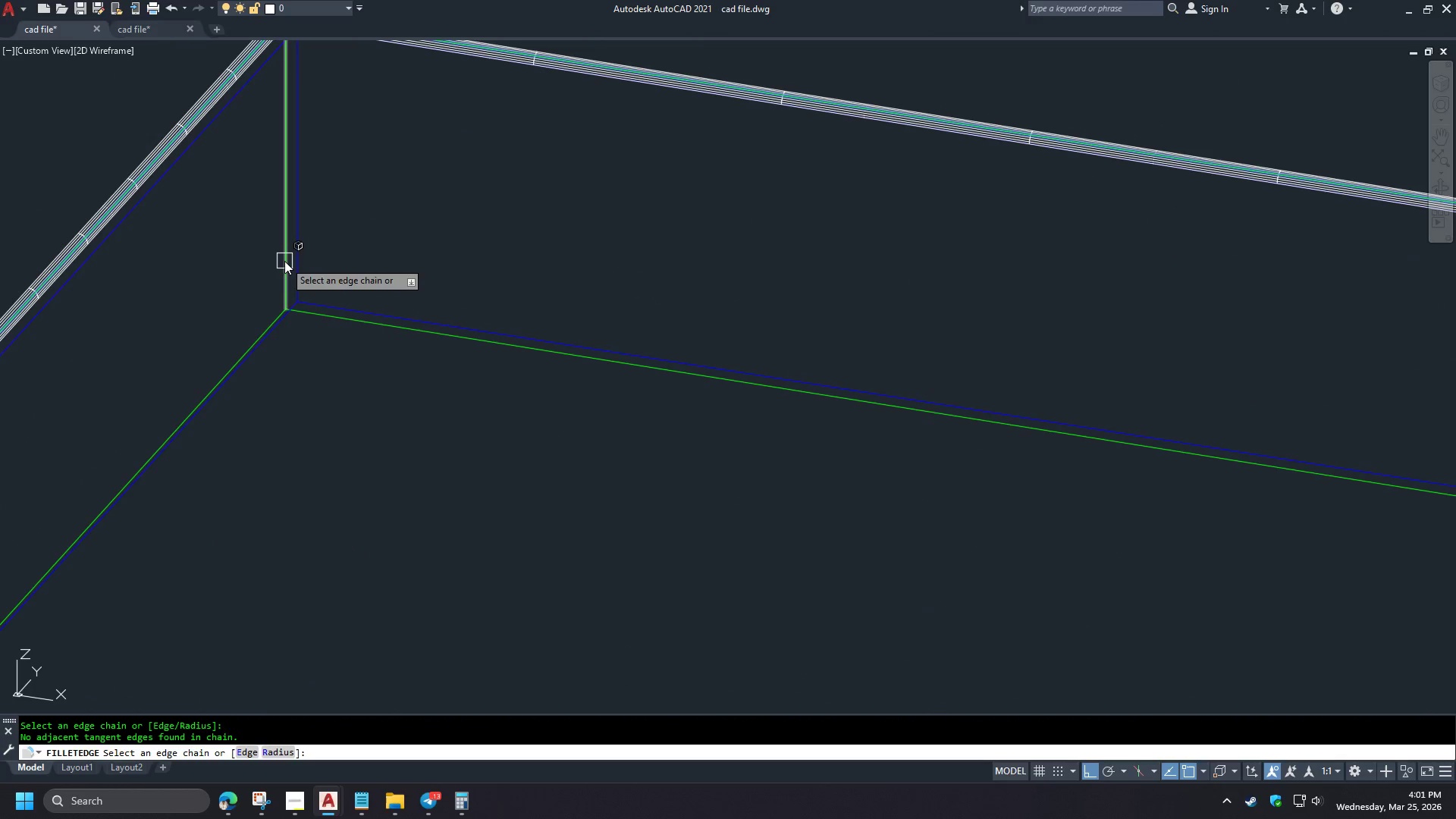 
left_click([388, 316])
 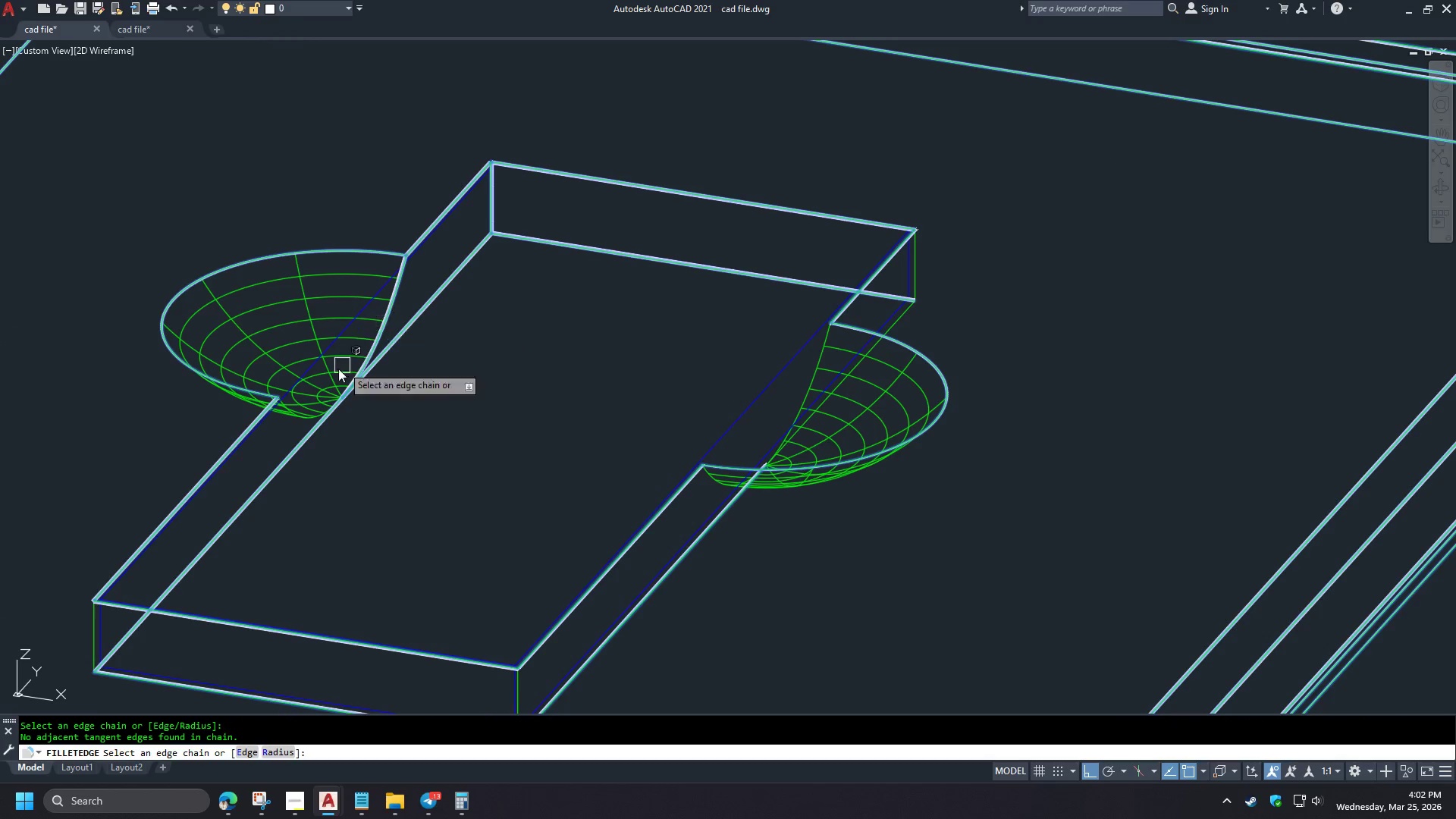 
scroll: coordinate [560, 205], scroll_direction: down, amount: 3.0
 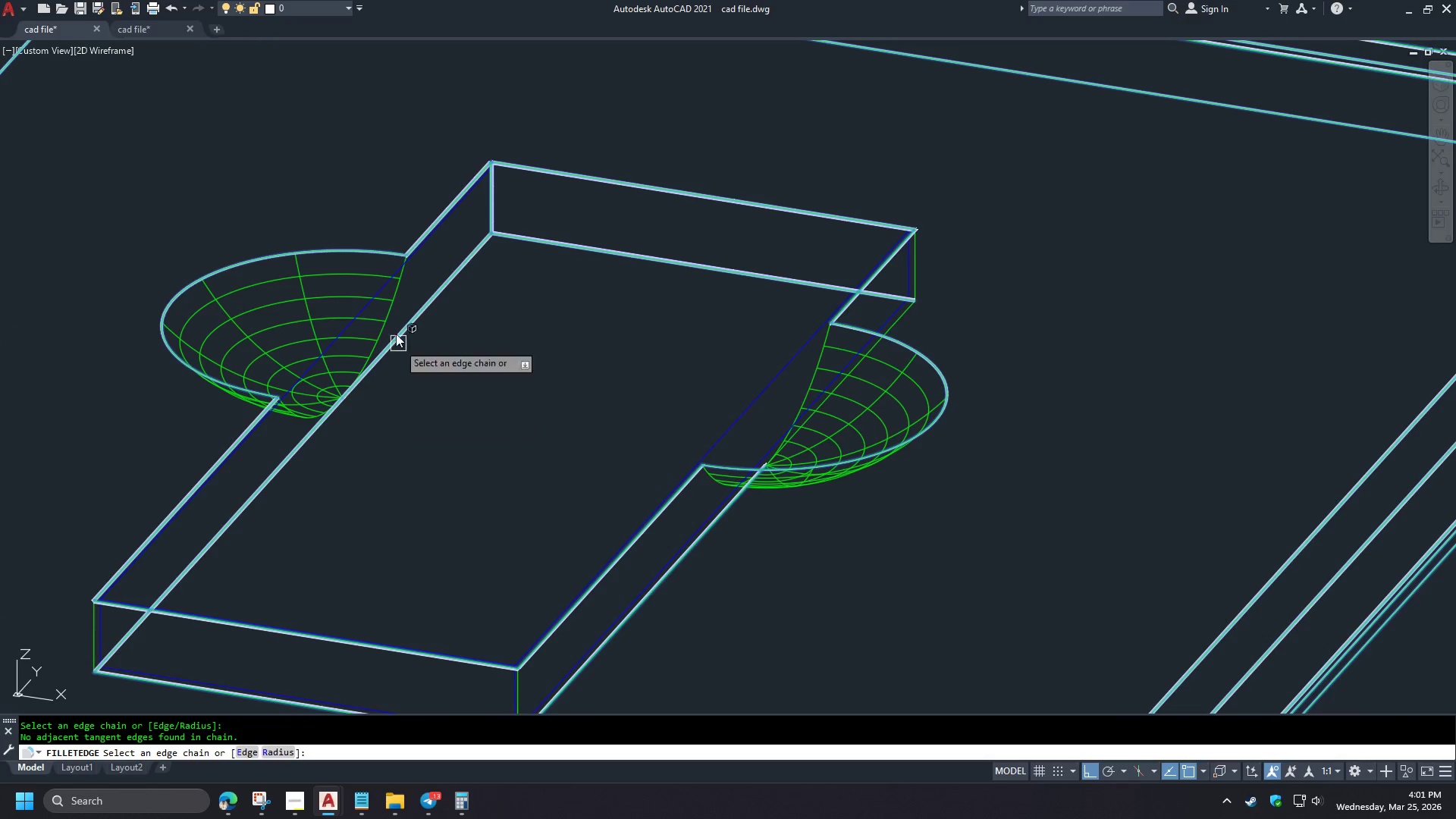 
left_click([295, 436])
 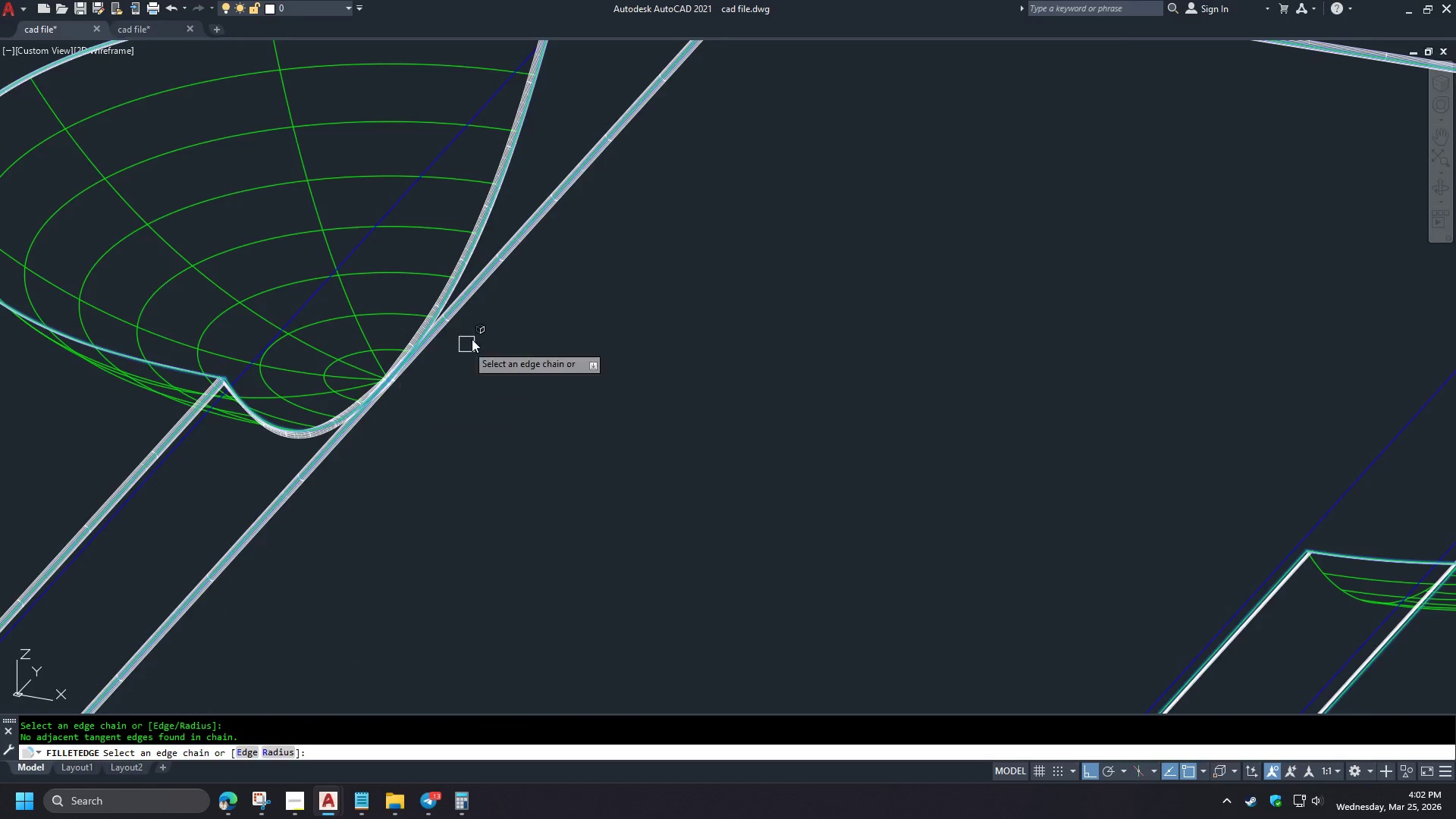 
scroll: coordinate [310, 416], scroll_direction: up, amount: 2.0
 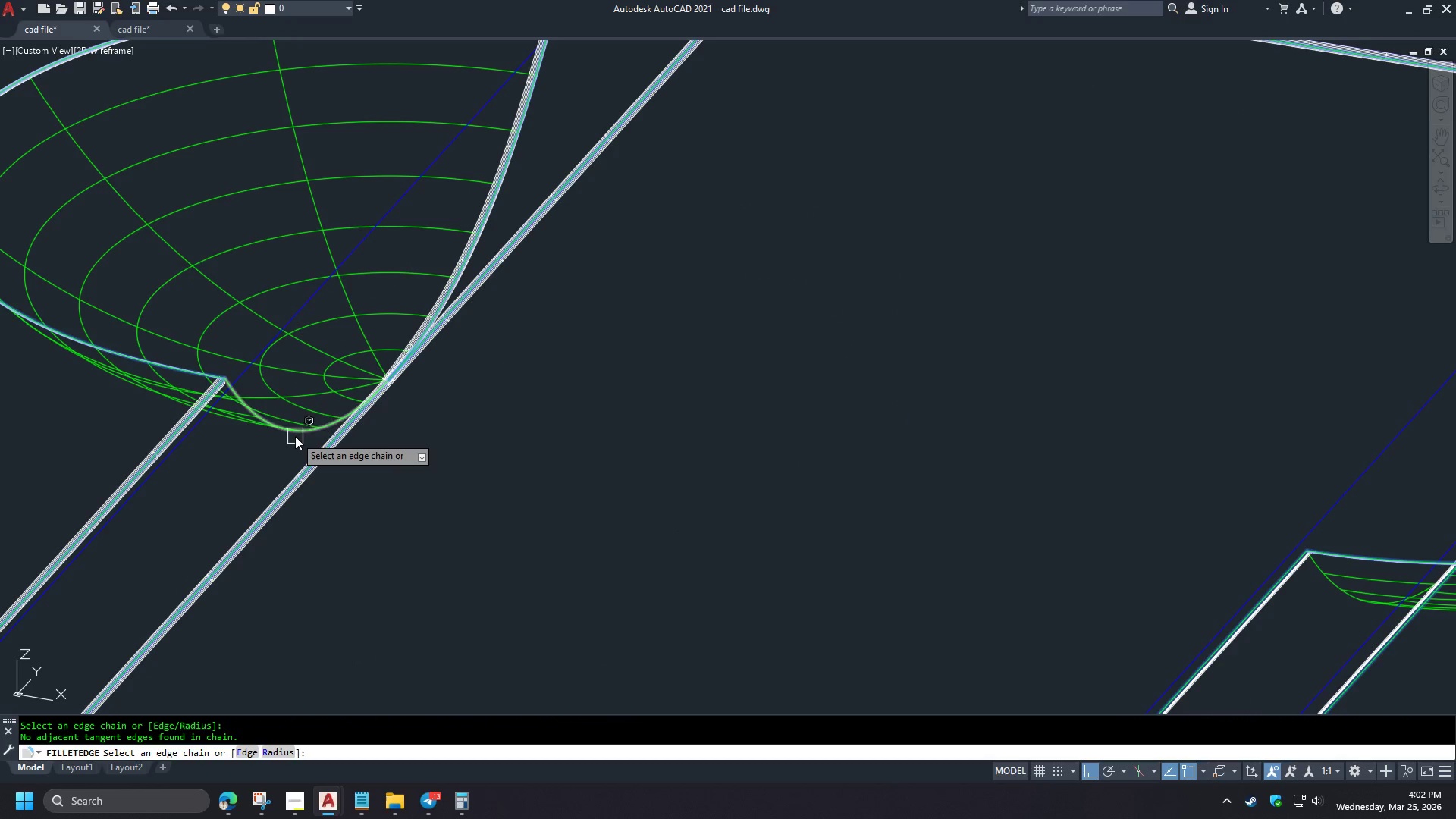 
left_click([264, 526])
 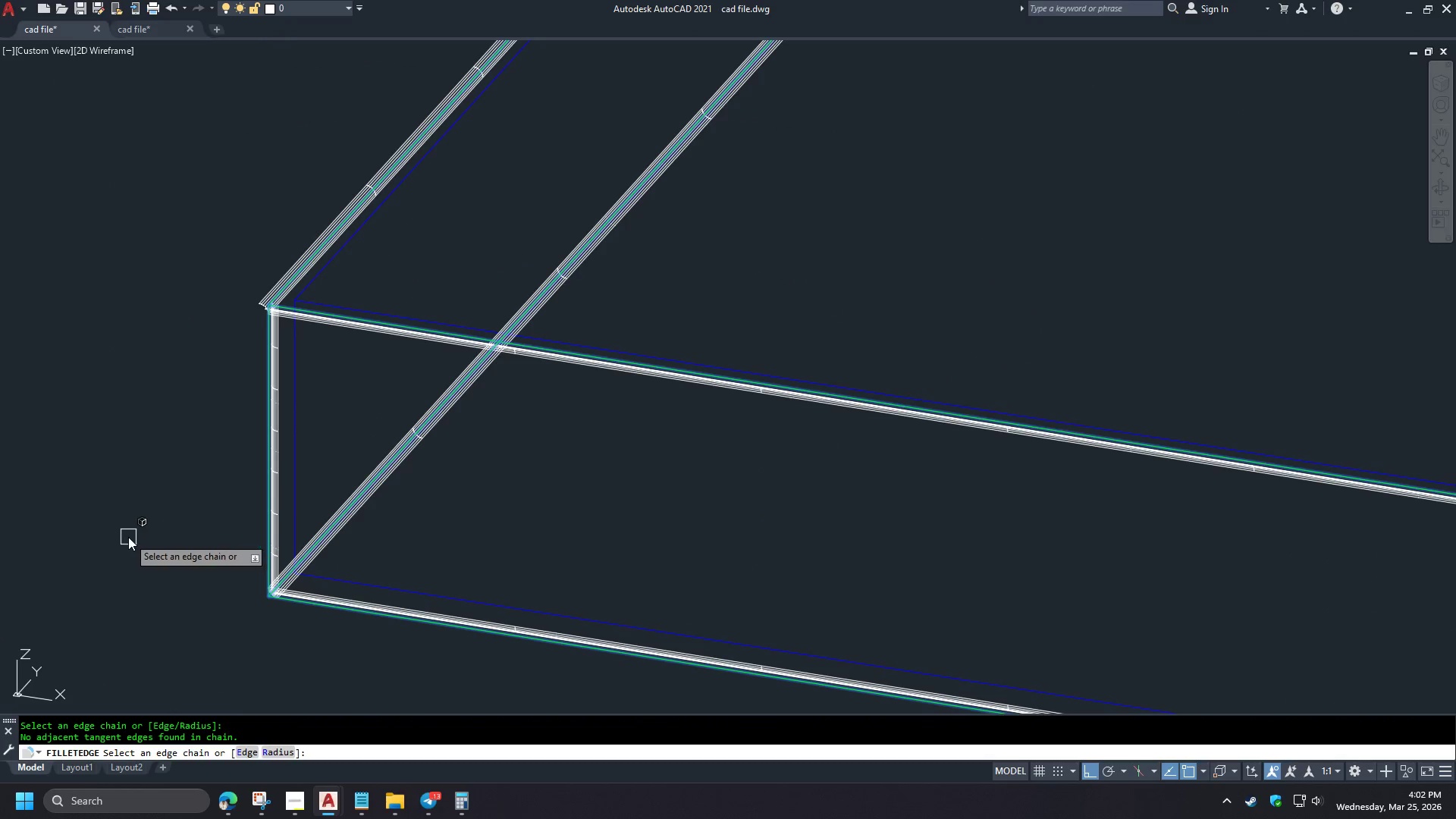 
scroll: coordinate [519, 304], scroll_direction: down, amount: 2.0
 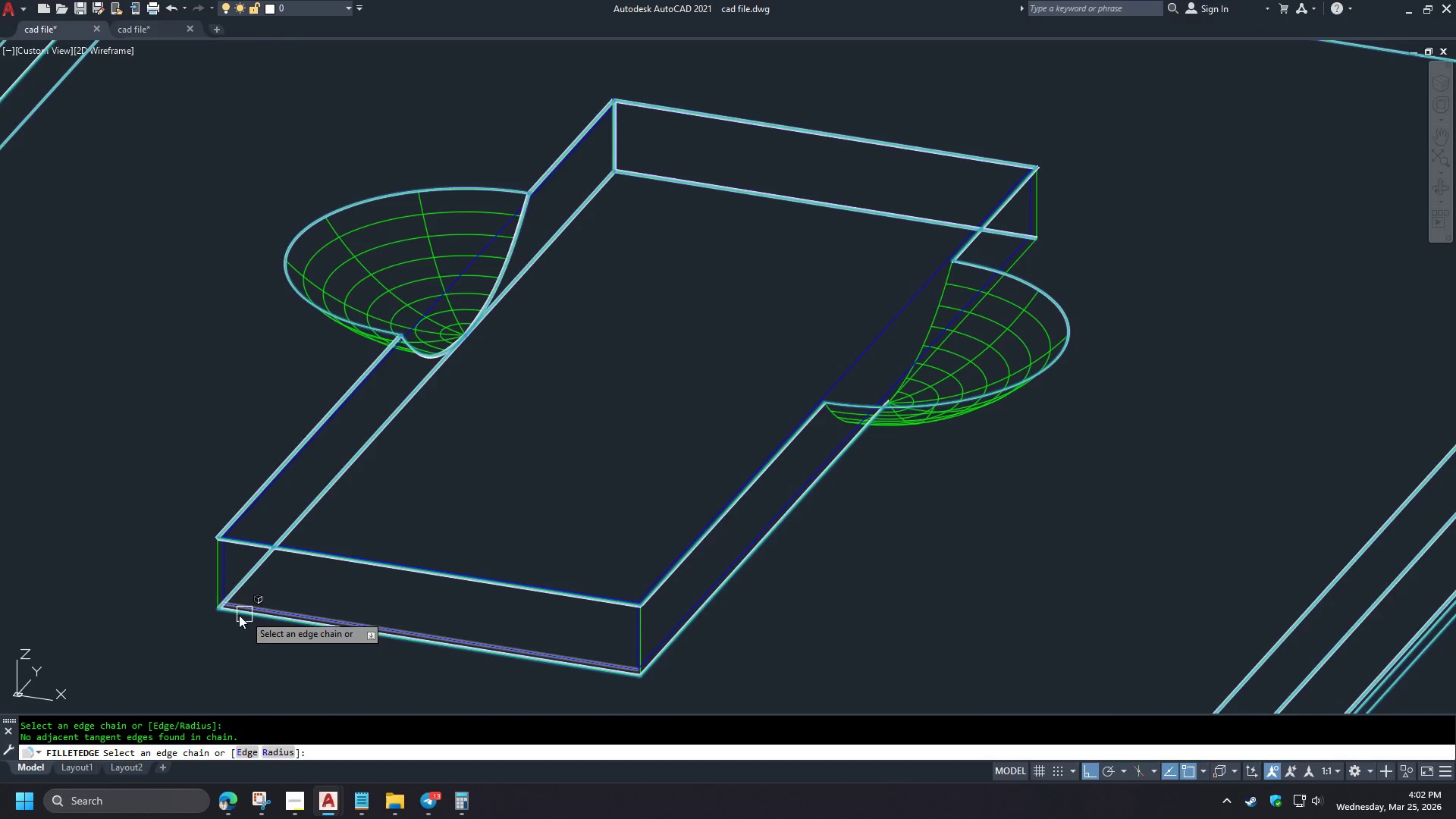 
scroll: coordinate [202, 612], scroll_direction: up, amount: 3.0
 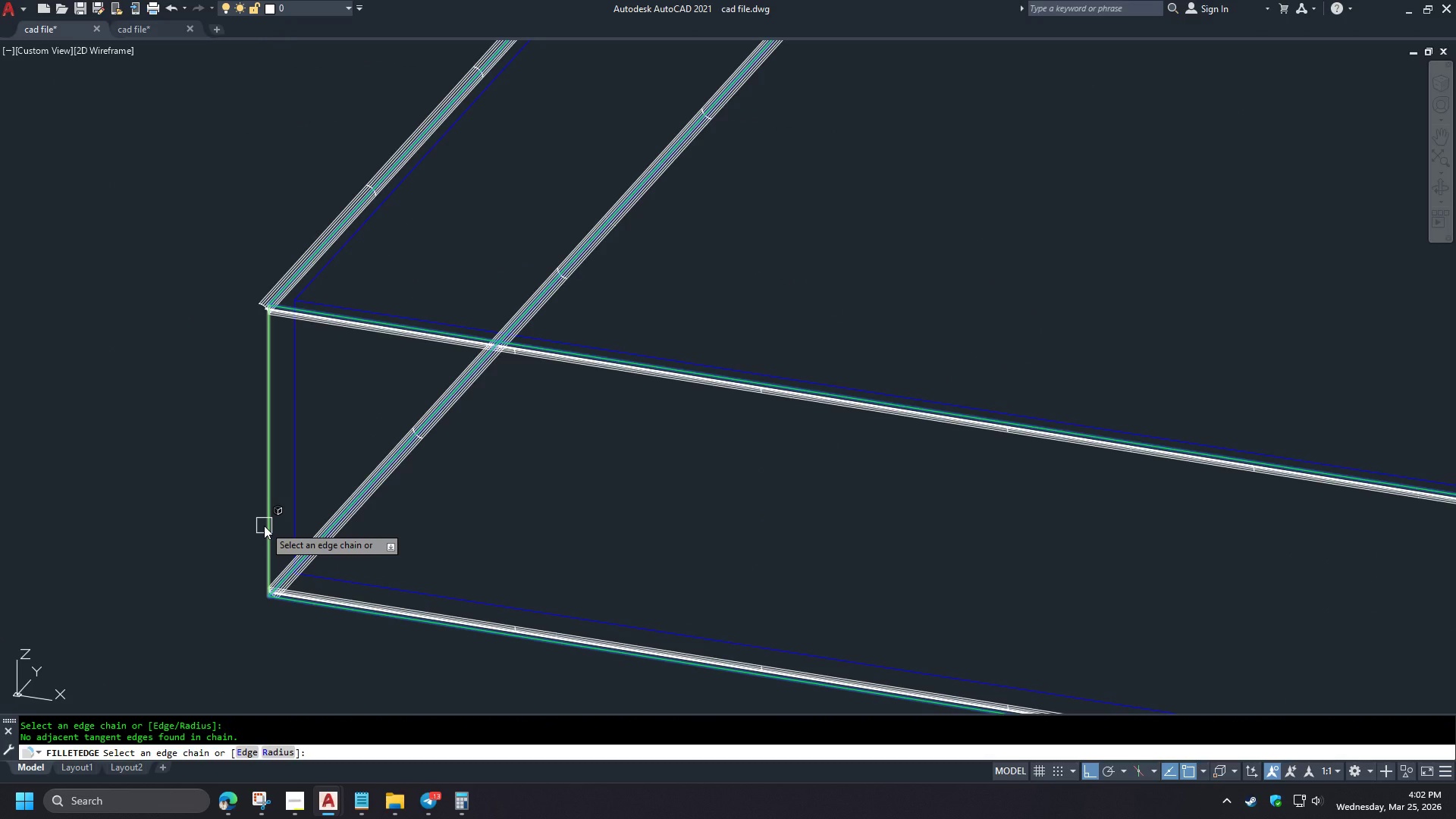 
left_click([981, 146])
 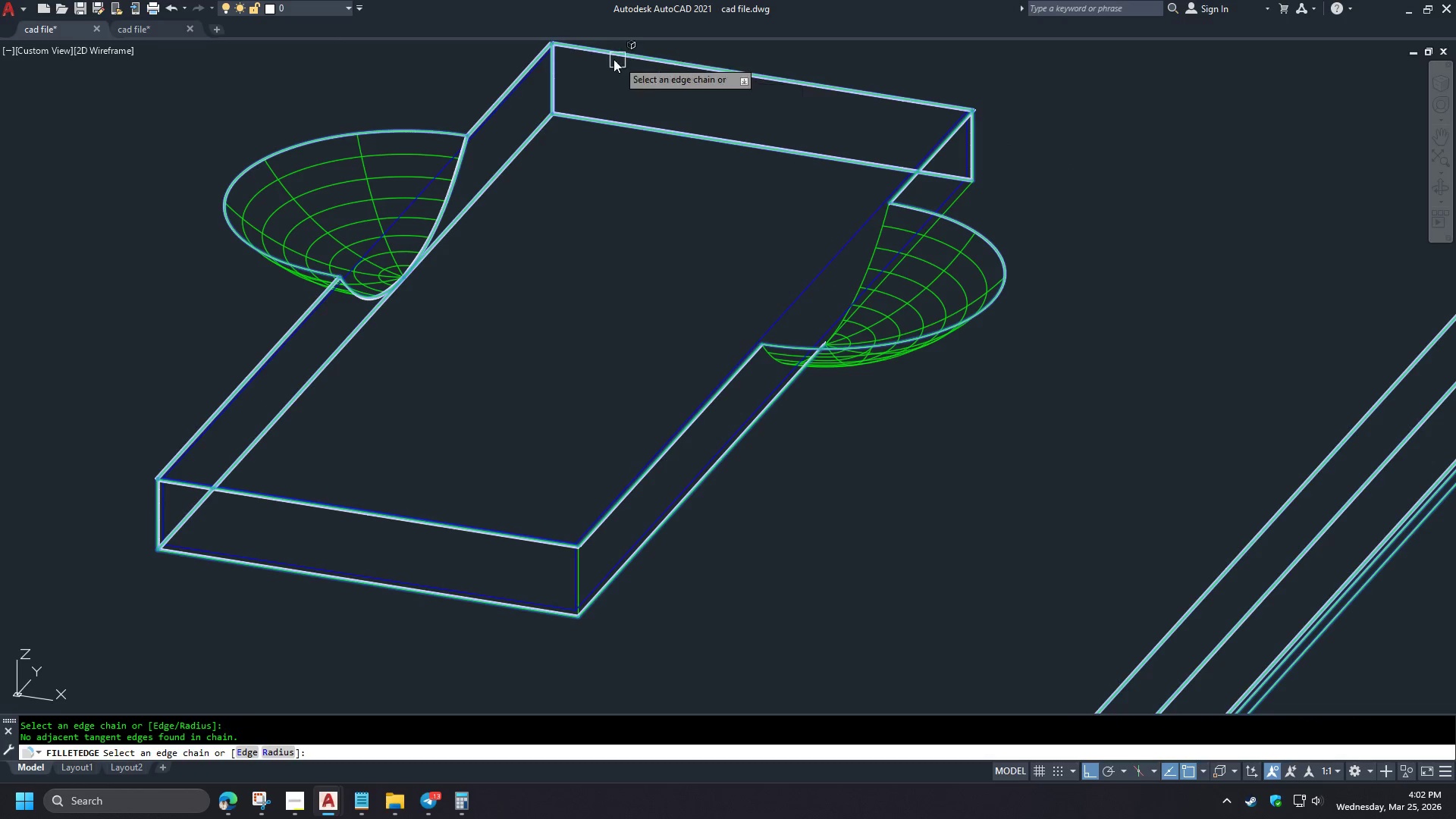 
scroll: coordinate [118, 535], scroll_direction: down, amount: 3.0
 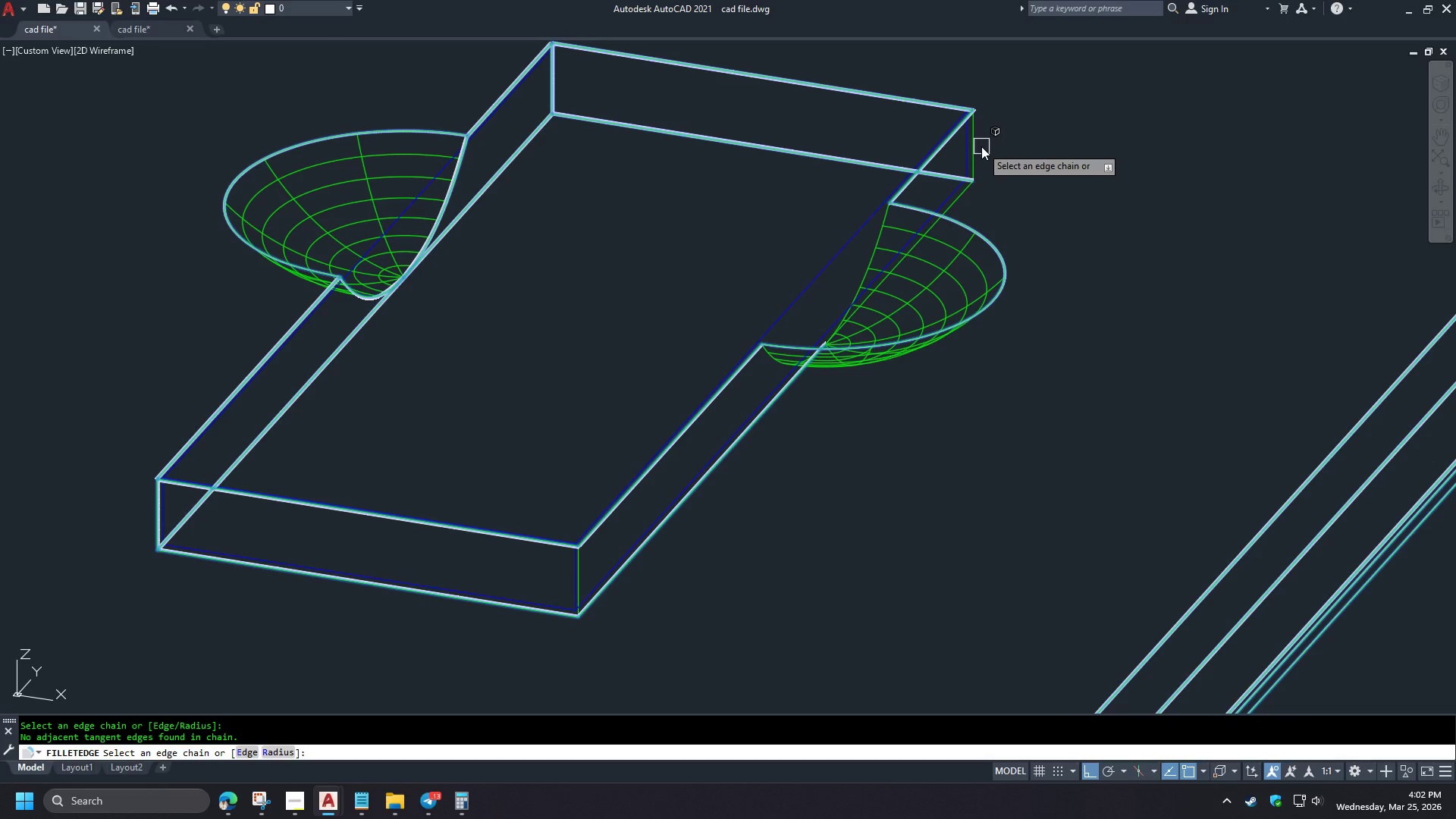 
left_click([550, 392])
 